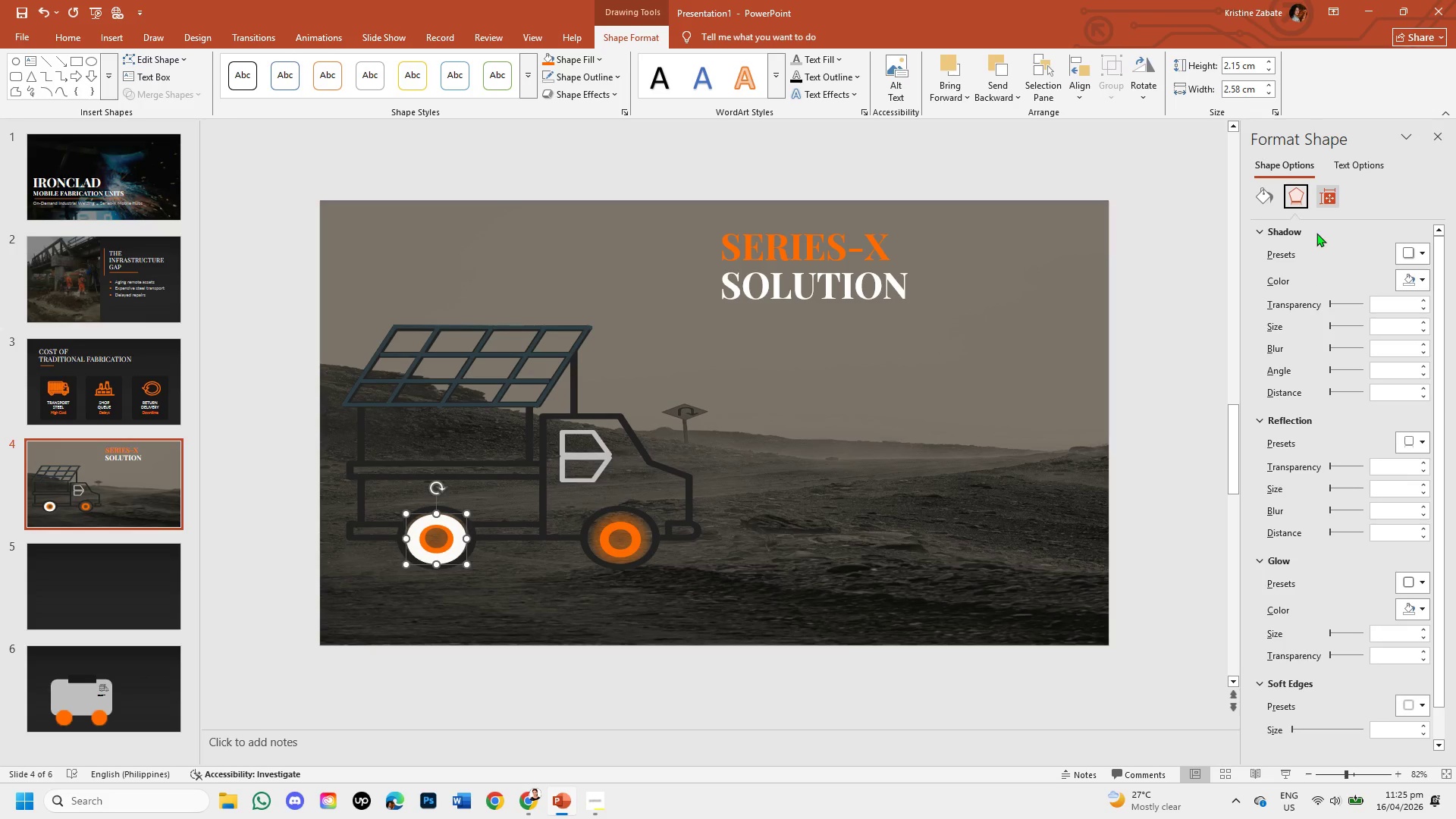 
scroll: coordinate [1363, 529], scroll_direction: down, amount: 4.0
 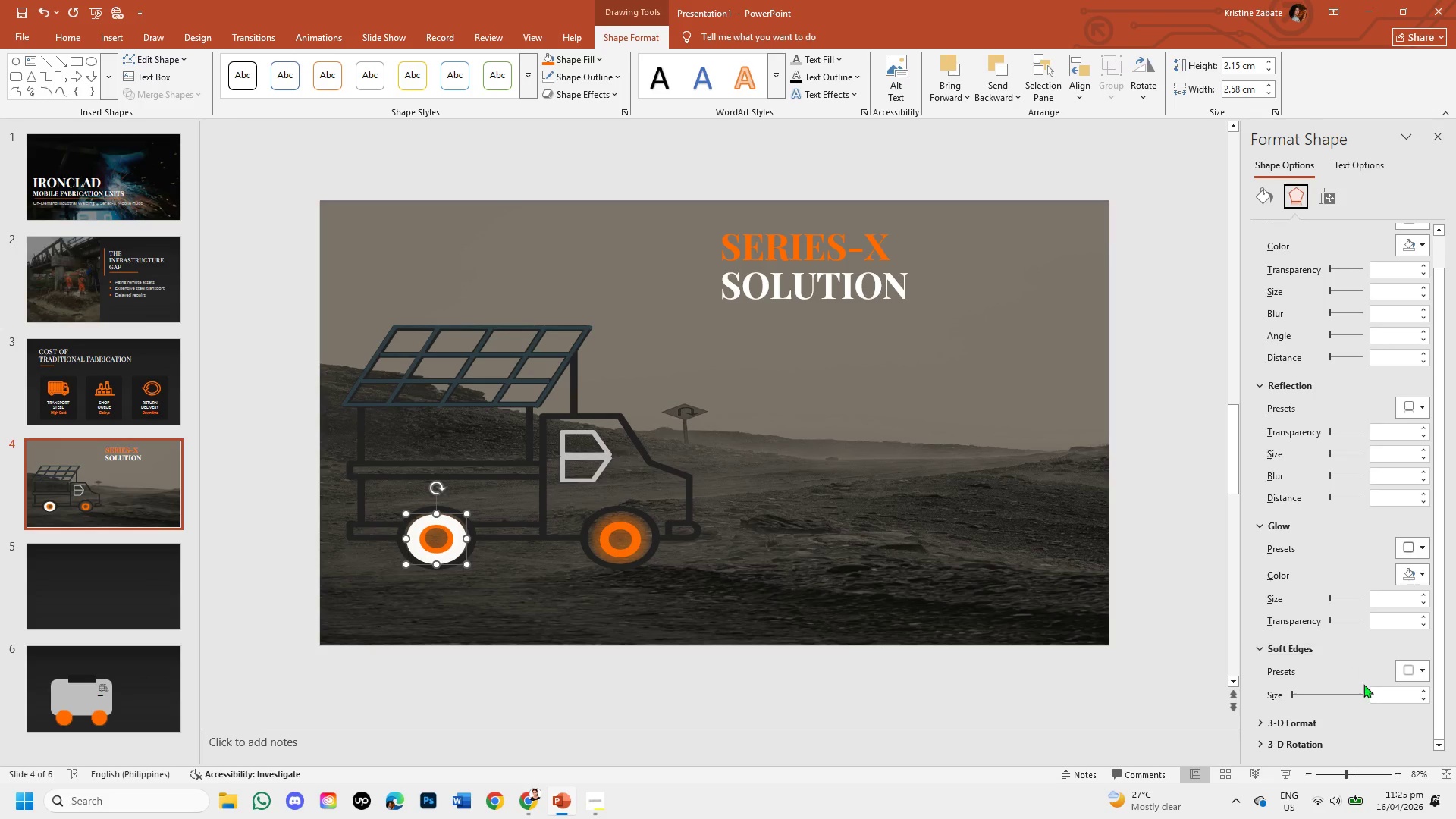 
mouse_move([1370, 679])
 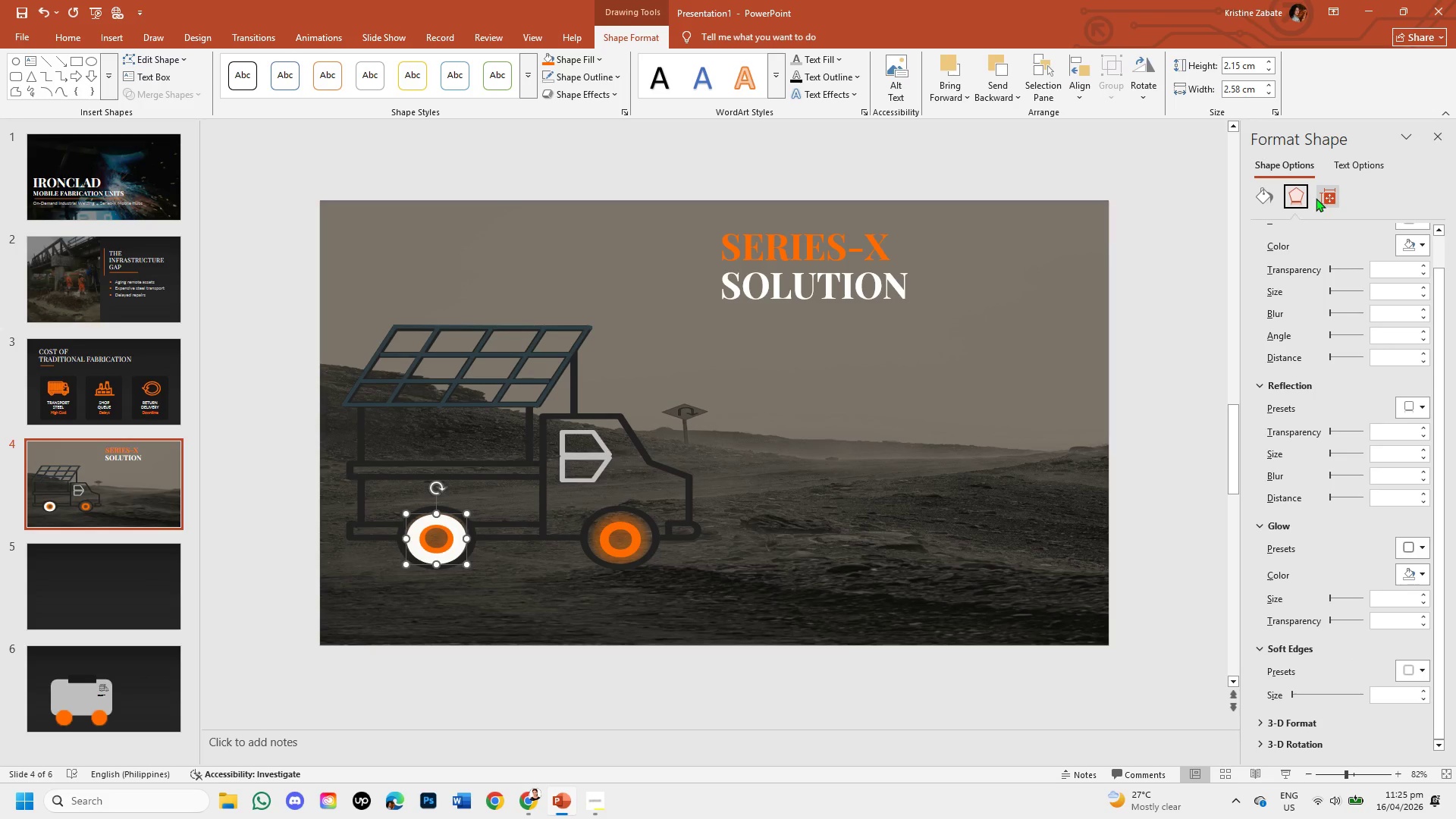 
left_click([1316, 198])
 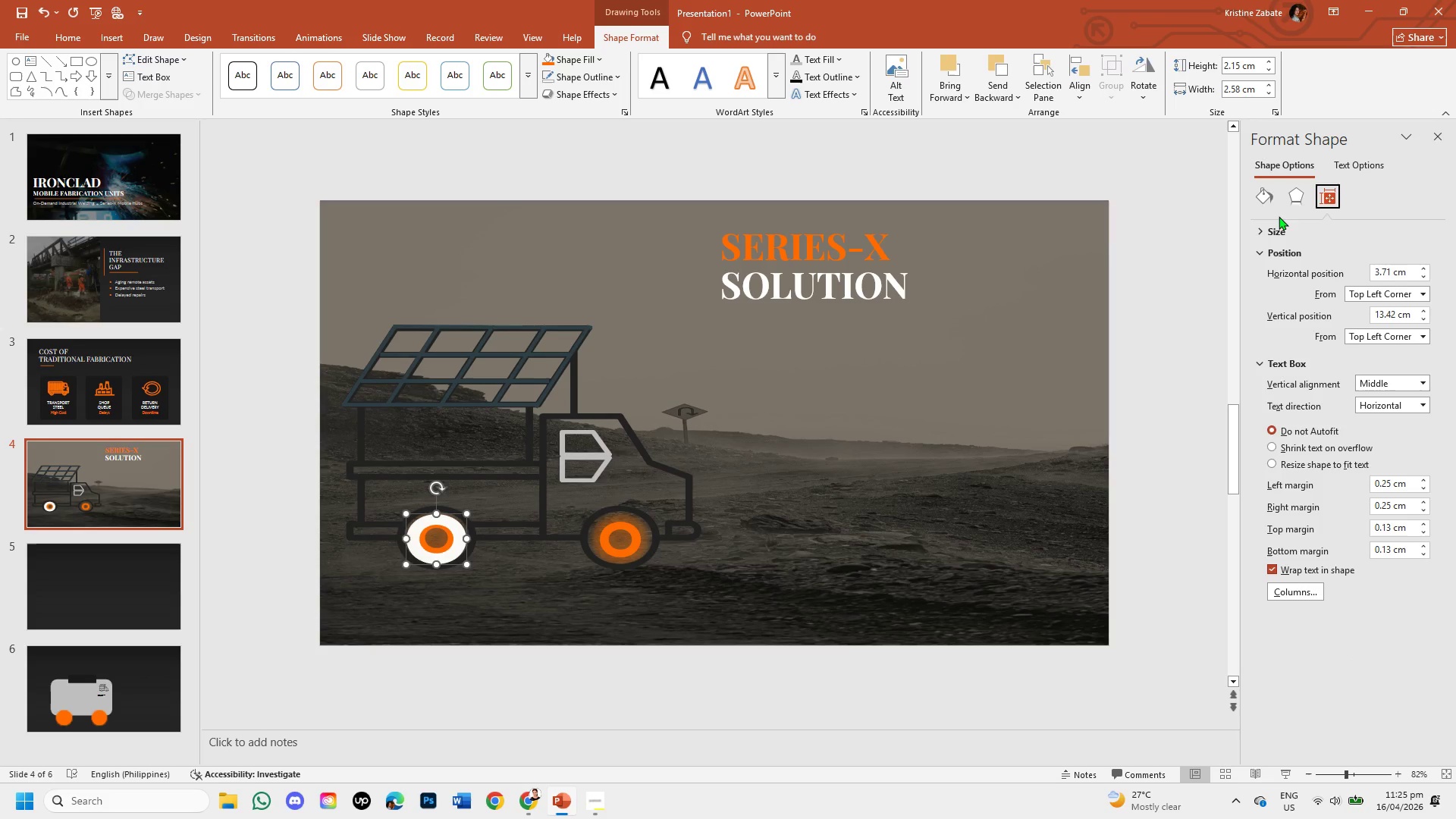 
left_click([1260, 196])
 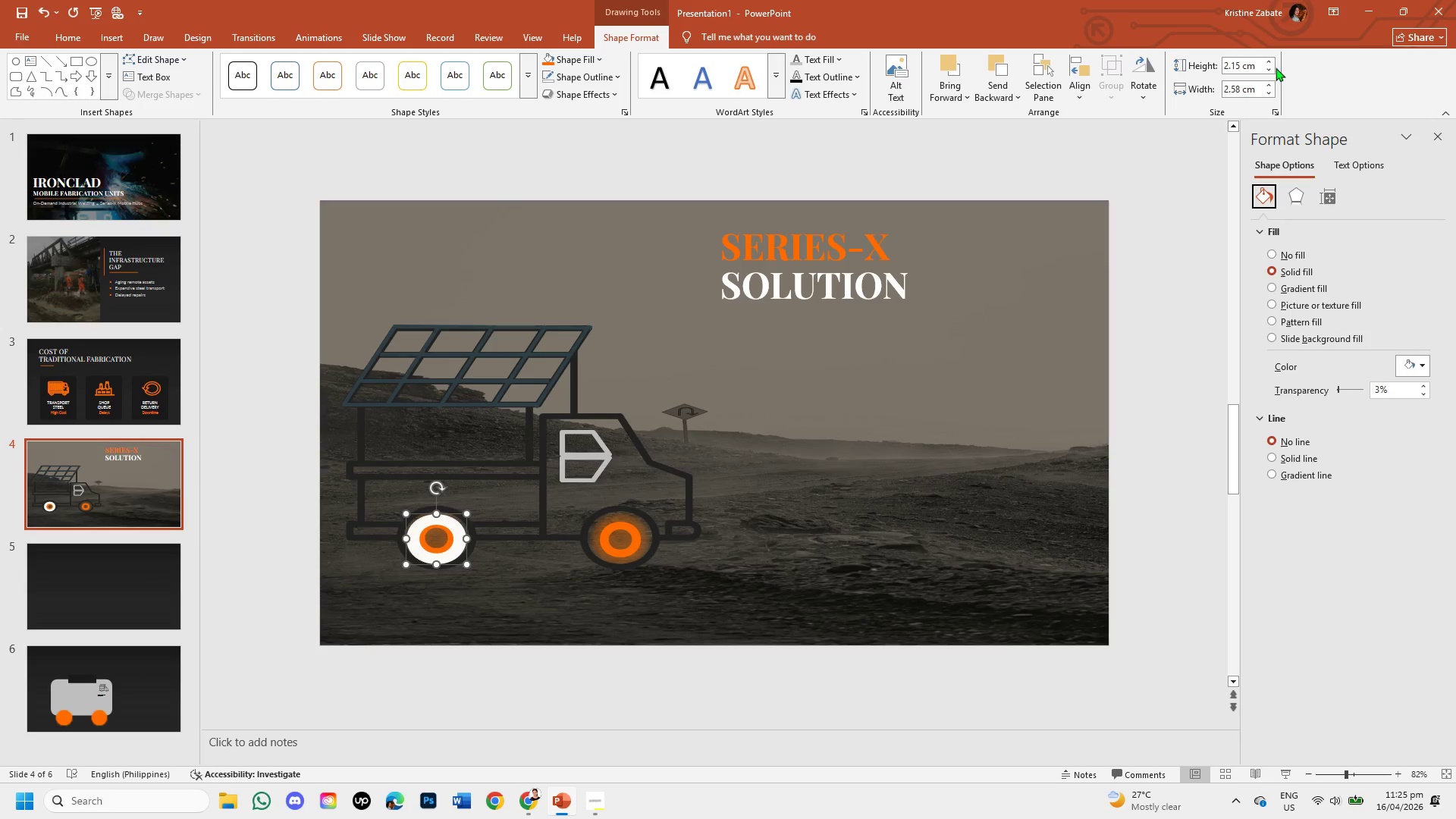 
wait(5.39)
 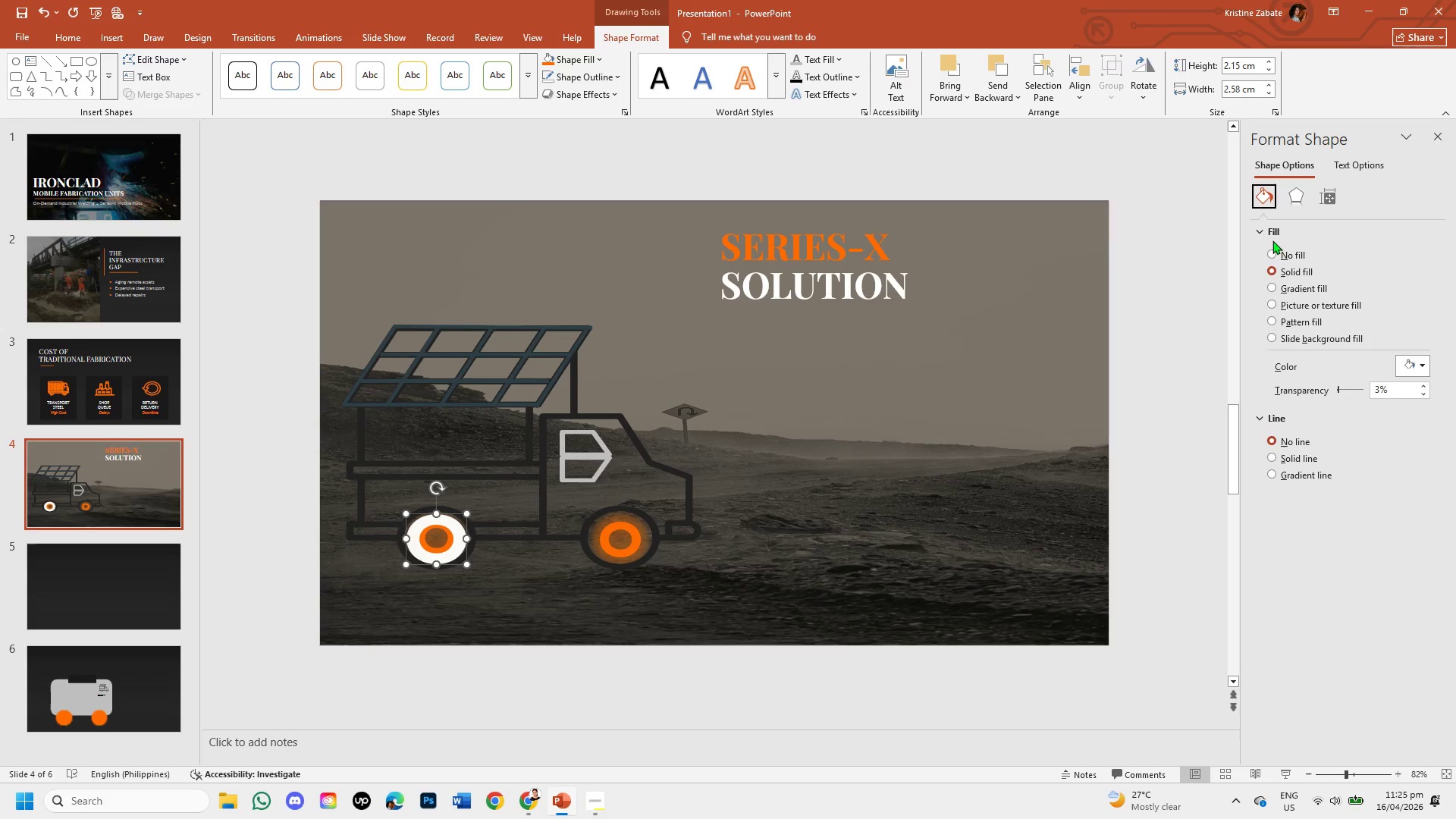 
triple_click([1269, 68])
 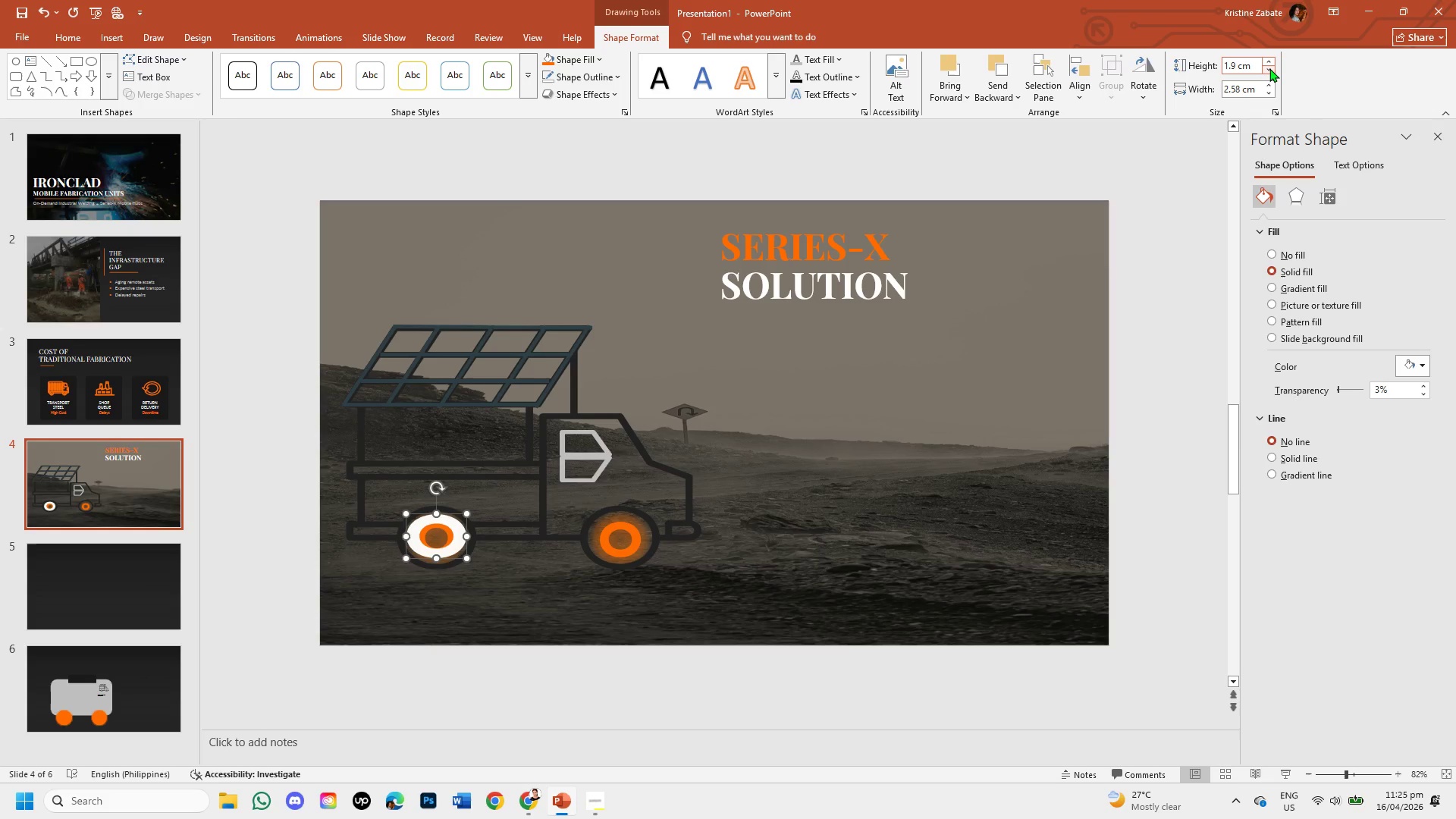 
triple_click([1269, 68])
 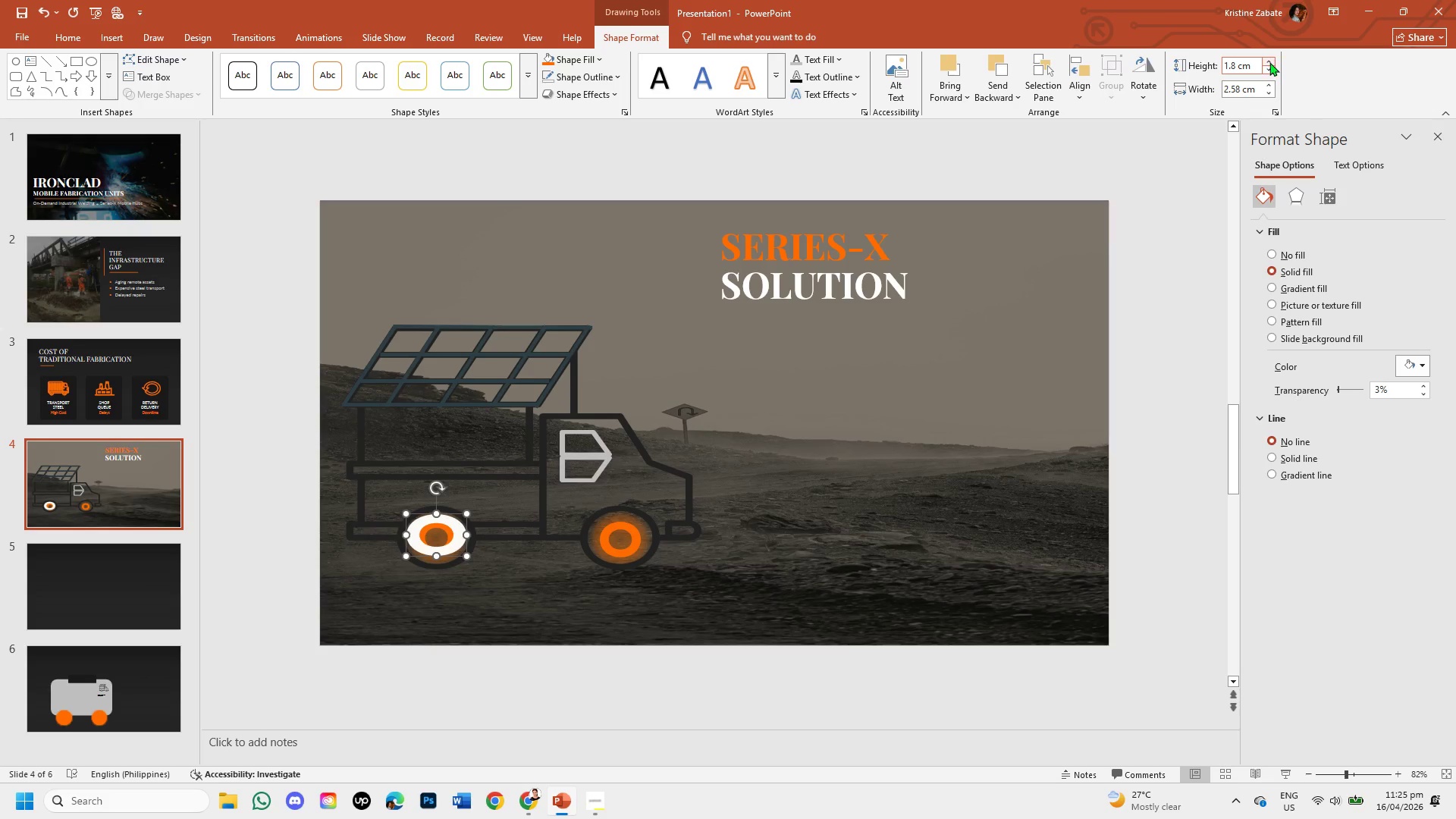 
double_click([1268, 62])
 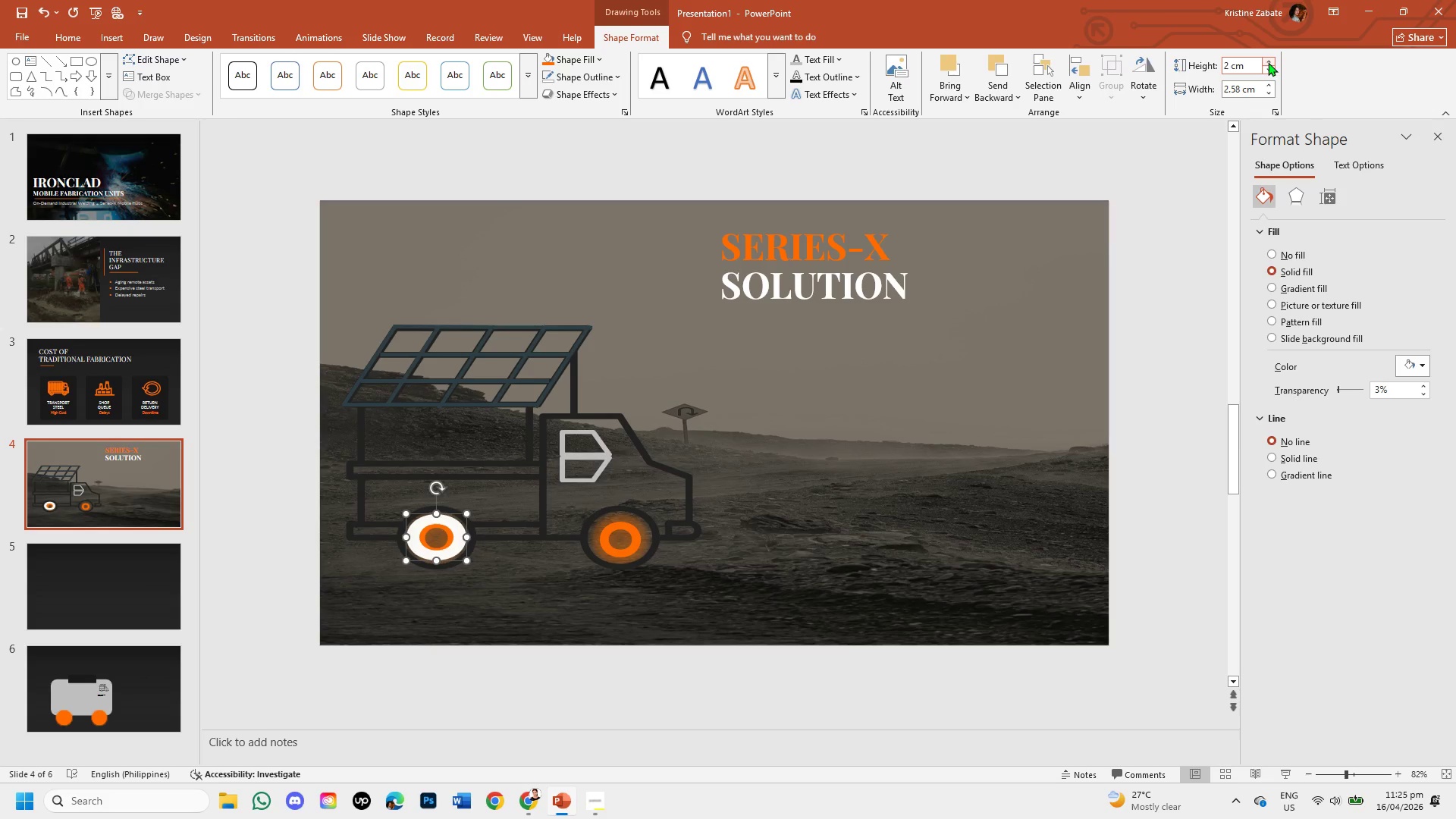 
triple_click([1268, 62])
 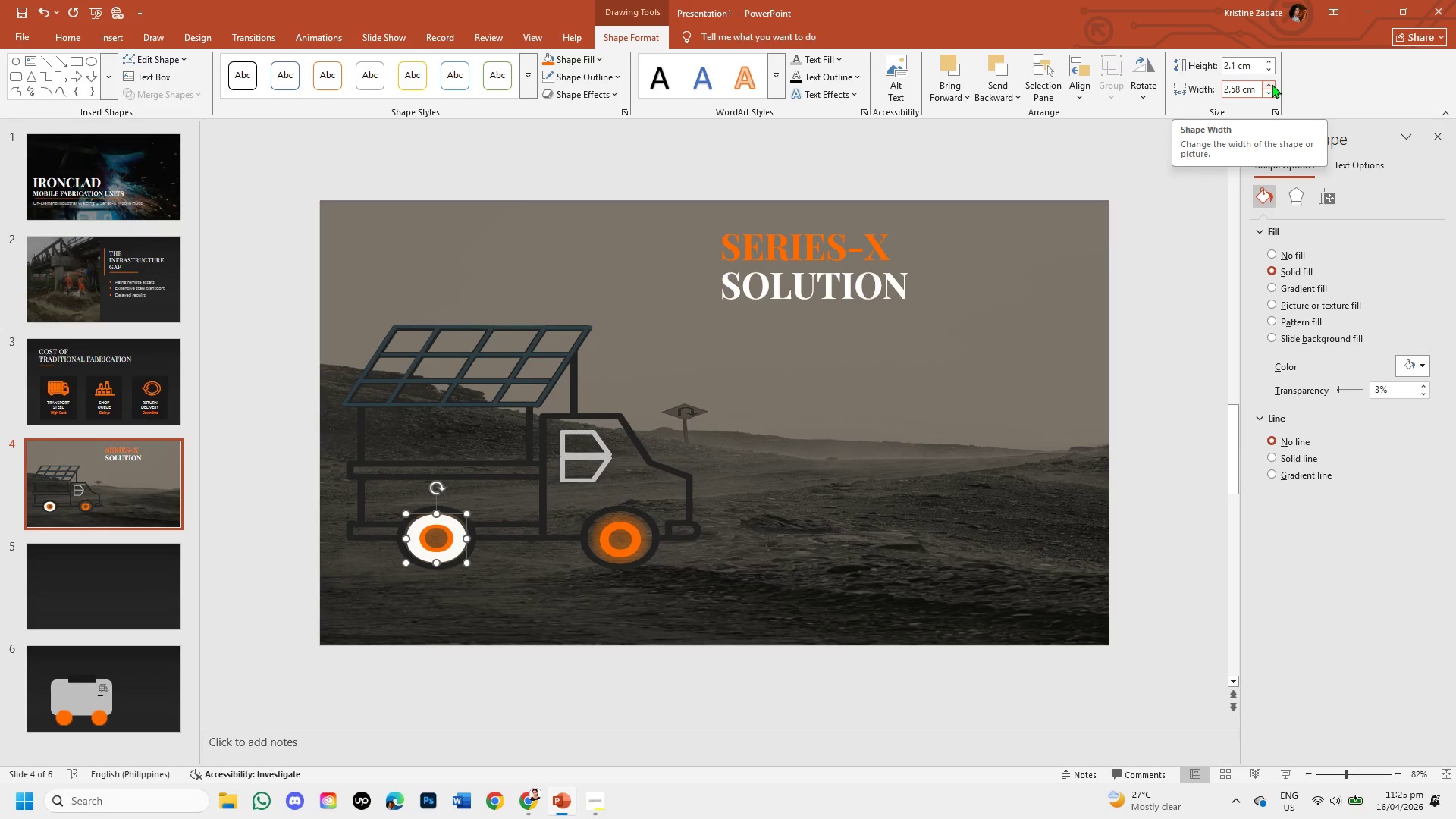 
left_click([1272, 84])
 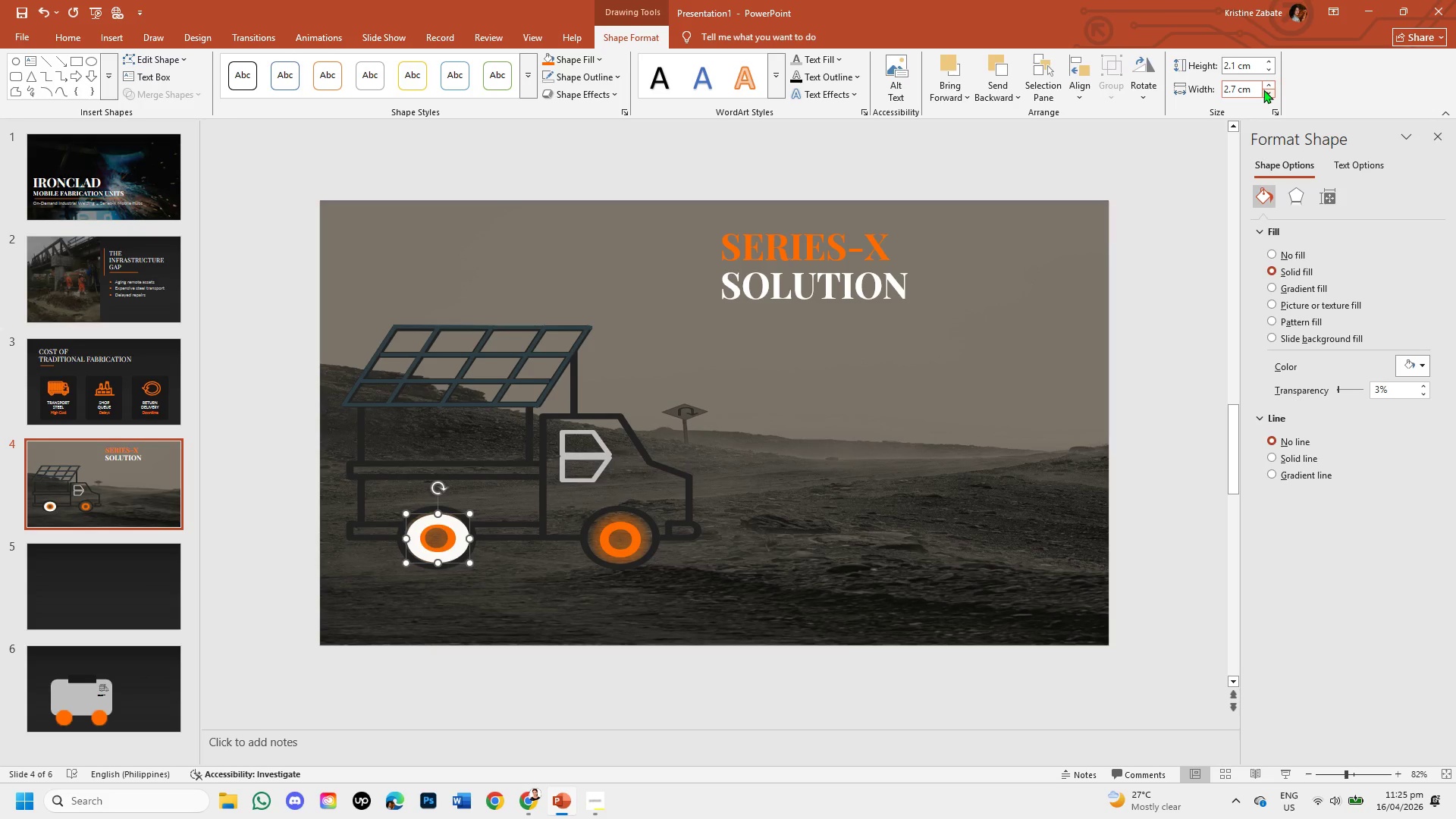 
left_click([1263, 93])
 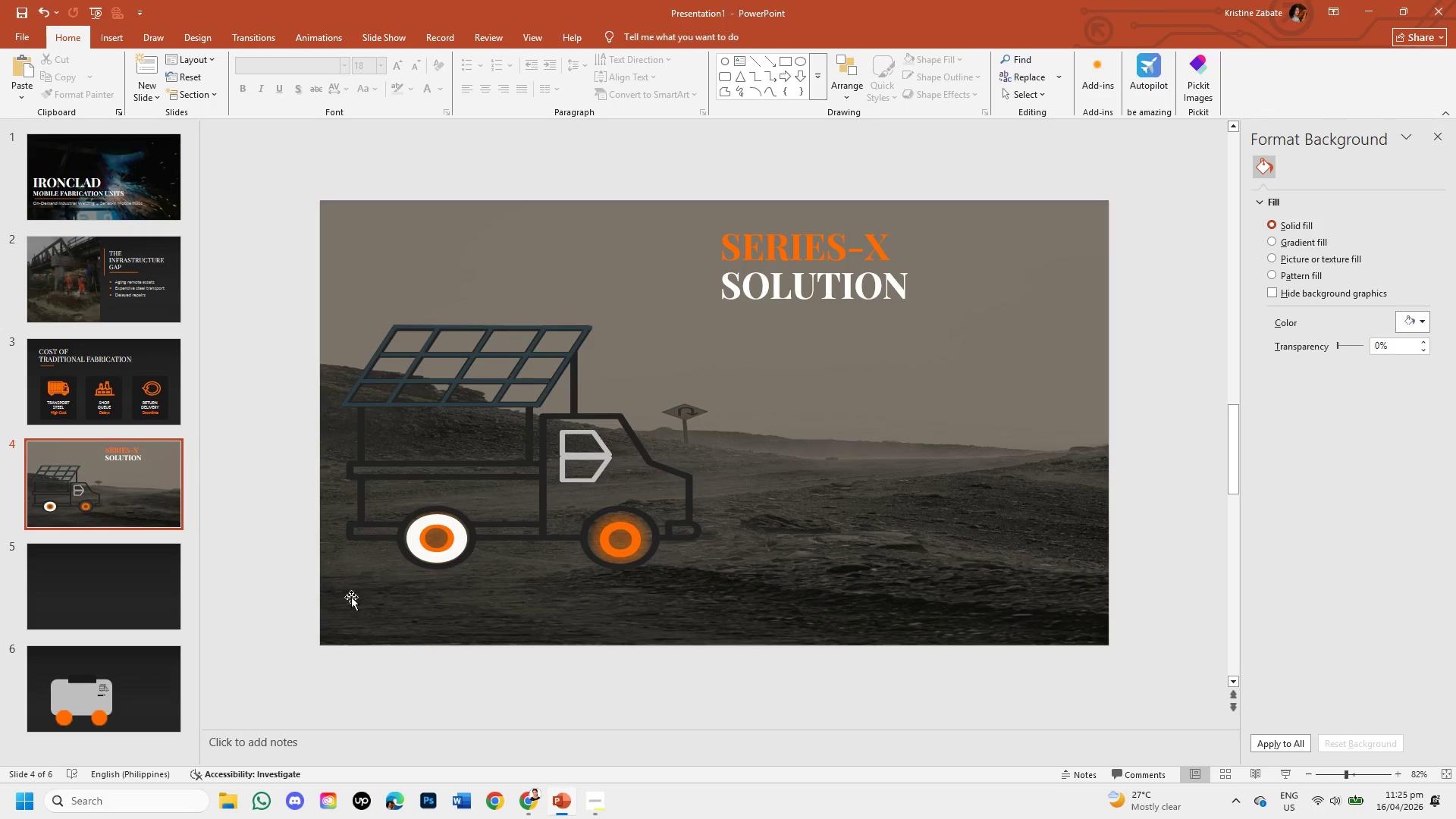 
wait(6.52)
 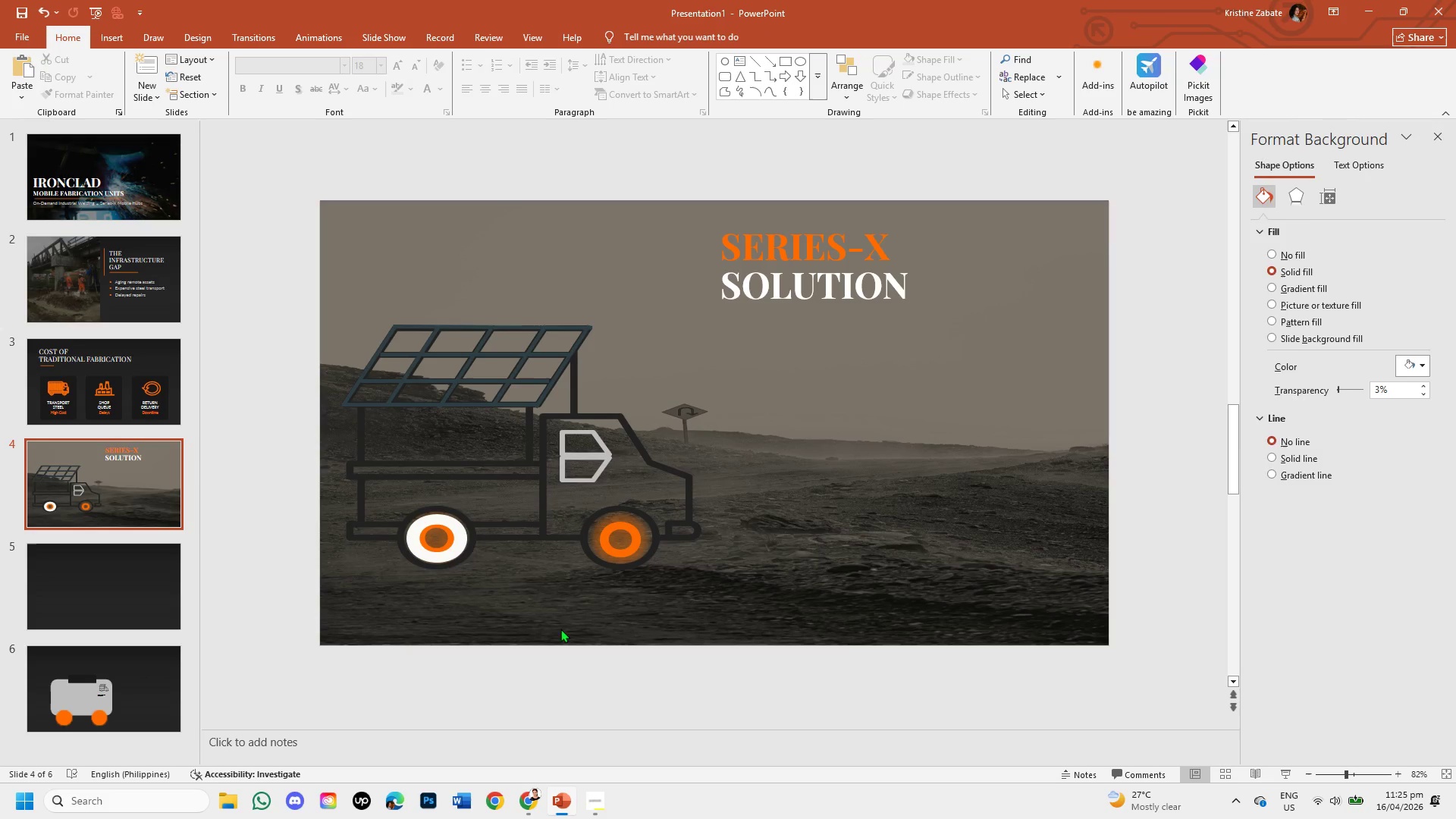 
left_click([413, 548])
 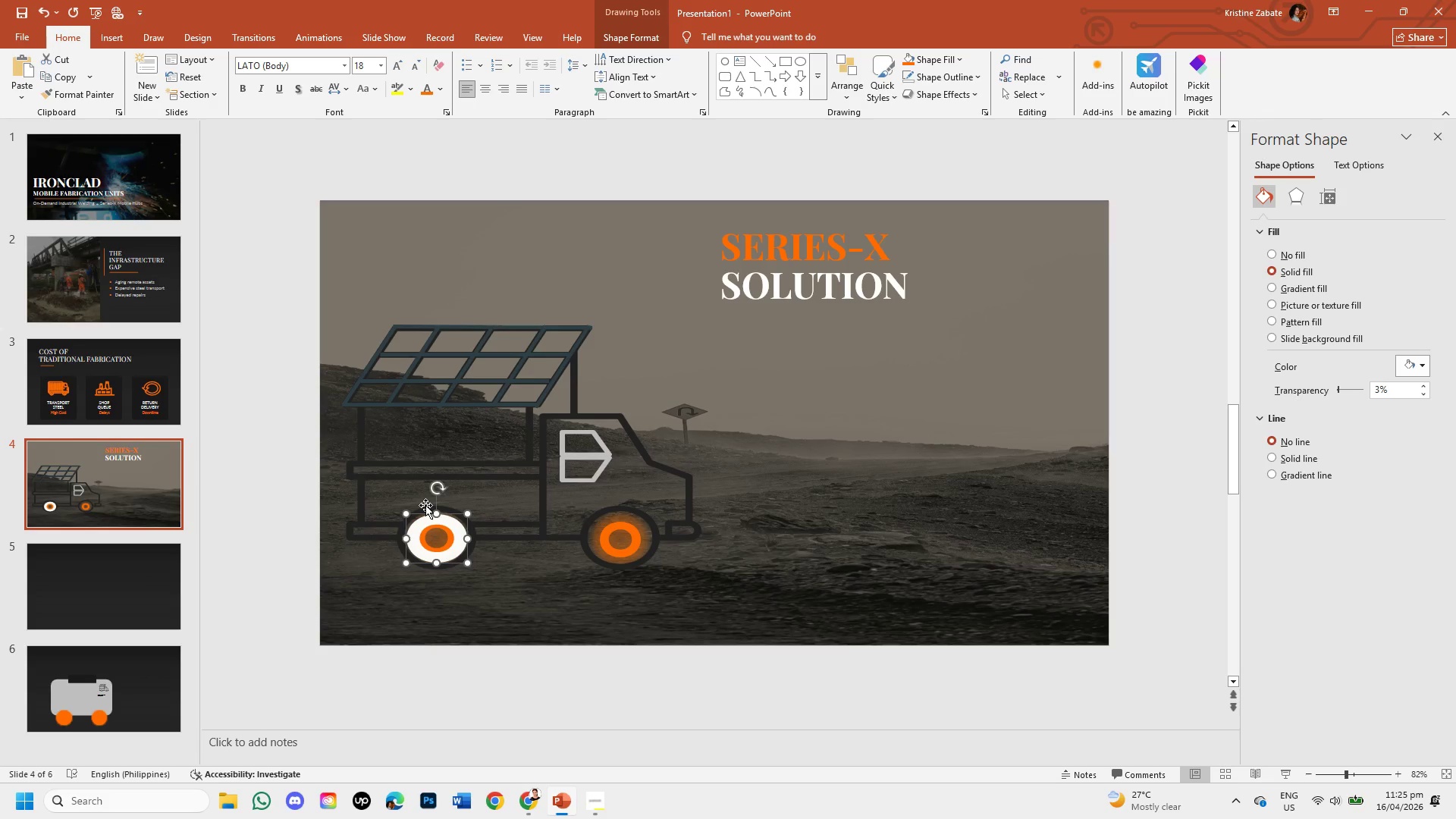 
wait(17.2)
 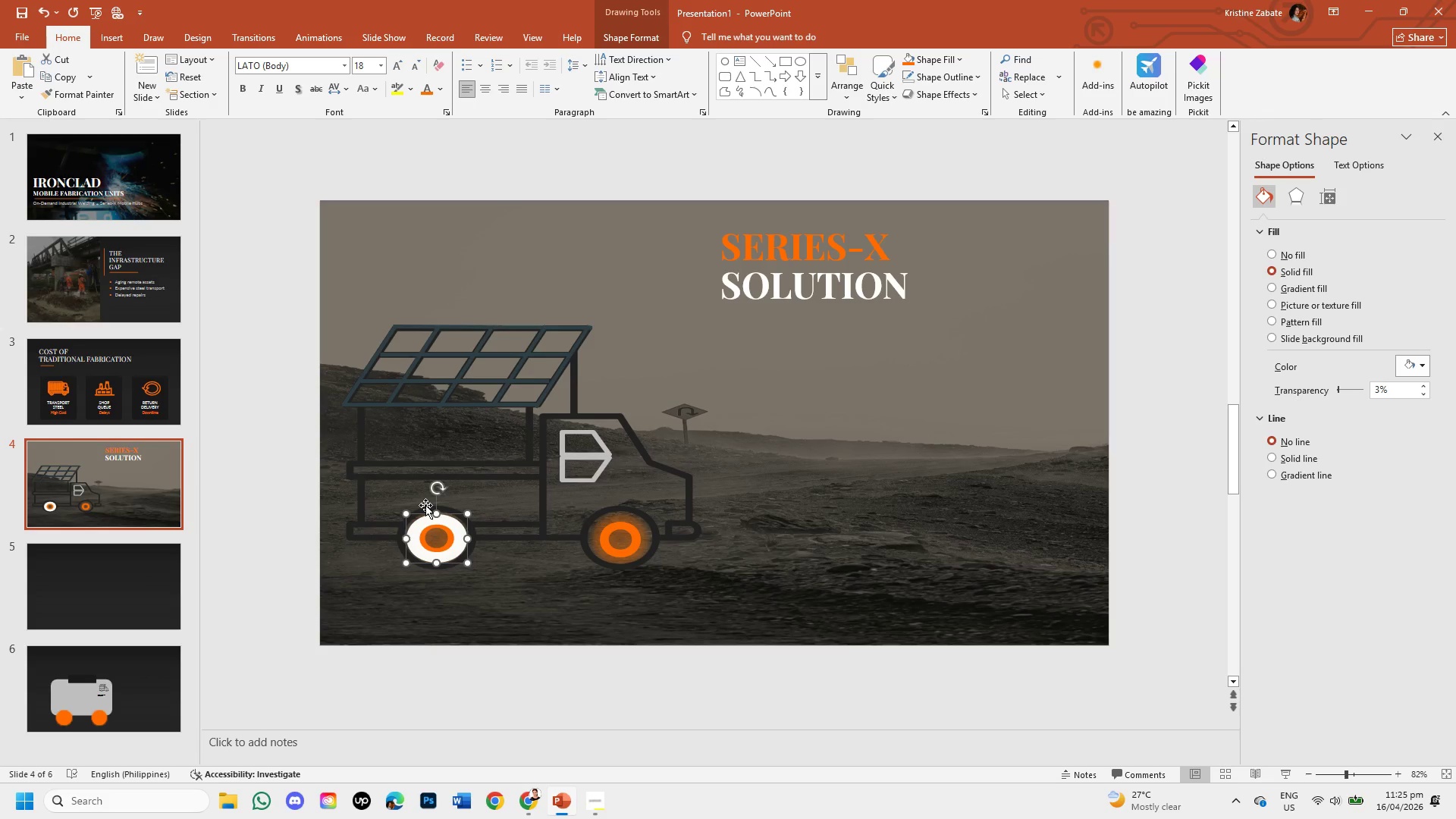 
left_click([420, 552])
 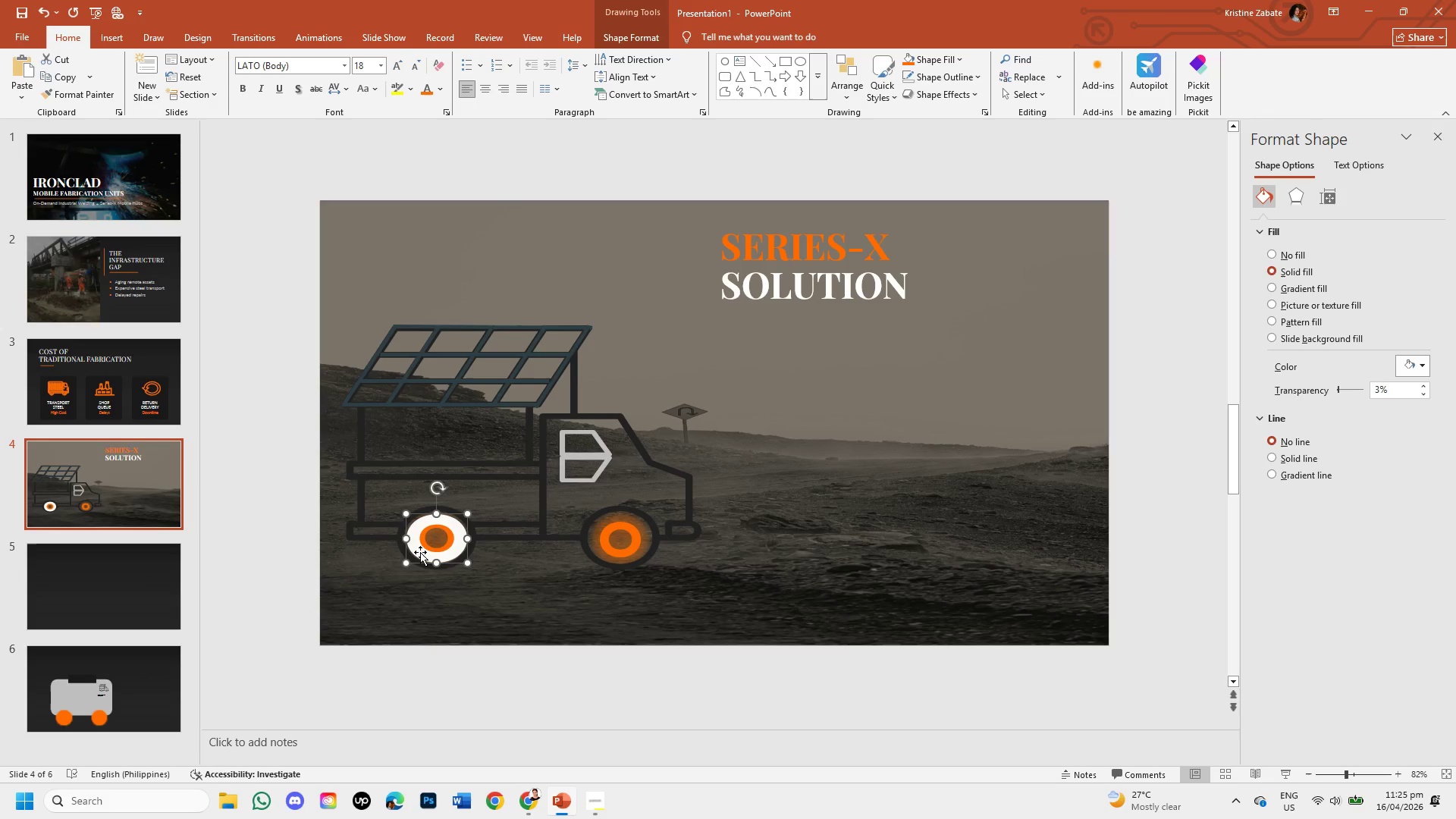 
left_click_drag(start_coordinate=[420, 552], to_coordinate=[420, 540])
 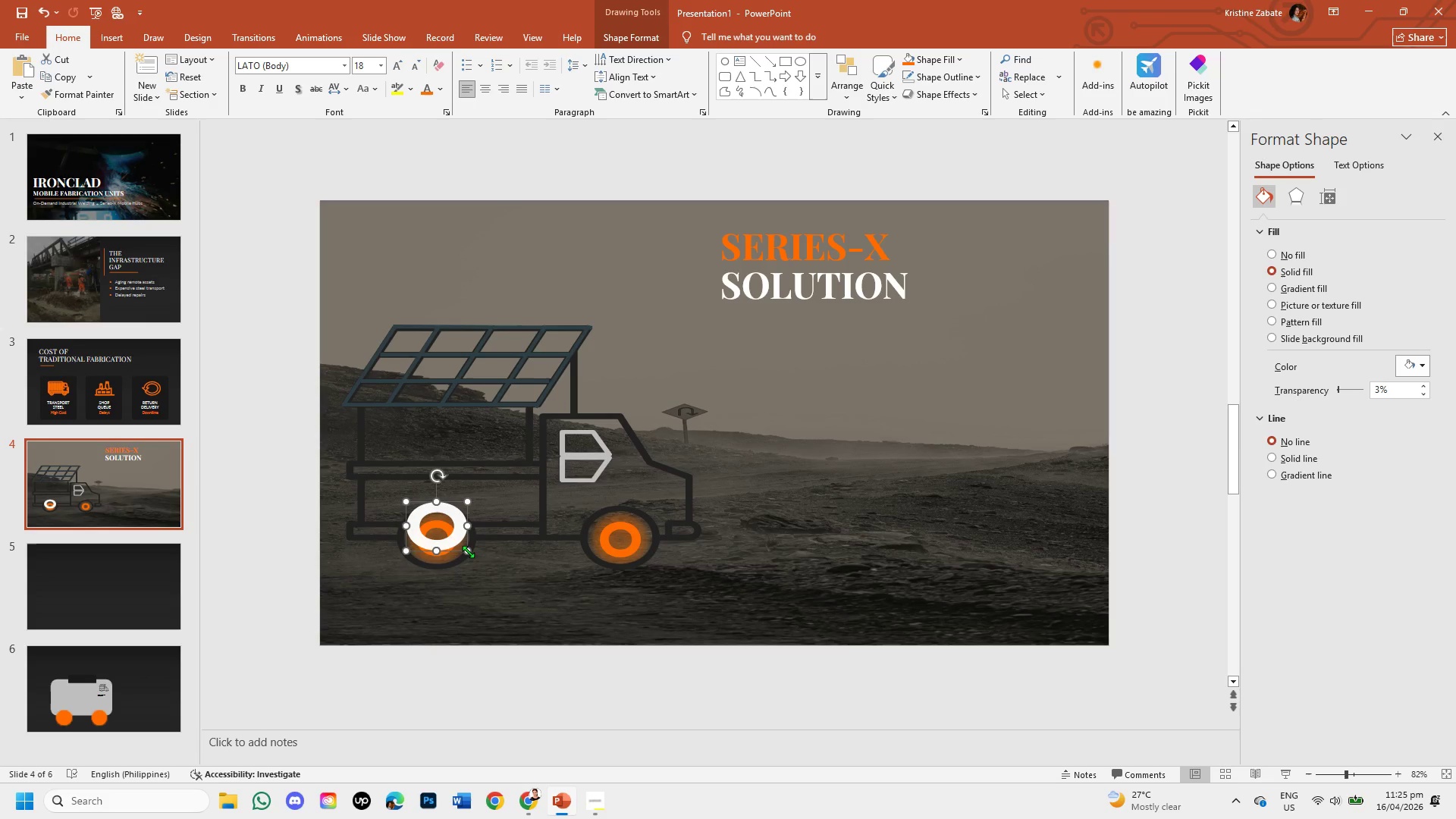 
left_click_drag(start_coordinate=[468, 551], to_coordinate=[479, 569])
 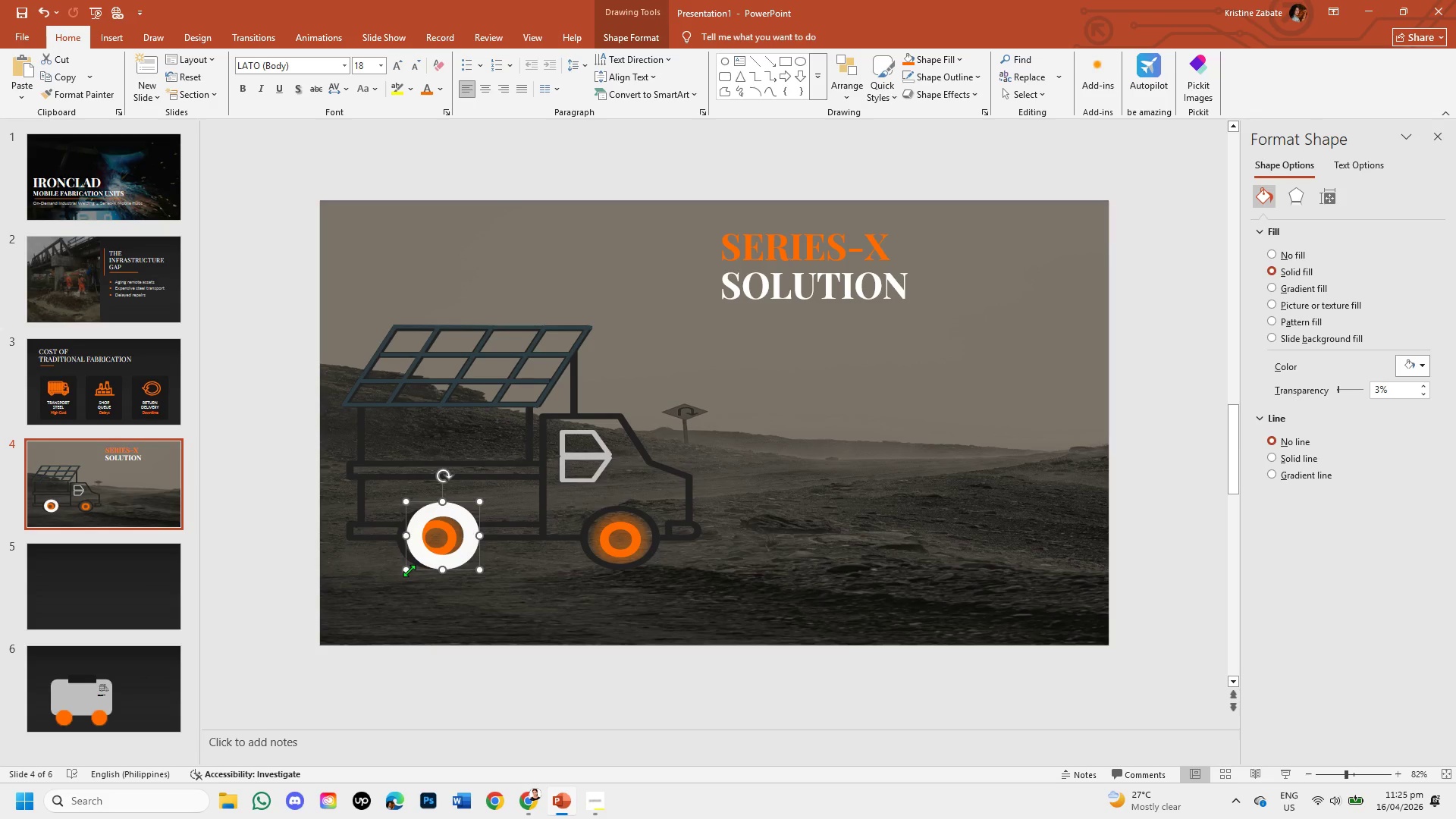 
left_click_drag(start_coordinate=[408, 571], to_coordinate=[396, 572])
 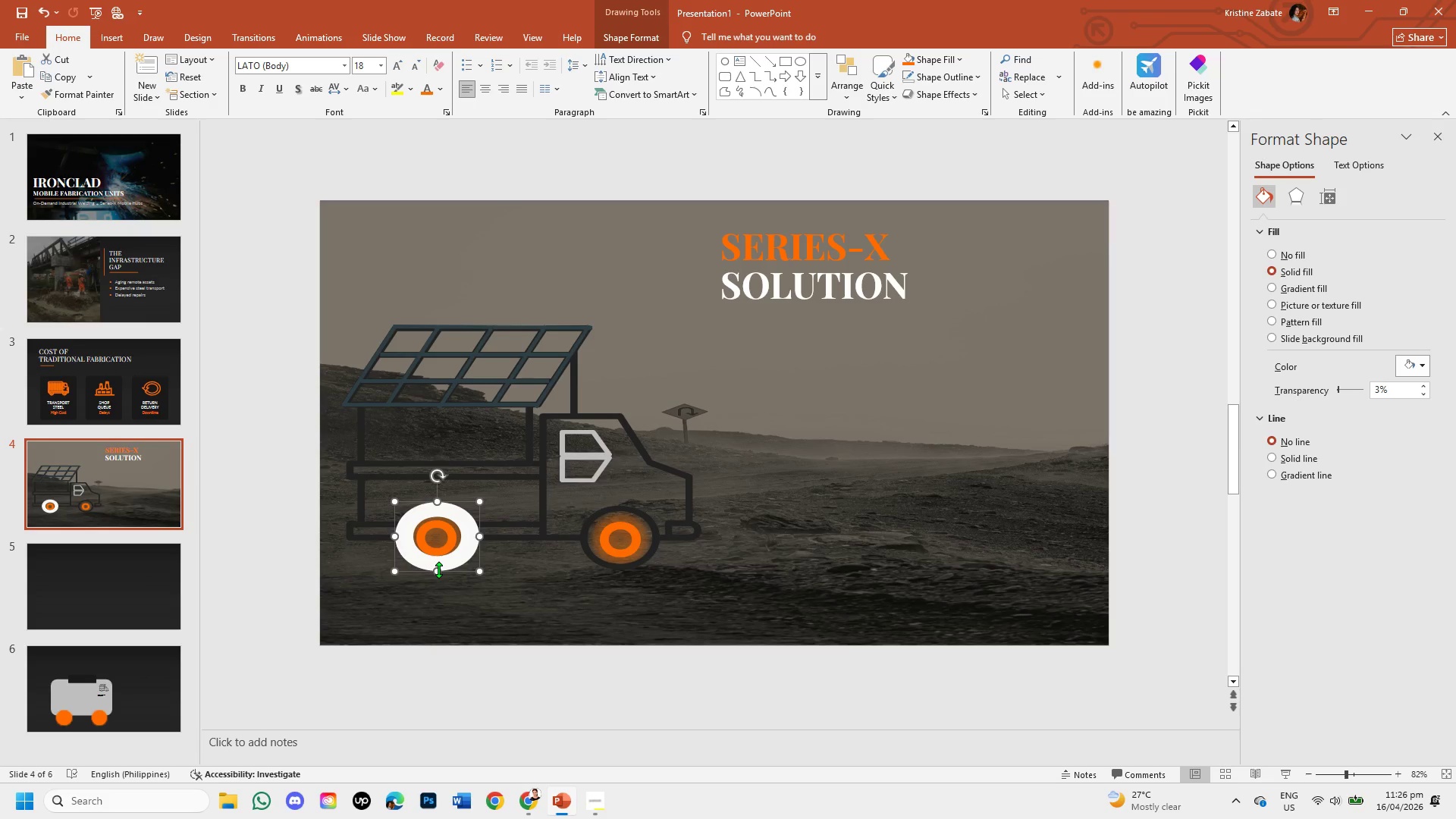 
left_click_drag(start_coordinate=[438, 570], to_coordinate=[440, 576])
 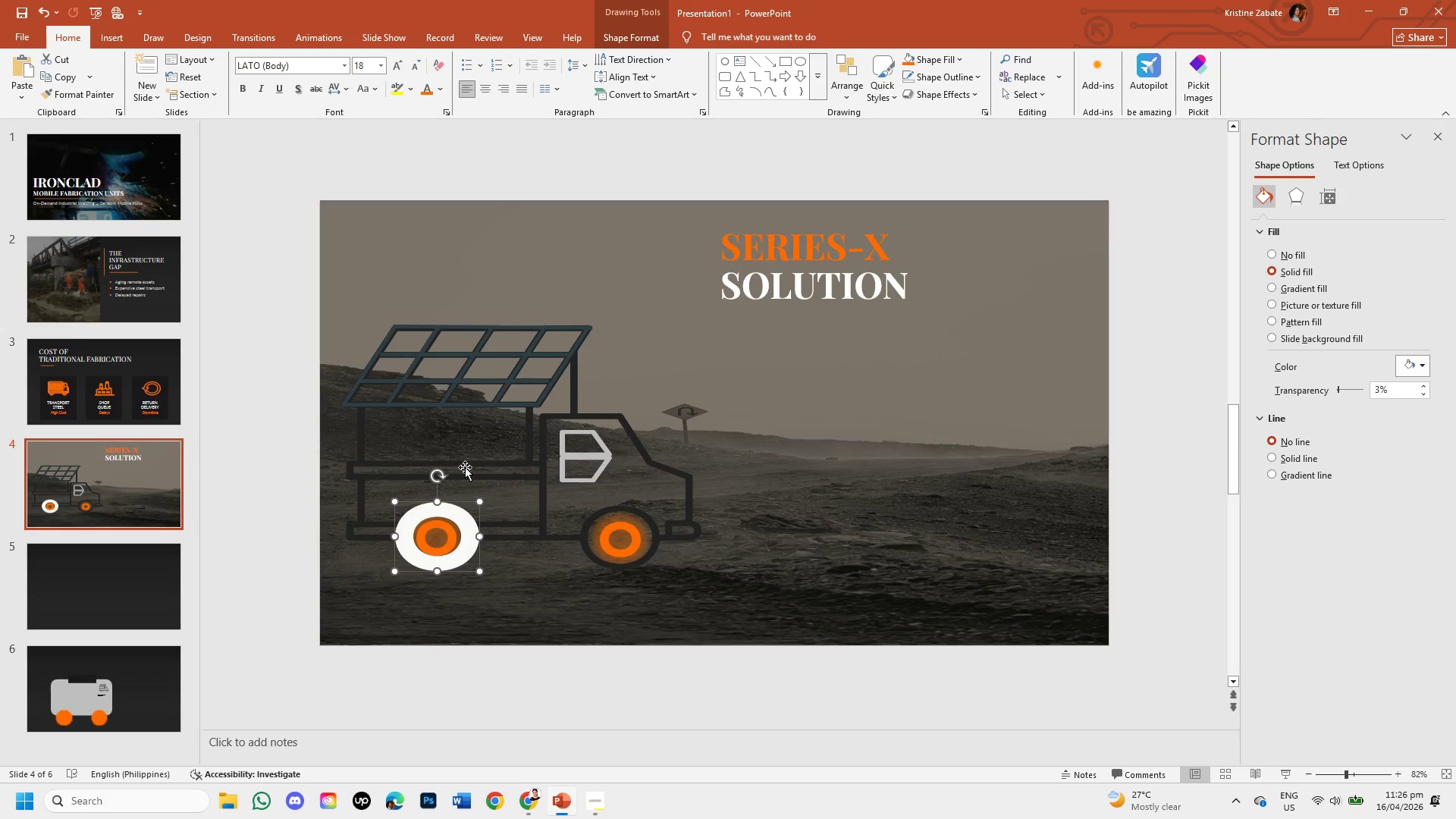 
wait(6.92)
 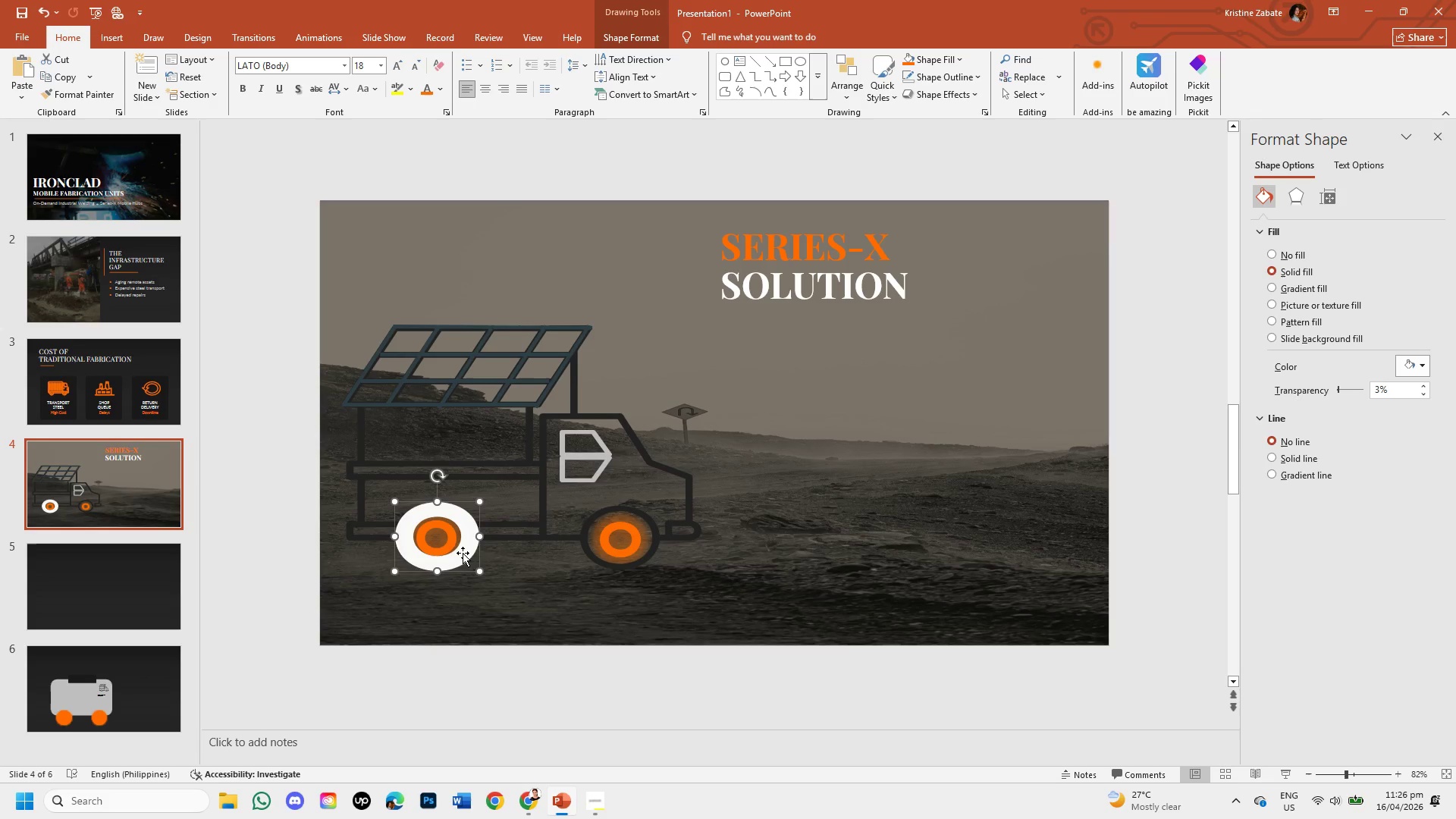 
left_click([395, 69])
 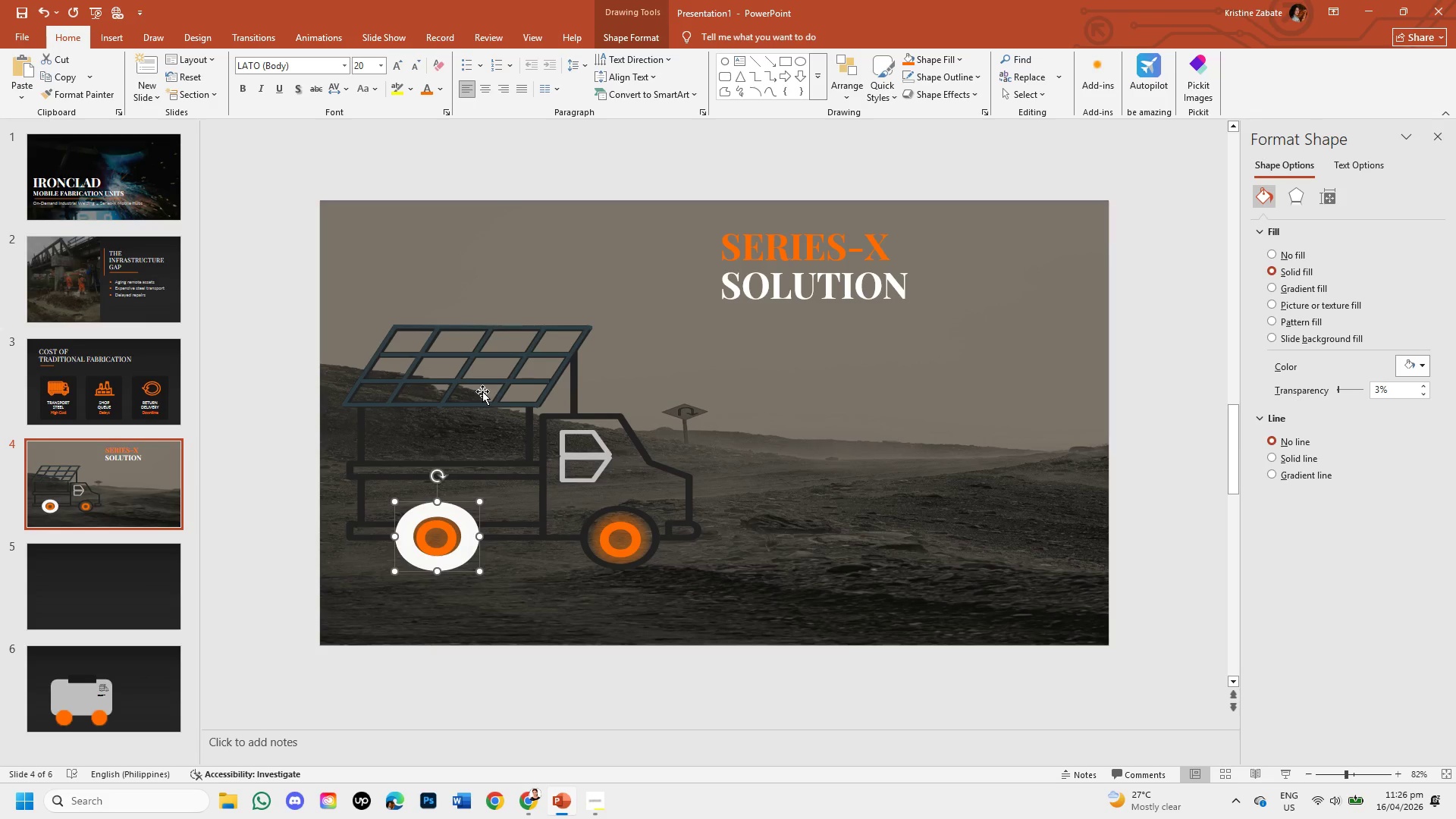 
wait(5.38)
 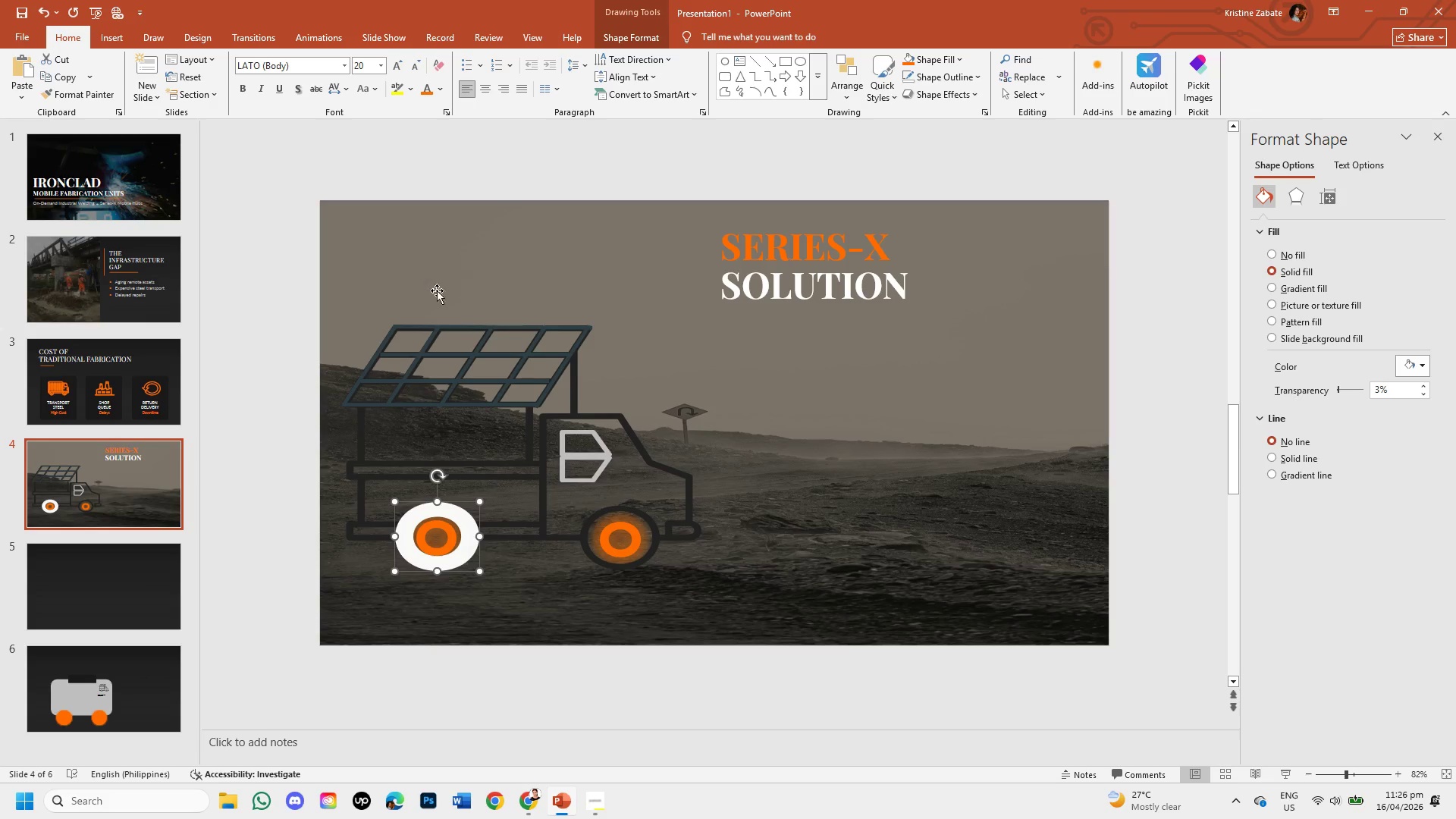 
left_click([466, 525])
 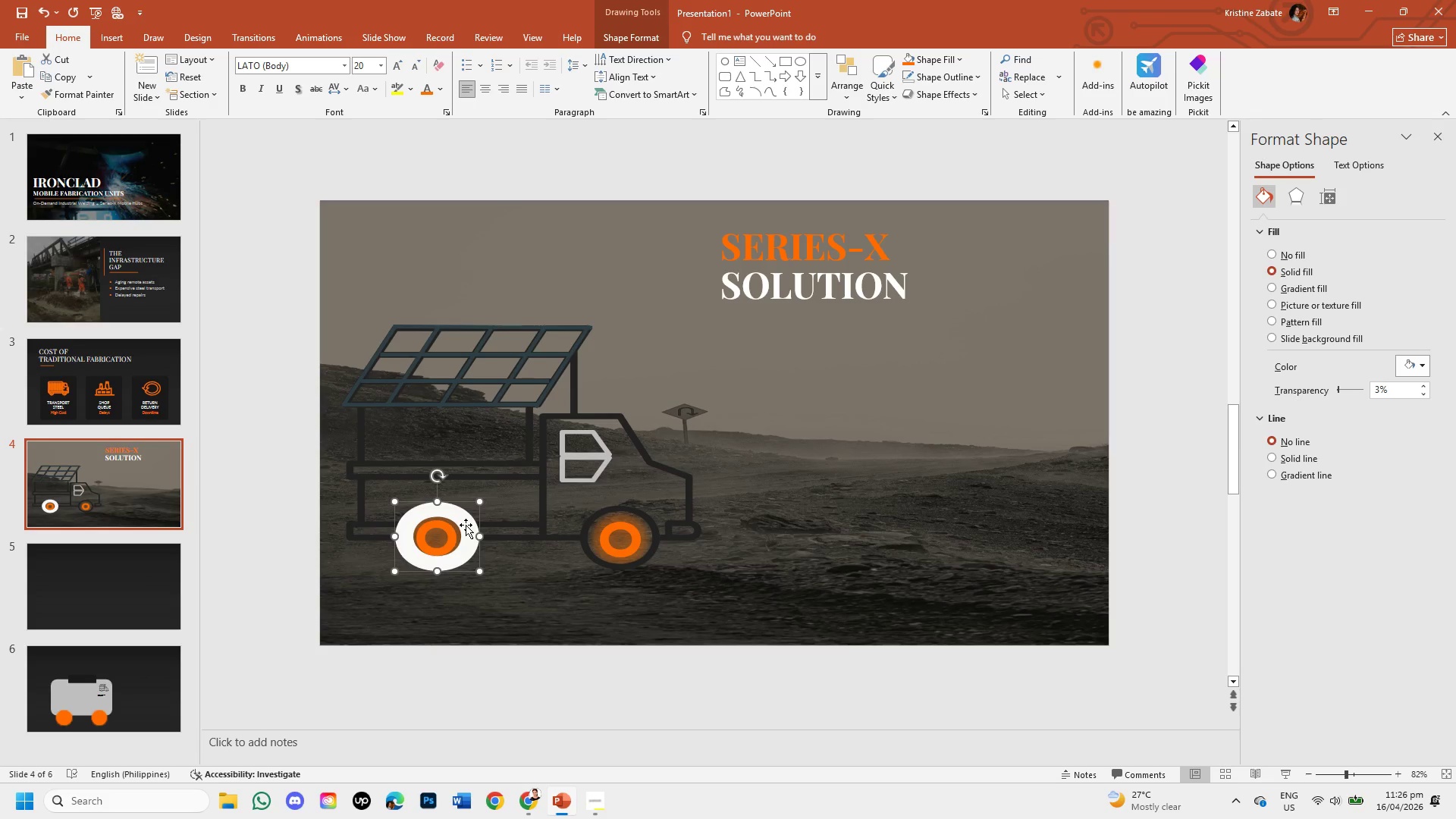 
key(Backspace)
 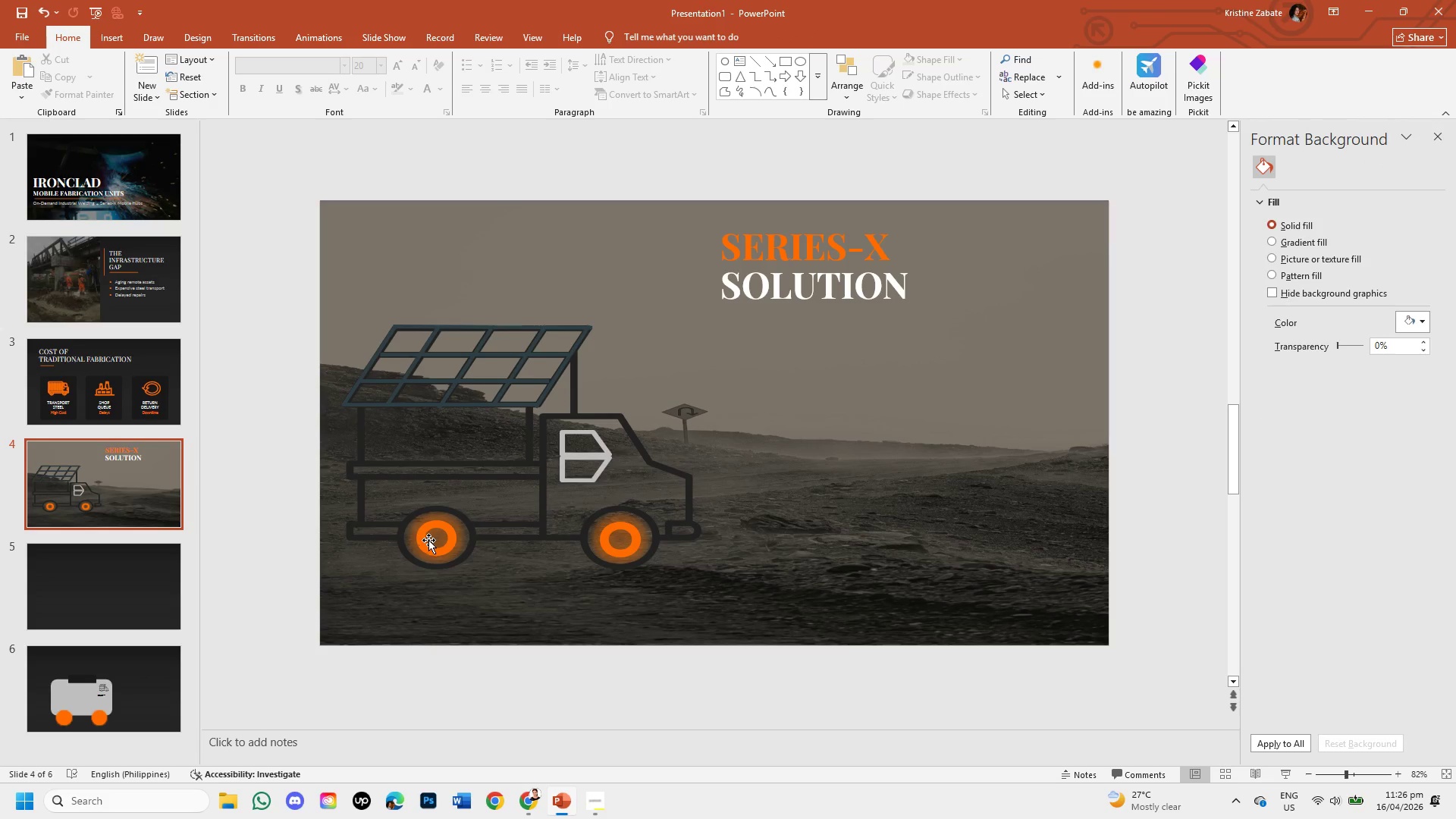 
left_click([430, 550])
 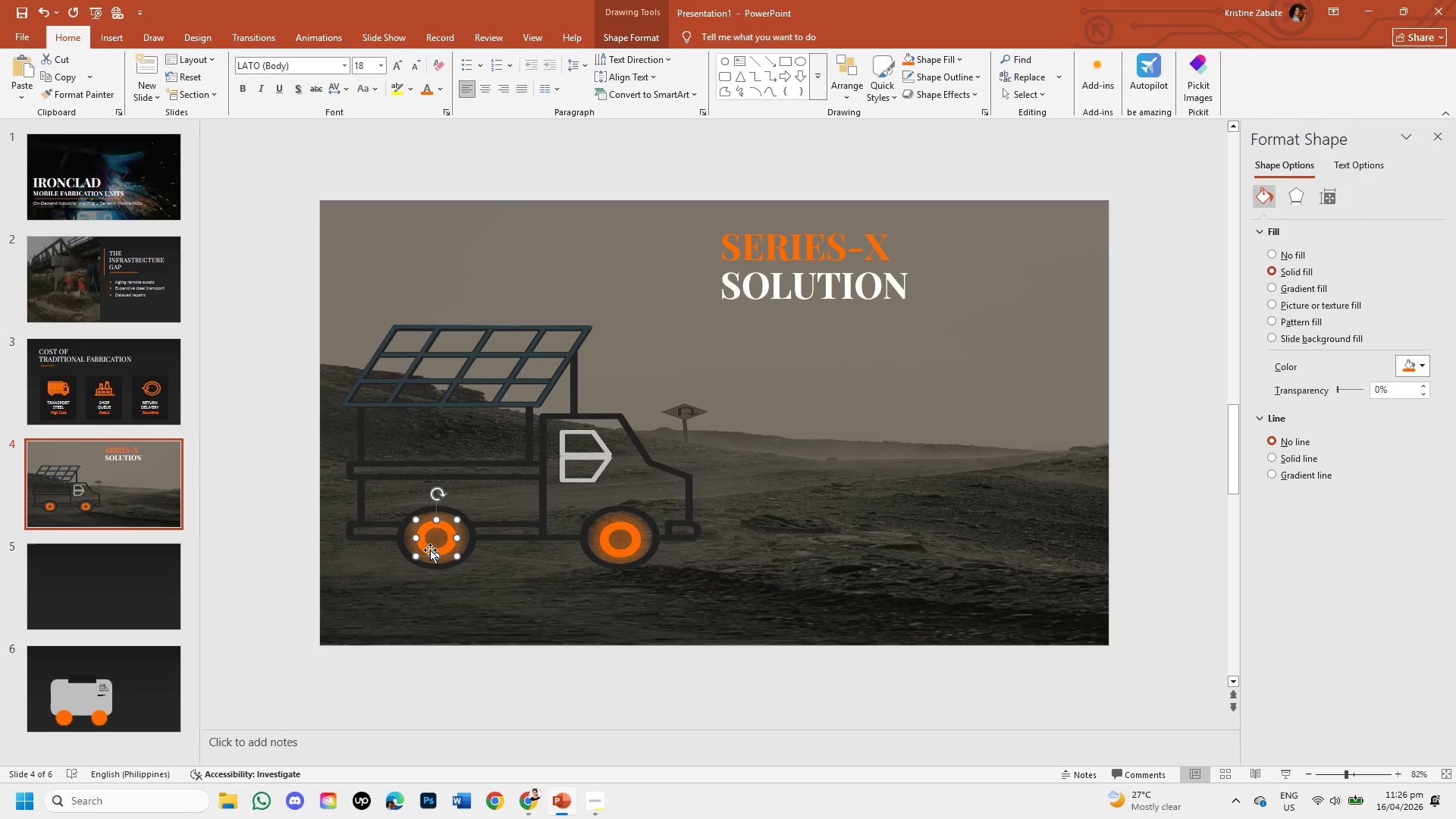 
wait(13.89)
 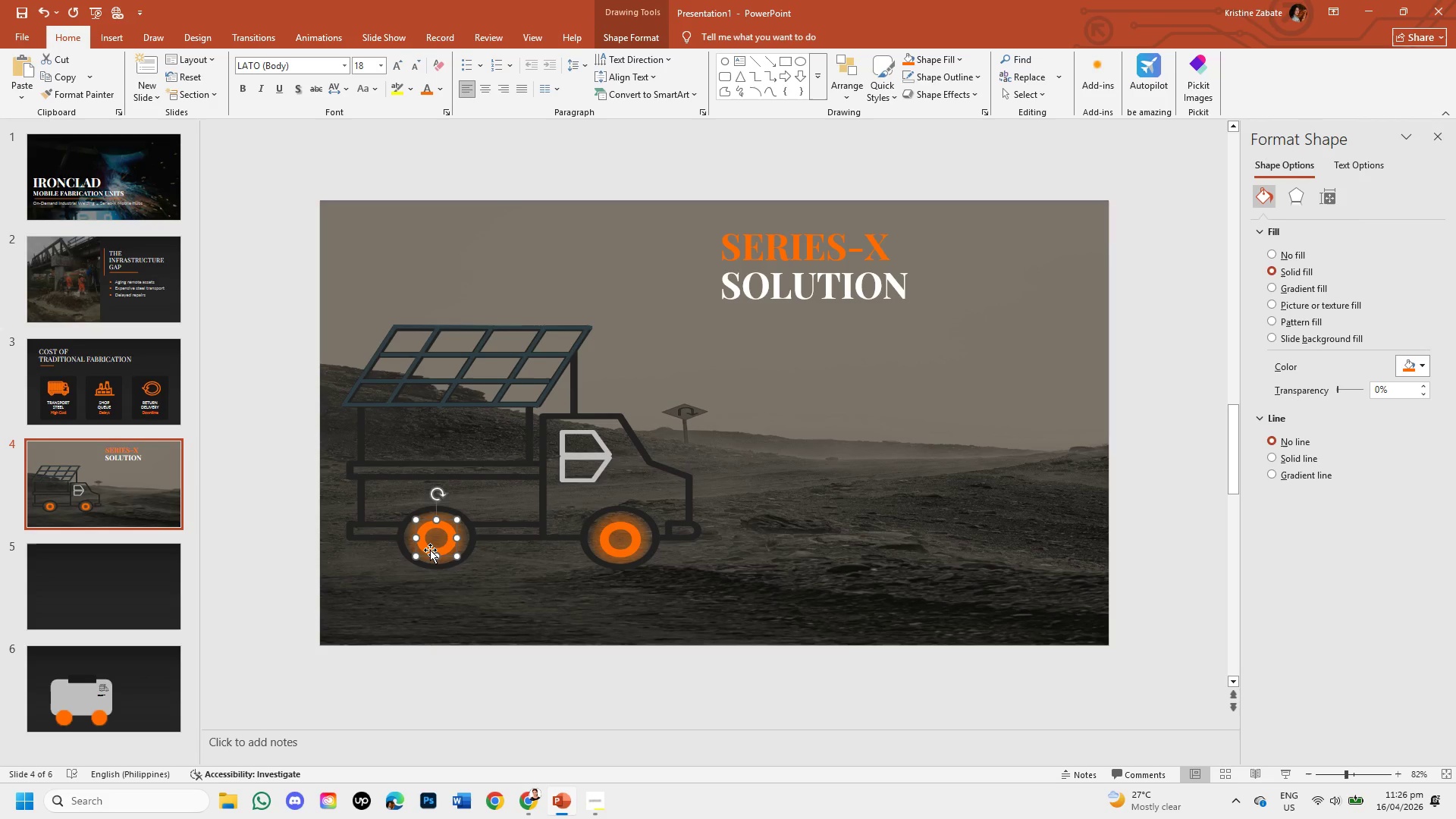 
left_click([1298, 192])
 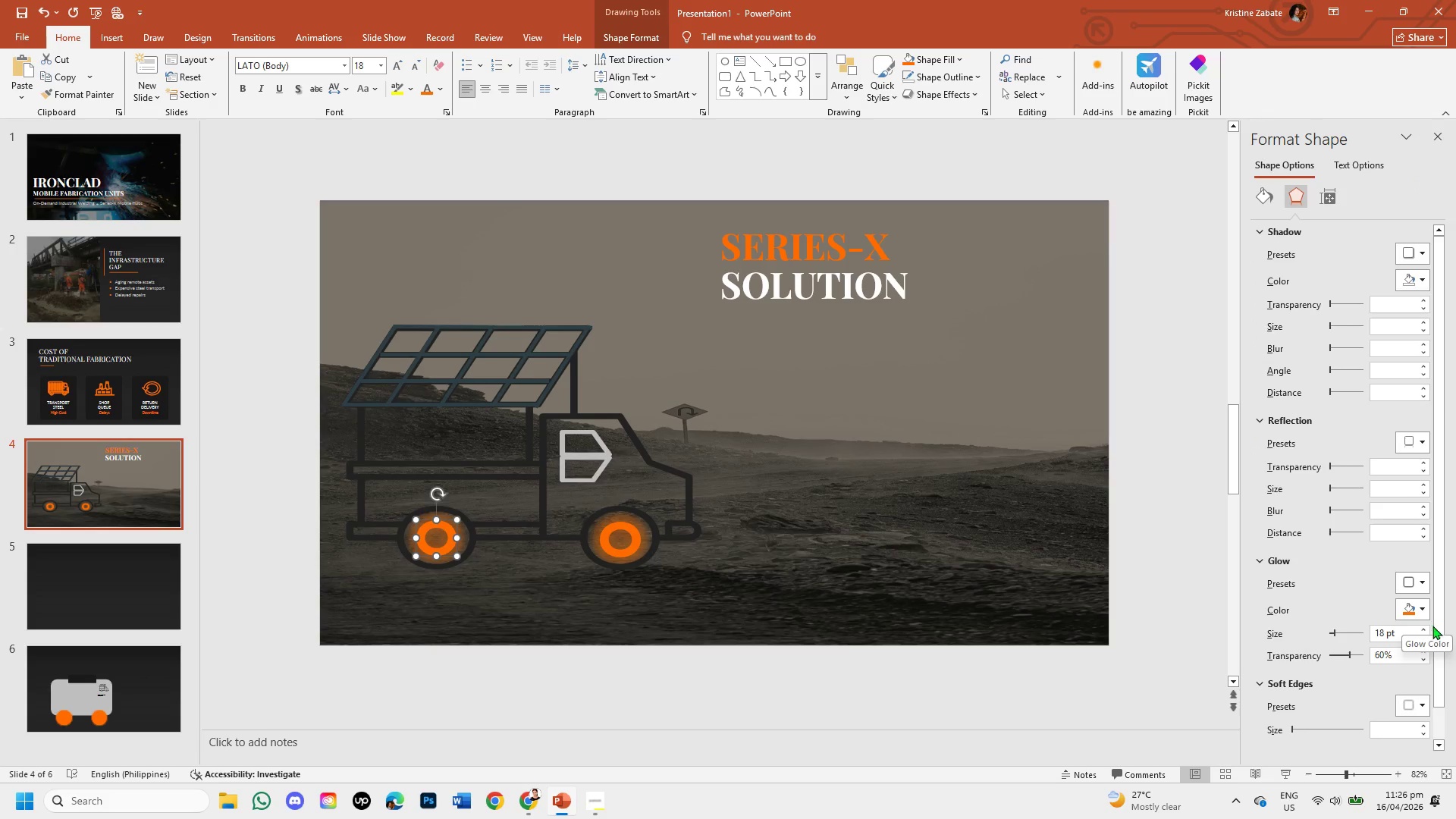 
wait(5.44)
 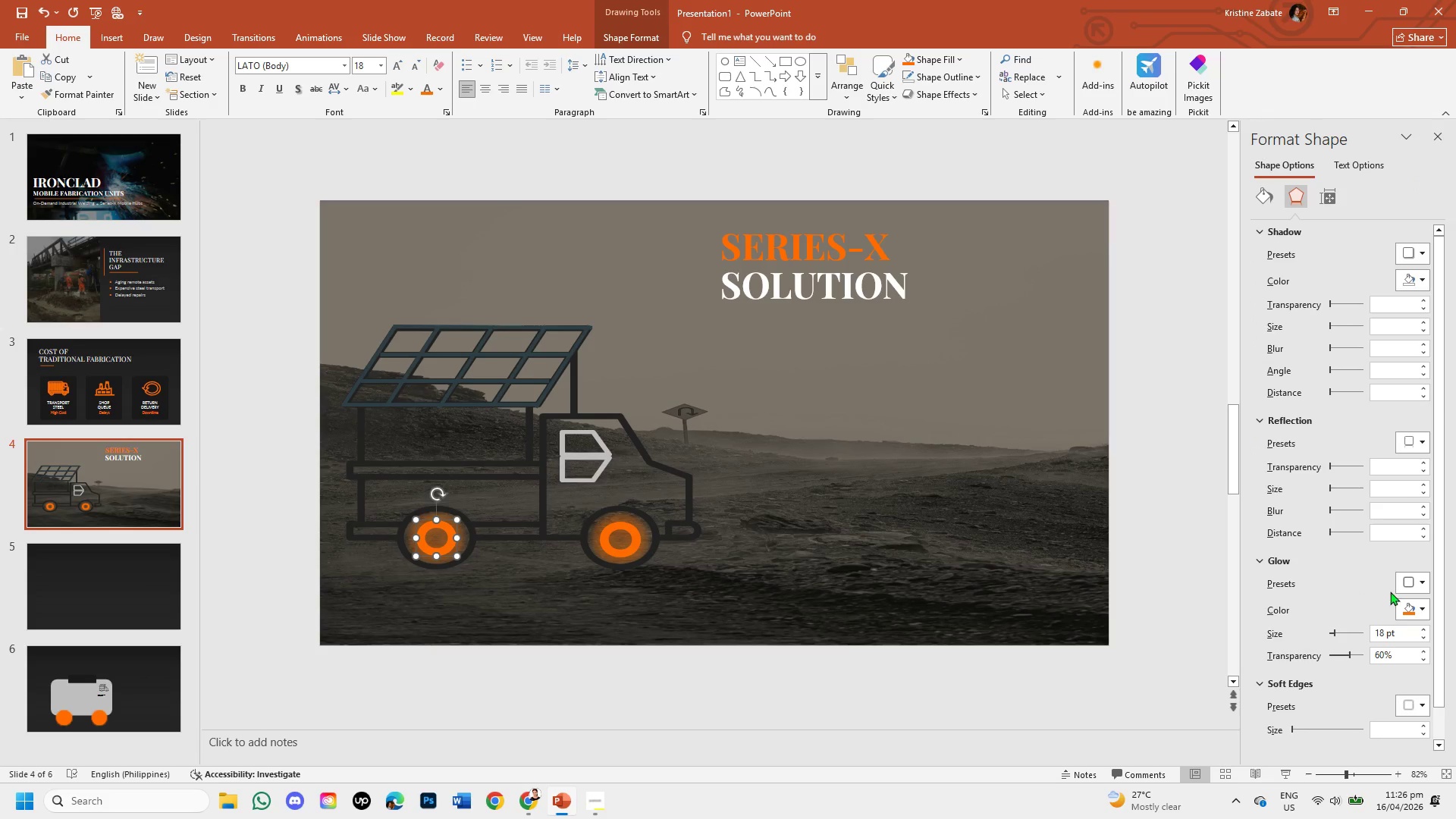 
left_click([1385, 636])
 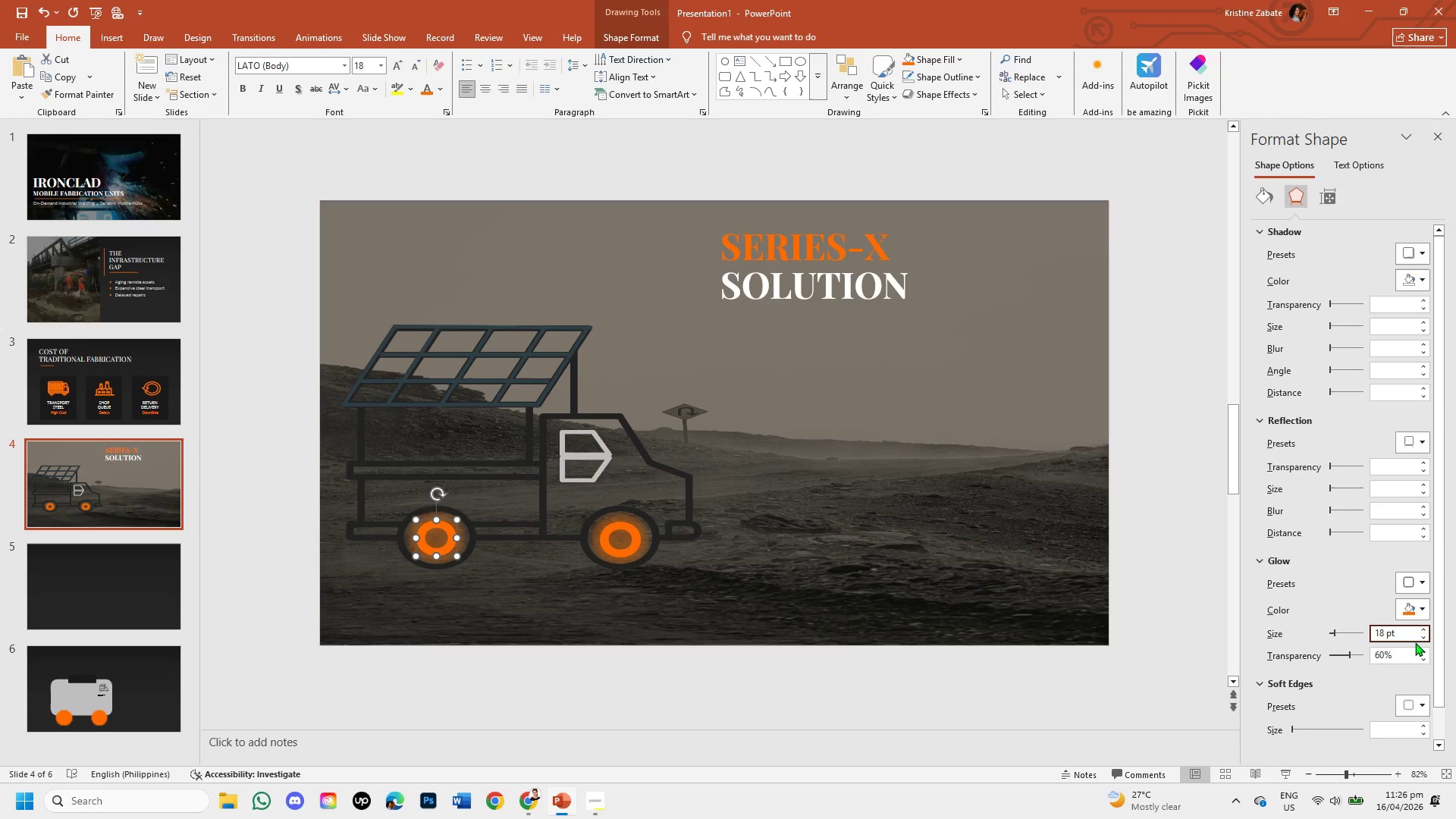 
key(Backspace)
 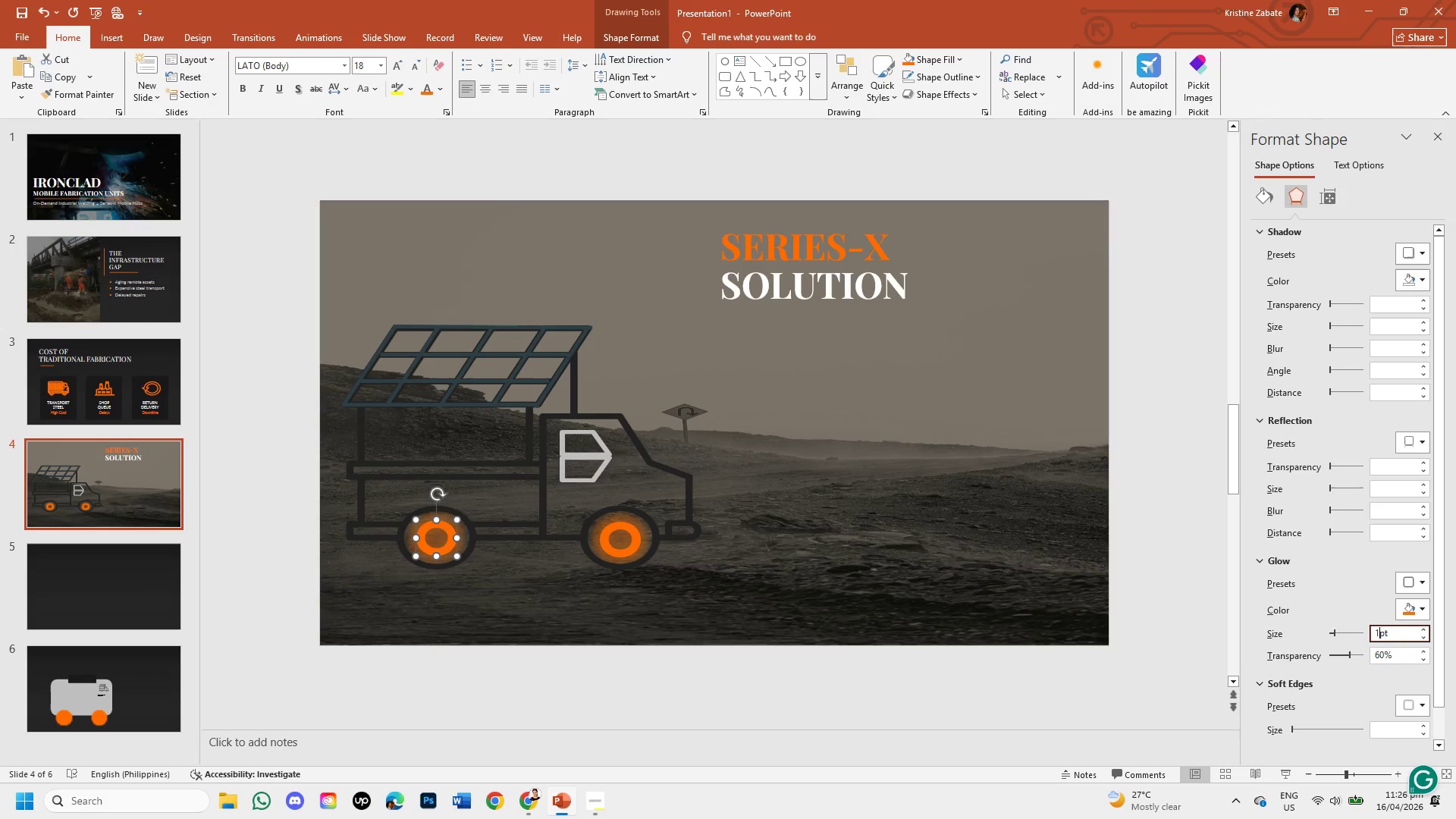 
key(Backspace)
 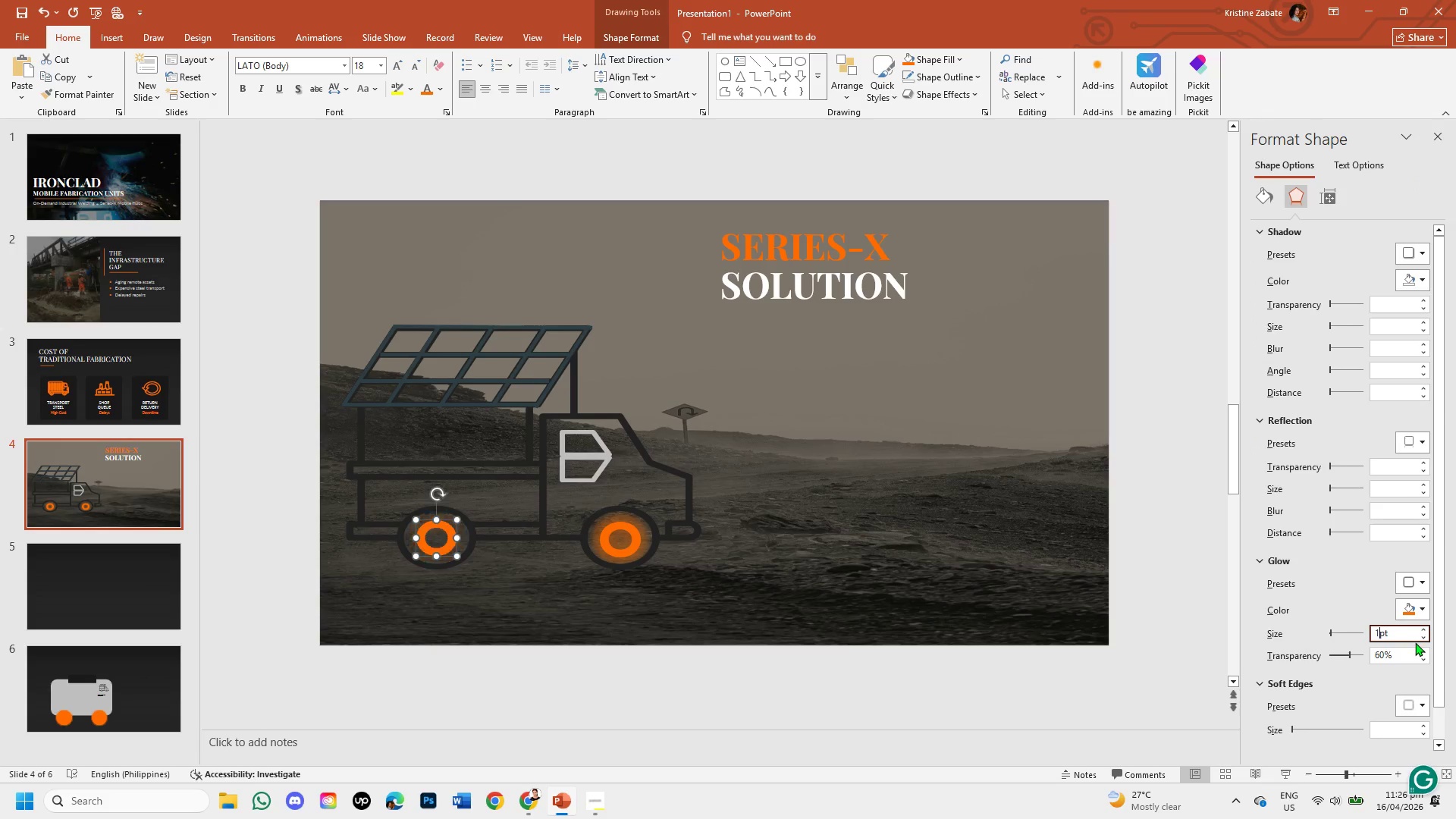 
key(Backspace)
 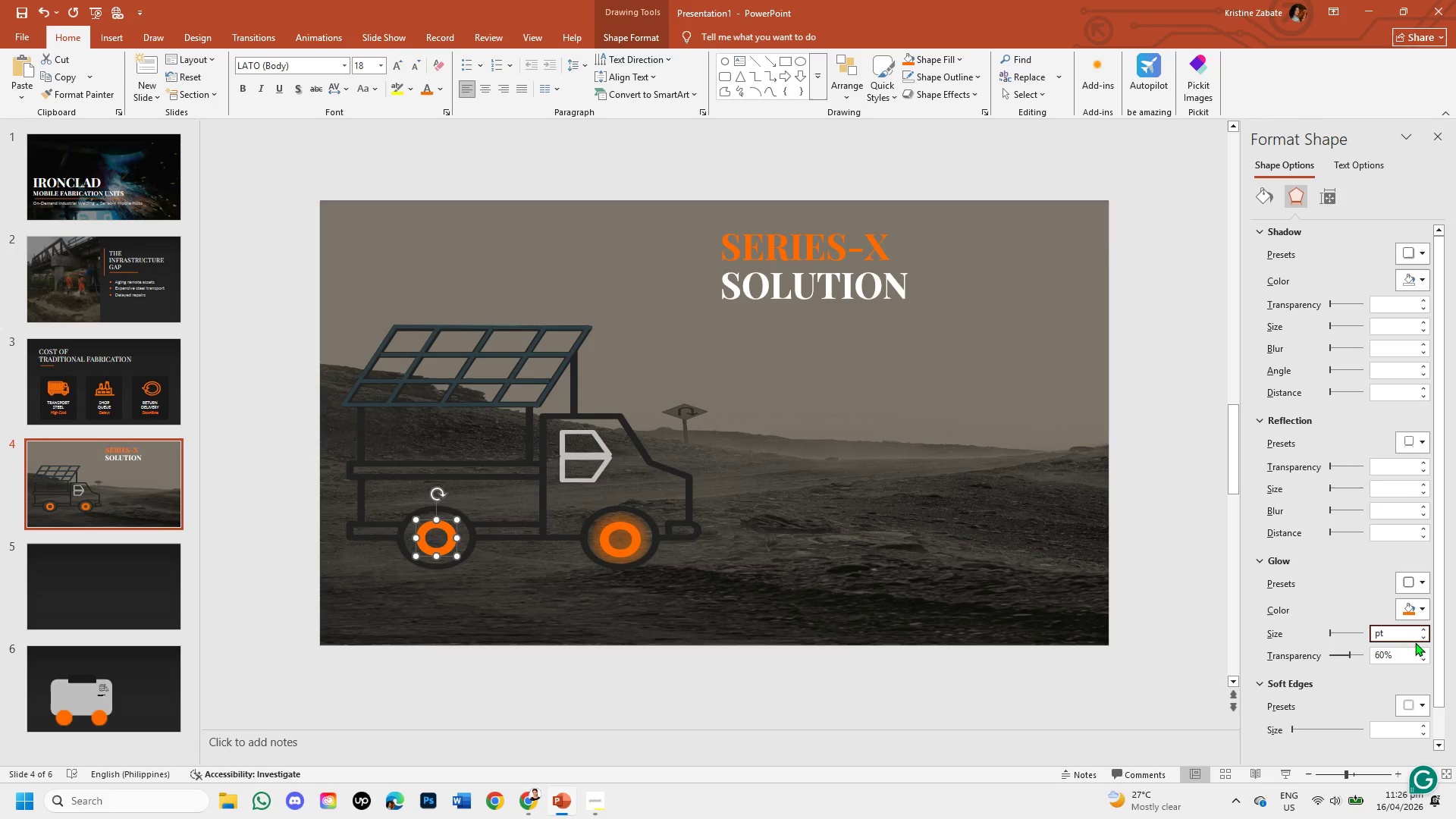 
key(Numpad1)
 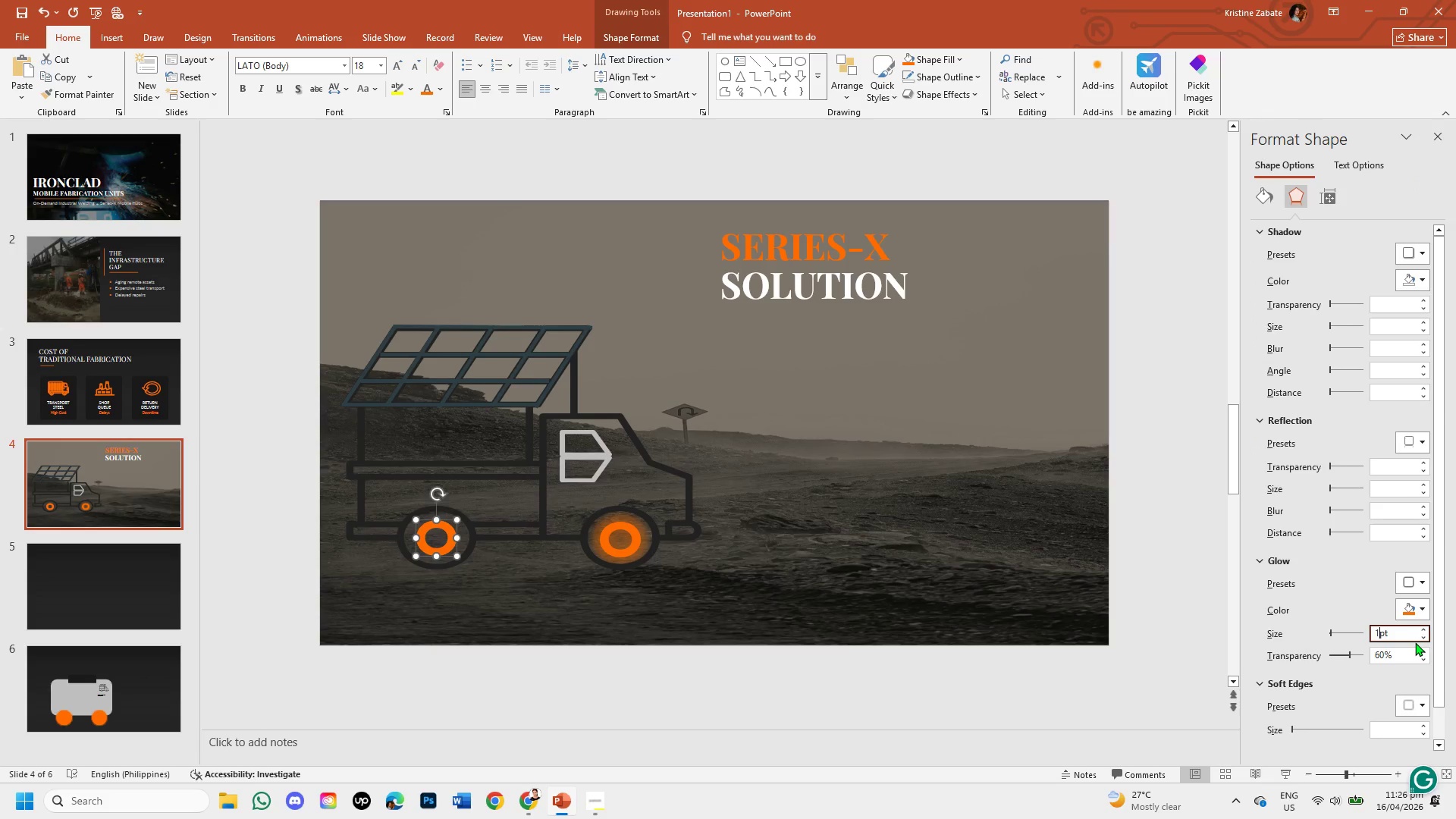 
key(Numpad5)
 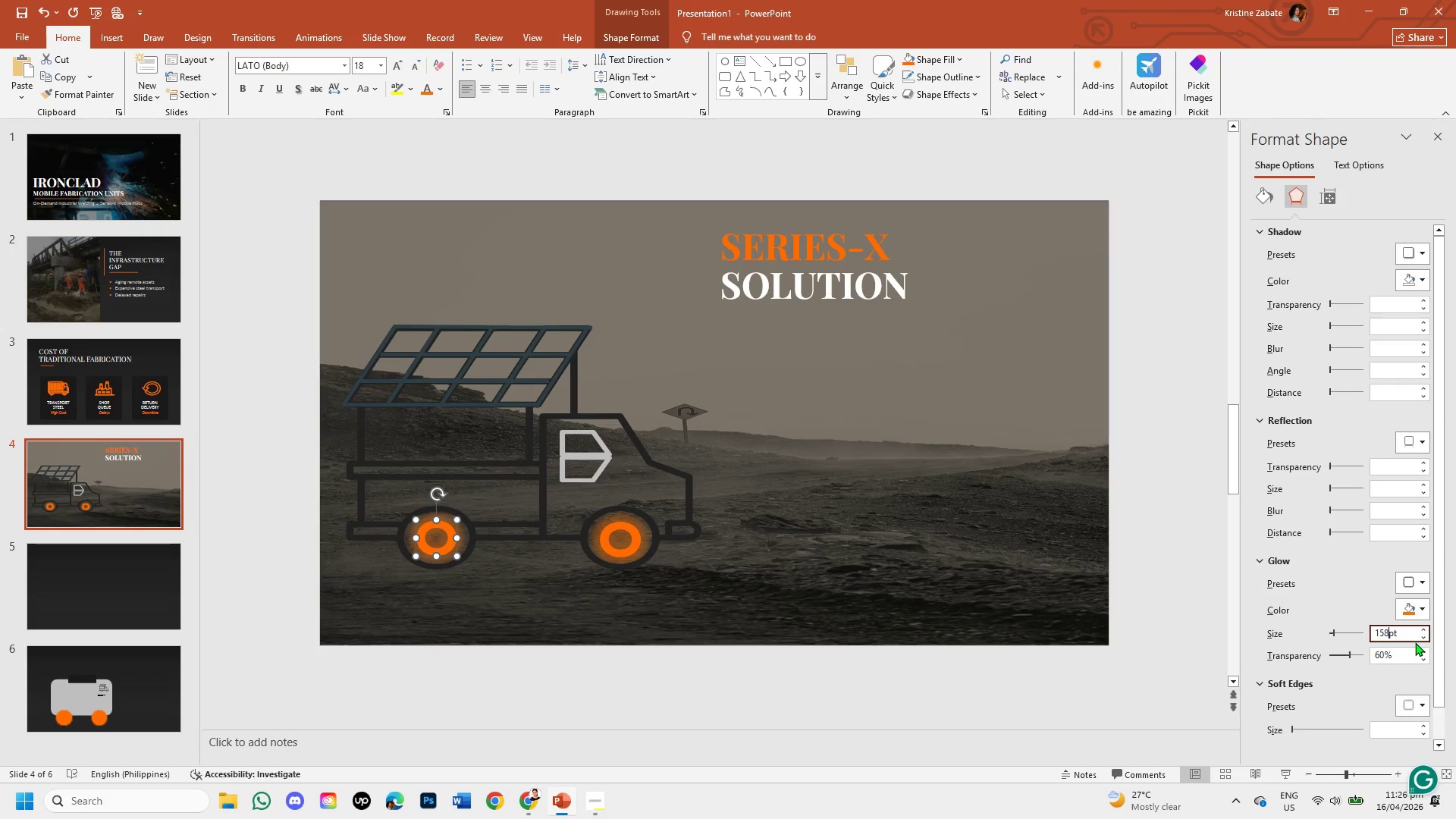 
key(Numpad8)
 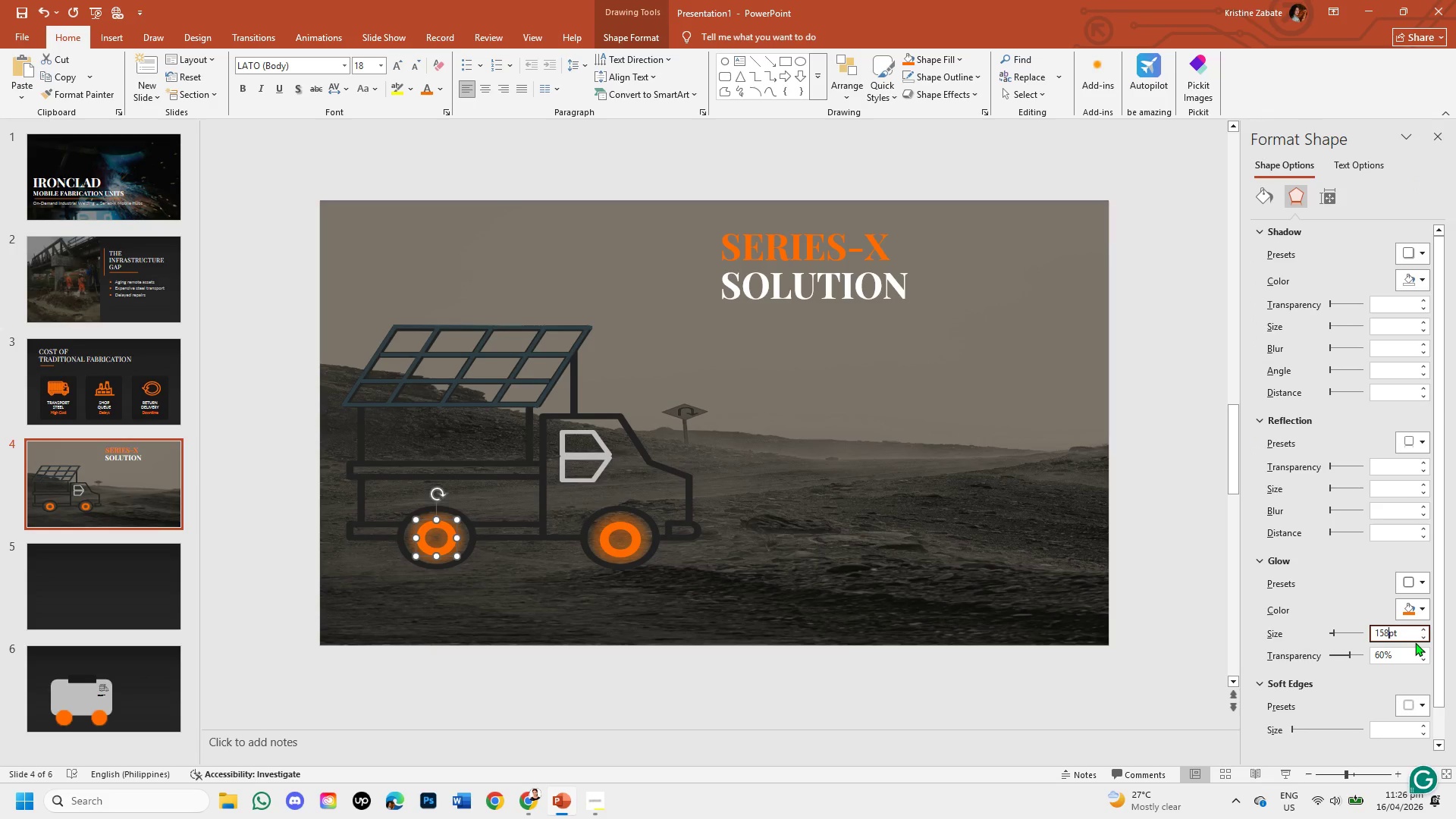 
key(Backspace)
 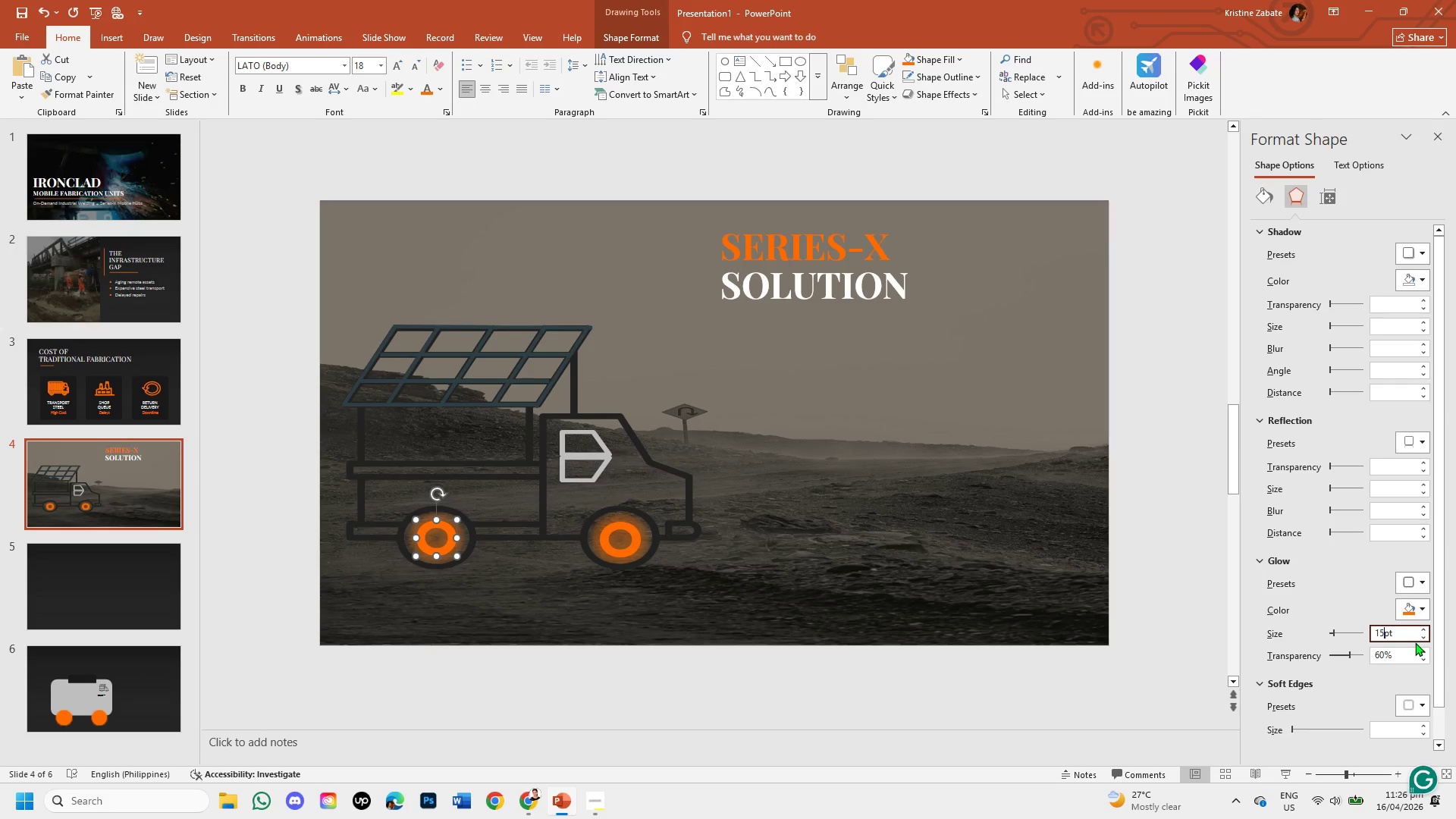 
key(Enter)
 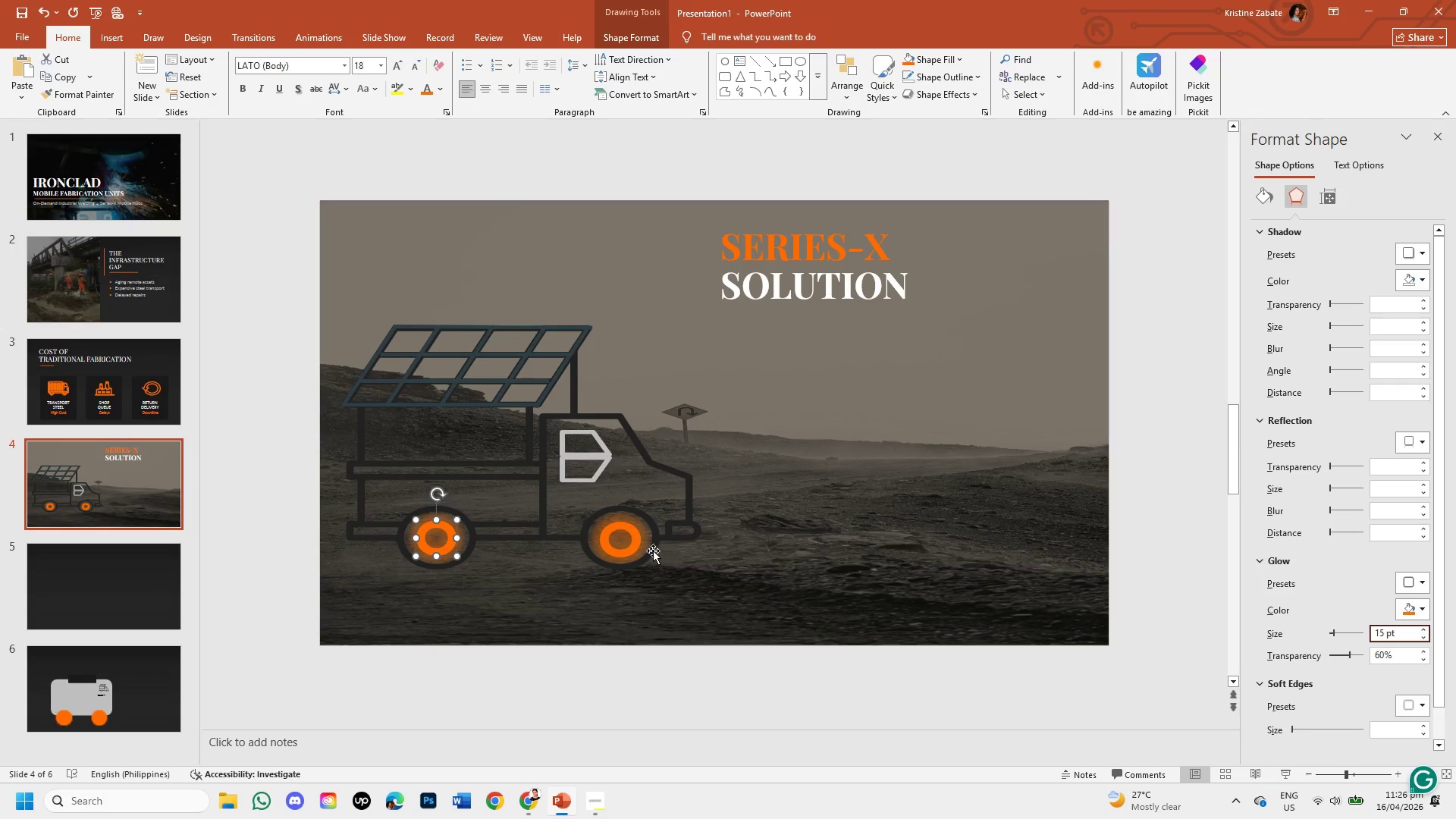 
left_click([633, 541])
 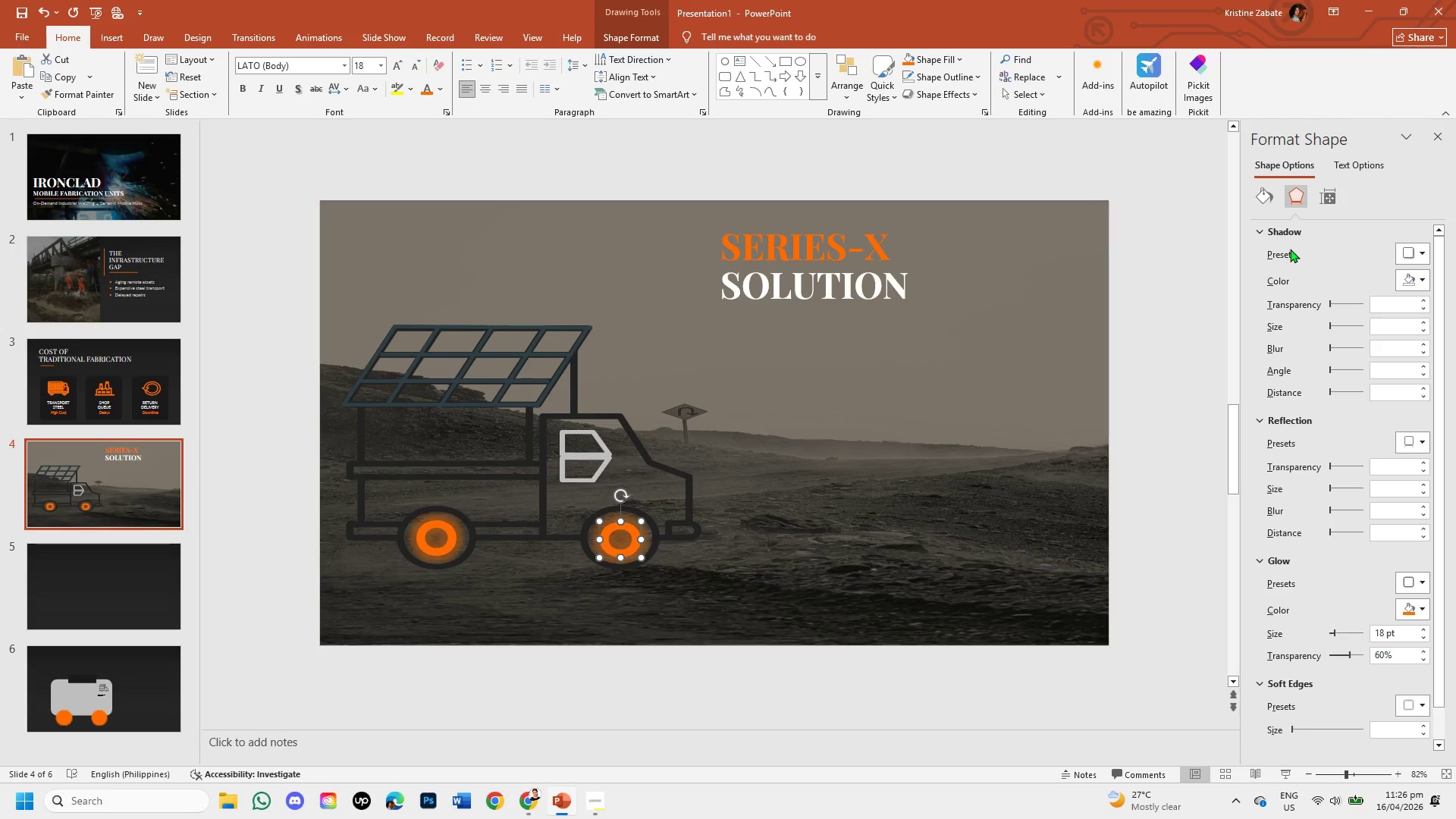 
wait(6.78)
 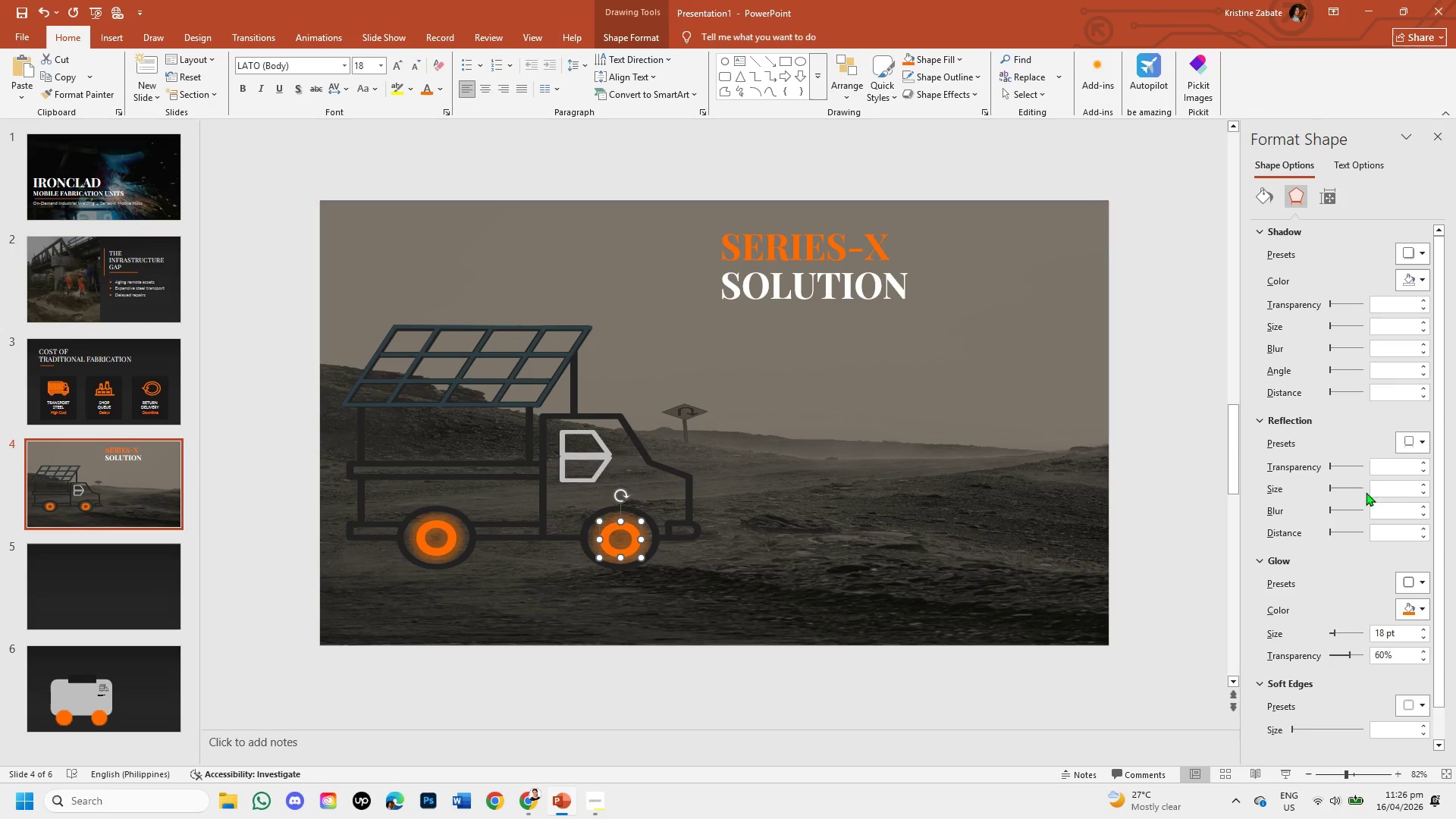 
double_click([451, 542])
 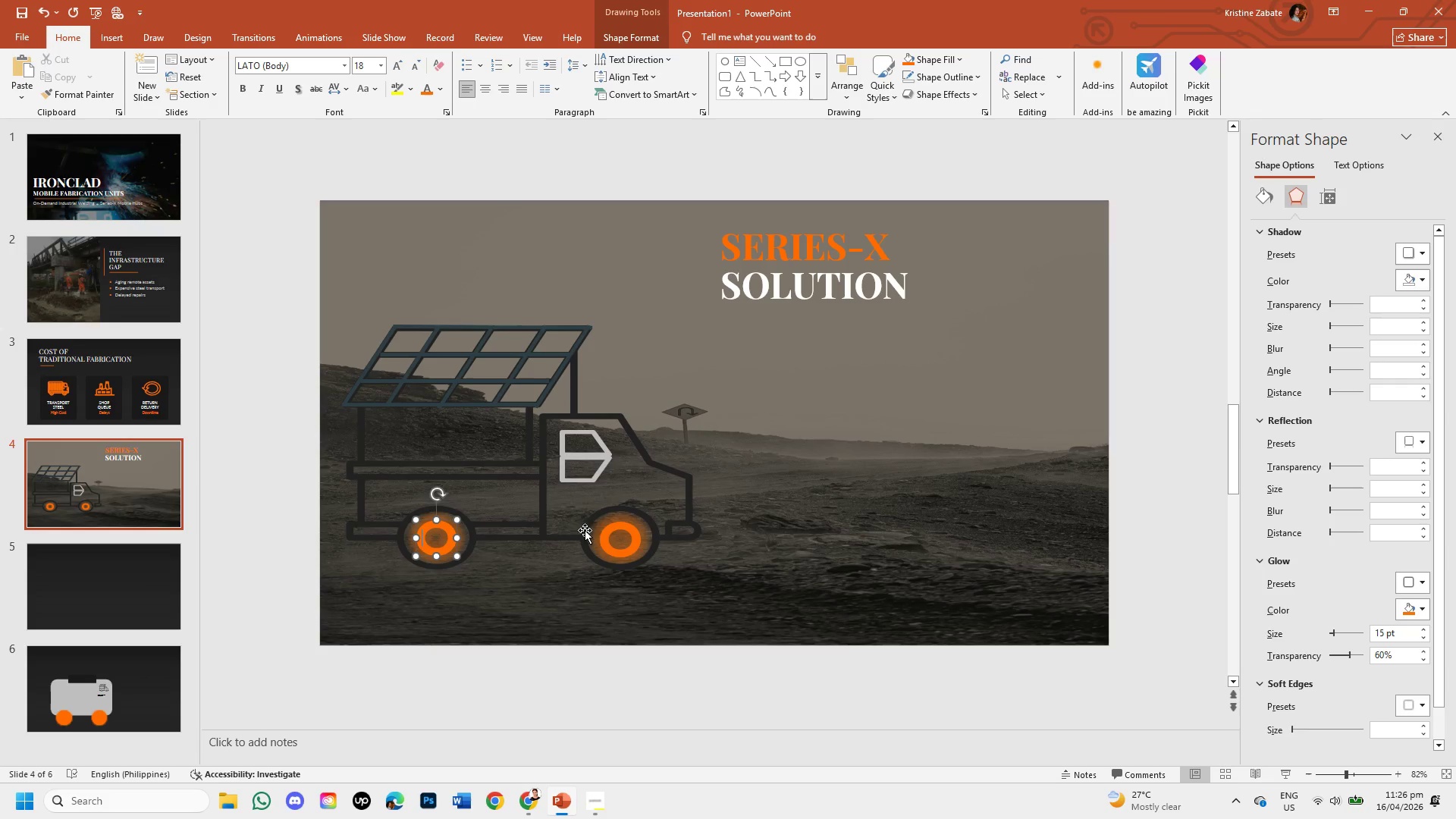 
left_click([613, 542])
 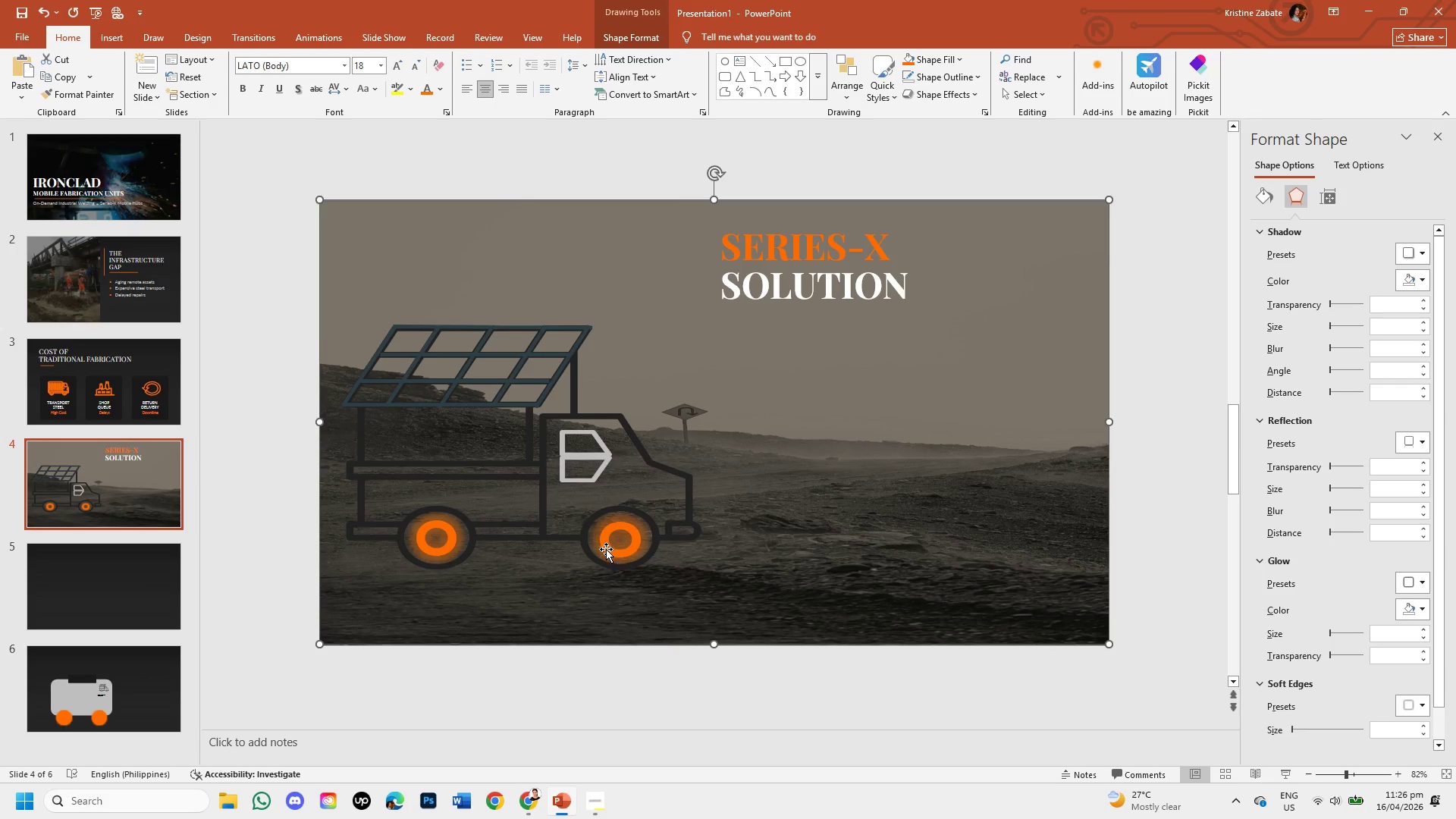 
left_click([606, 549])
 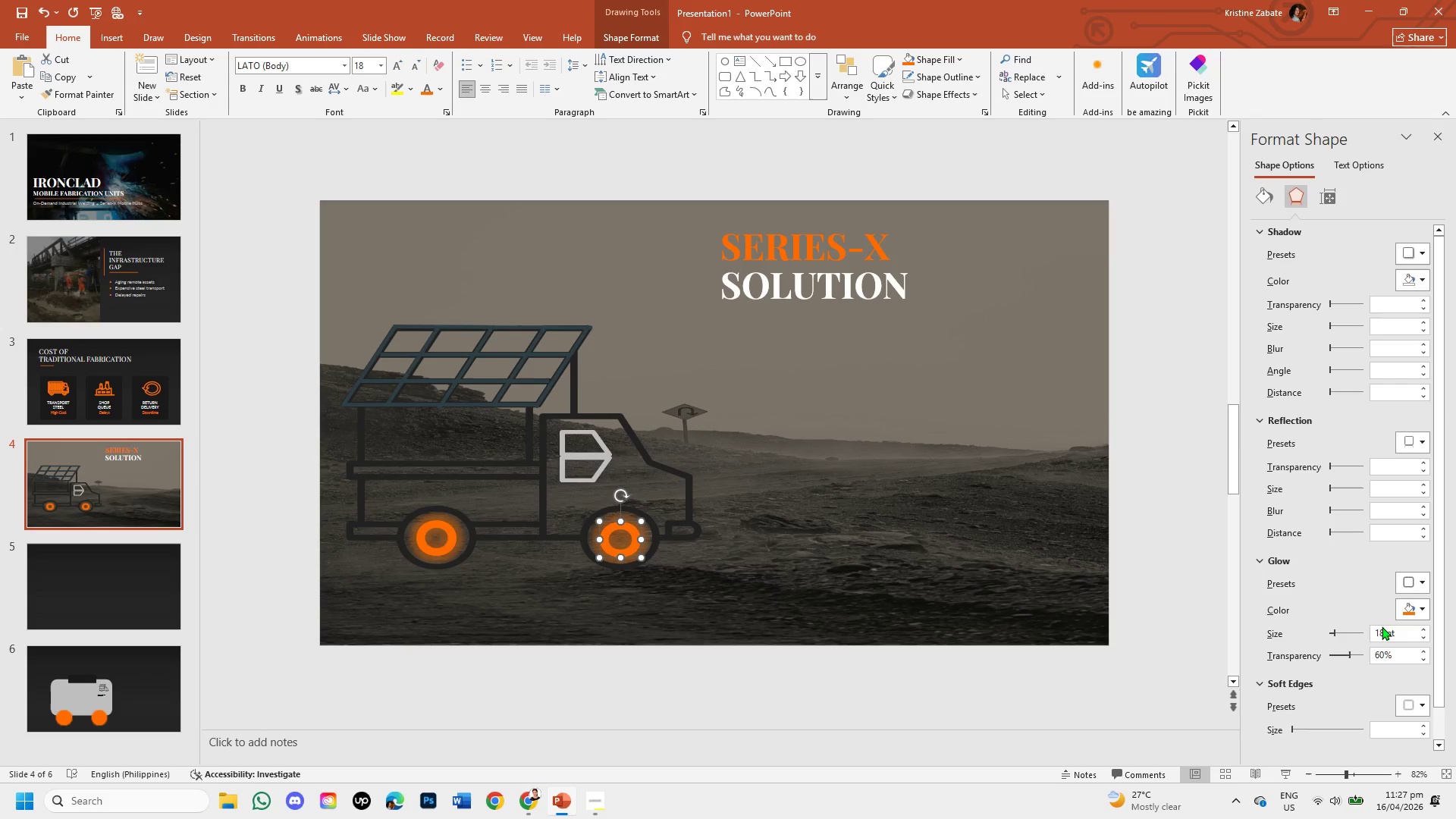 
left_click([1384, 630])
 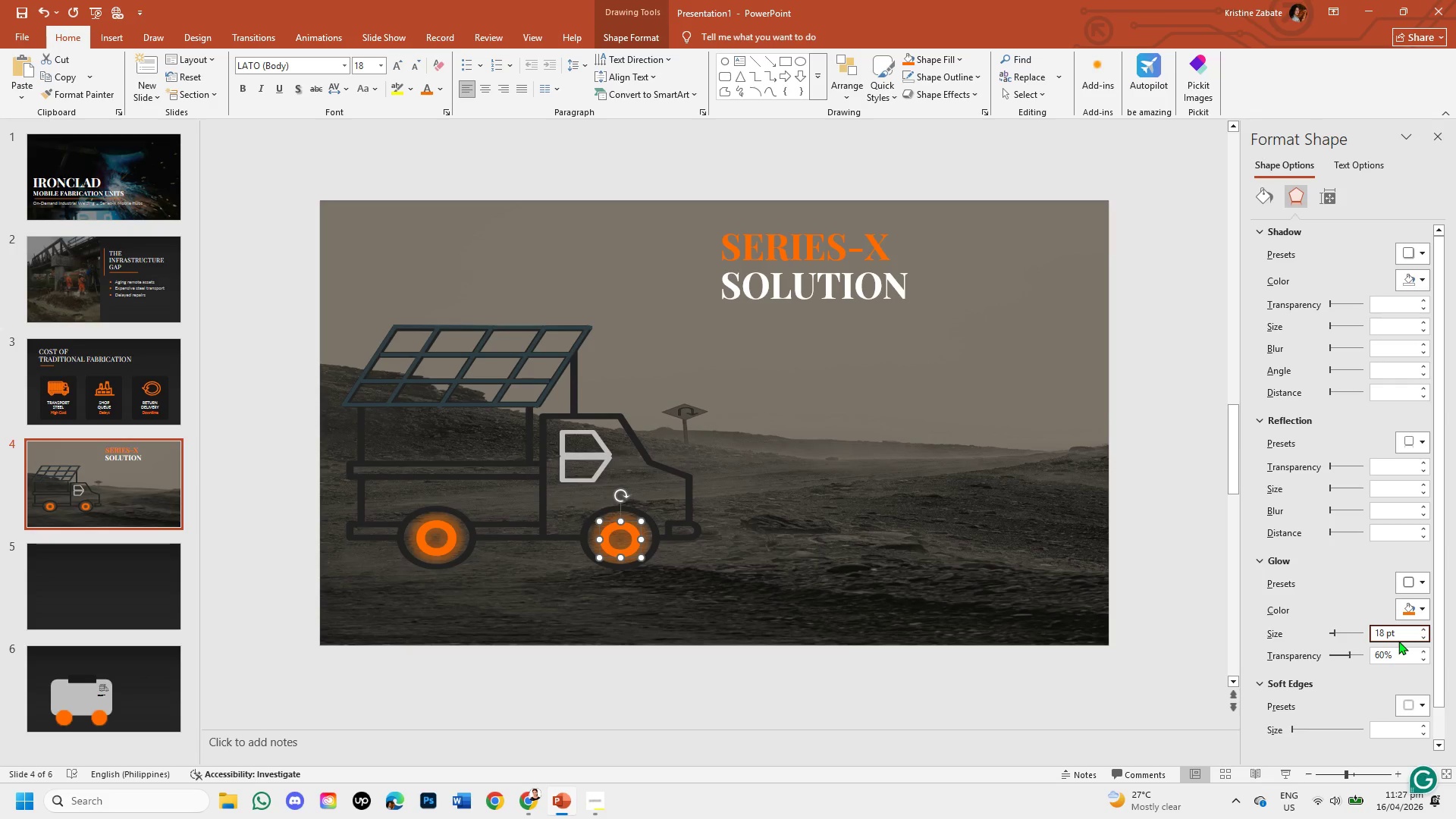 
key(Backspace)
 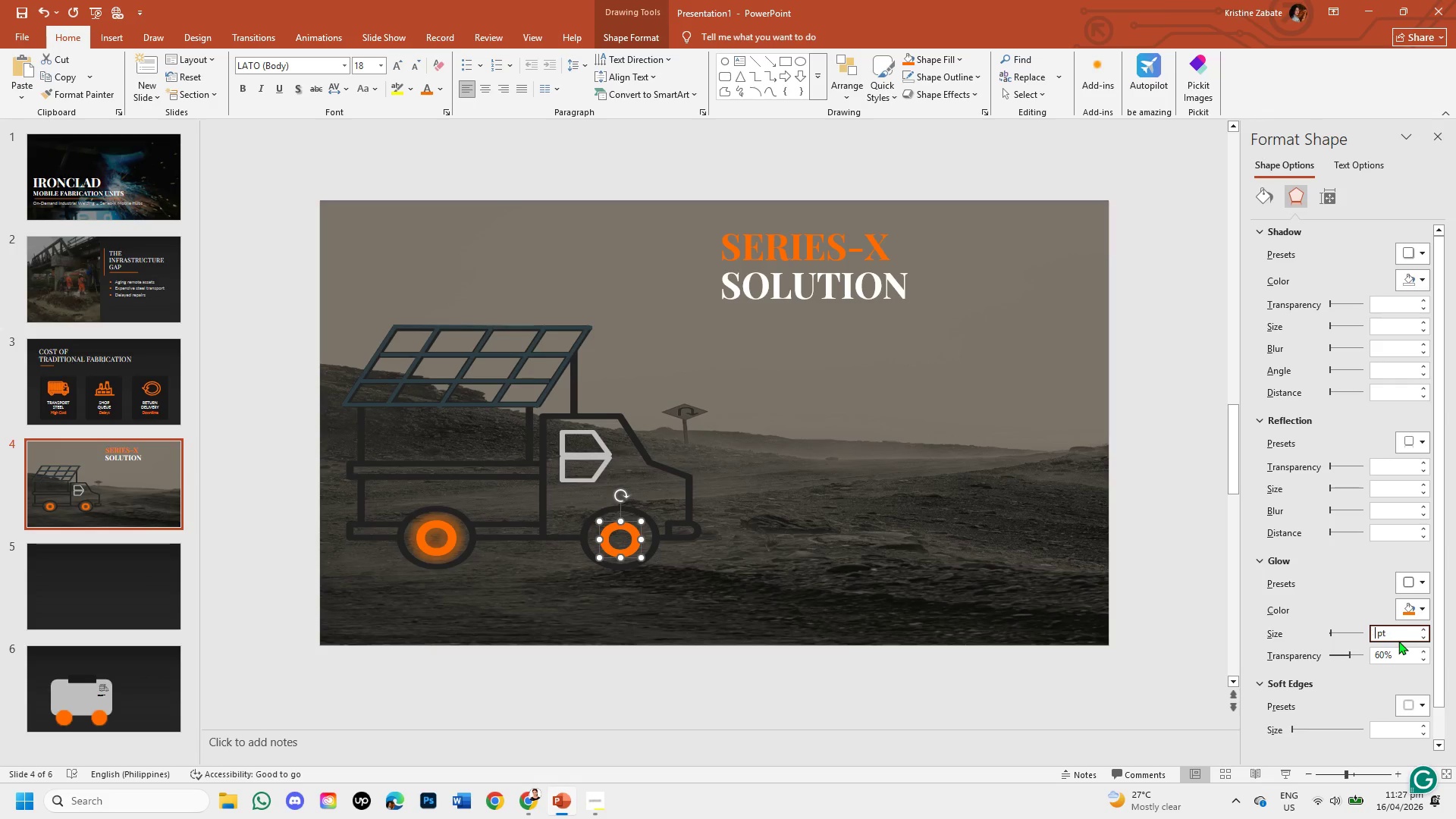 
key(Backspace)
 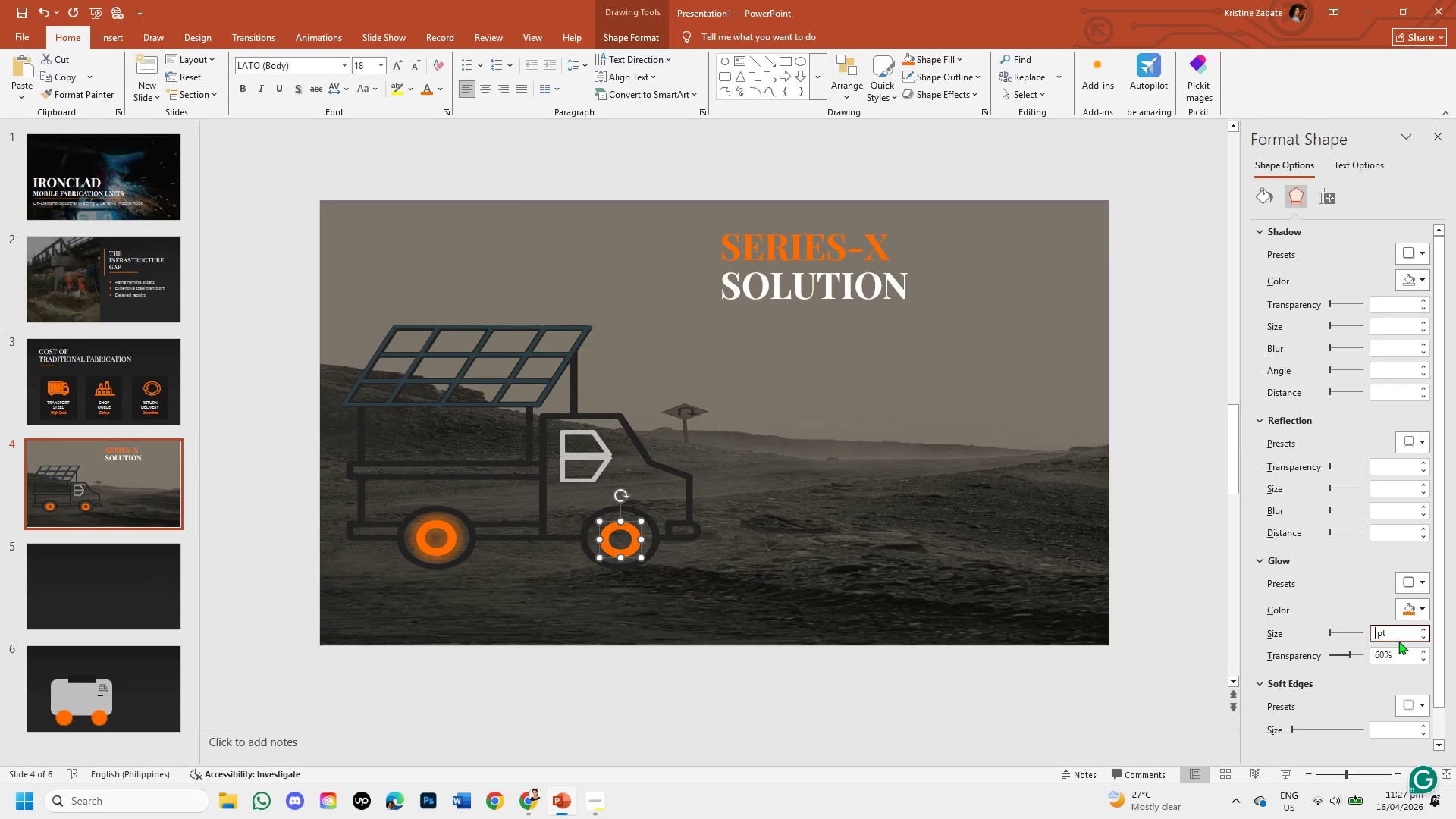 
key(Numpad1)
 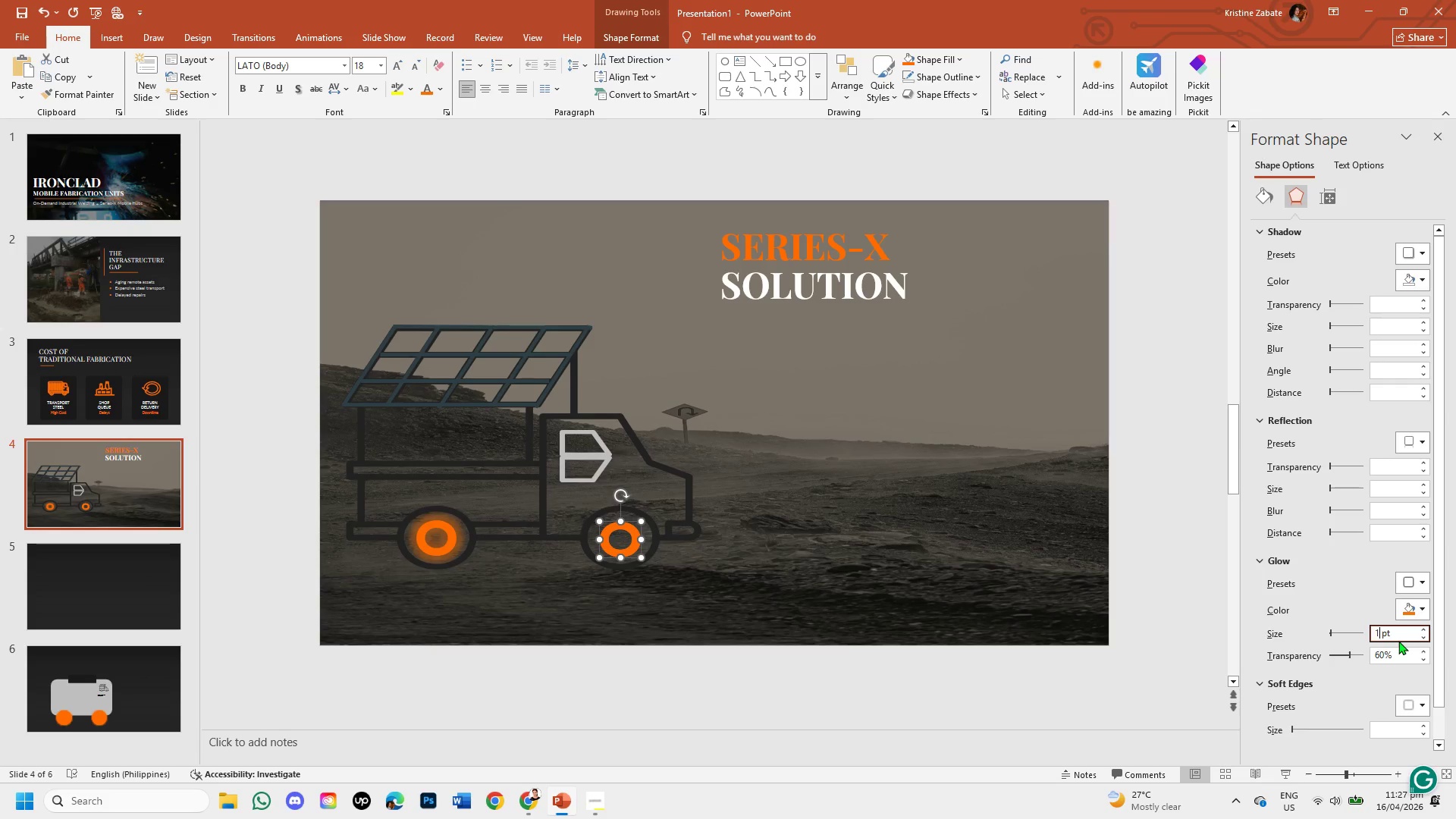 
key(Numpad5)
 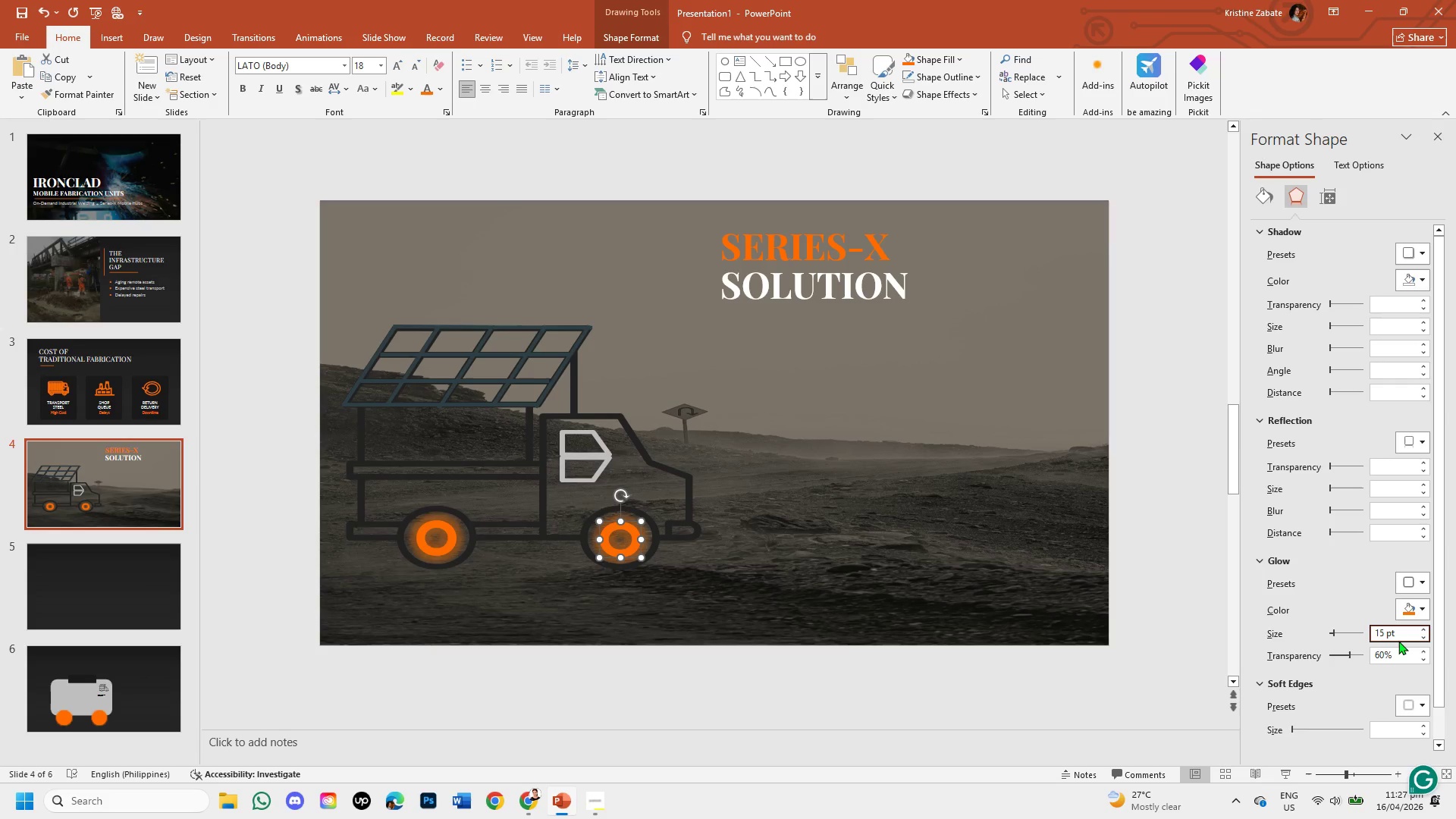 
key(Enter)
 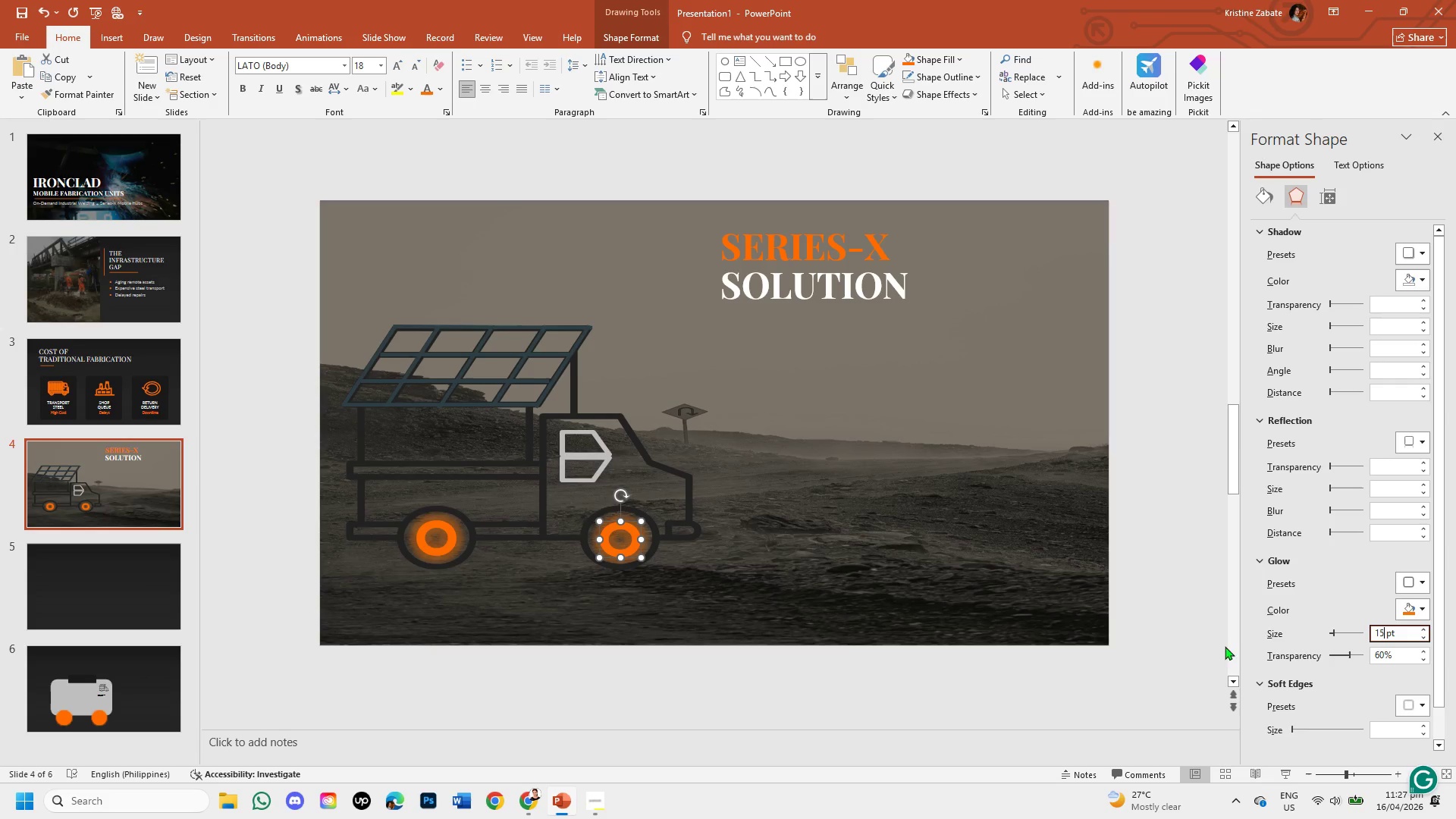 
left_click([1190, 579])
 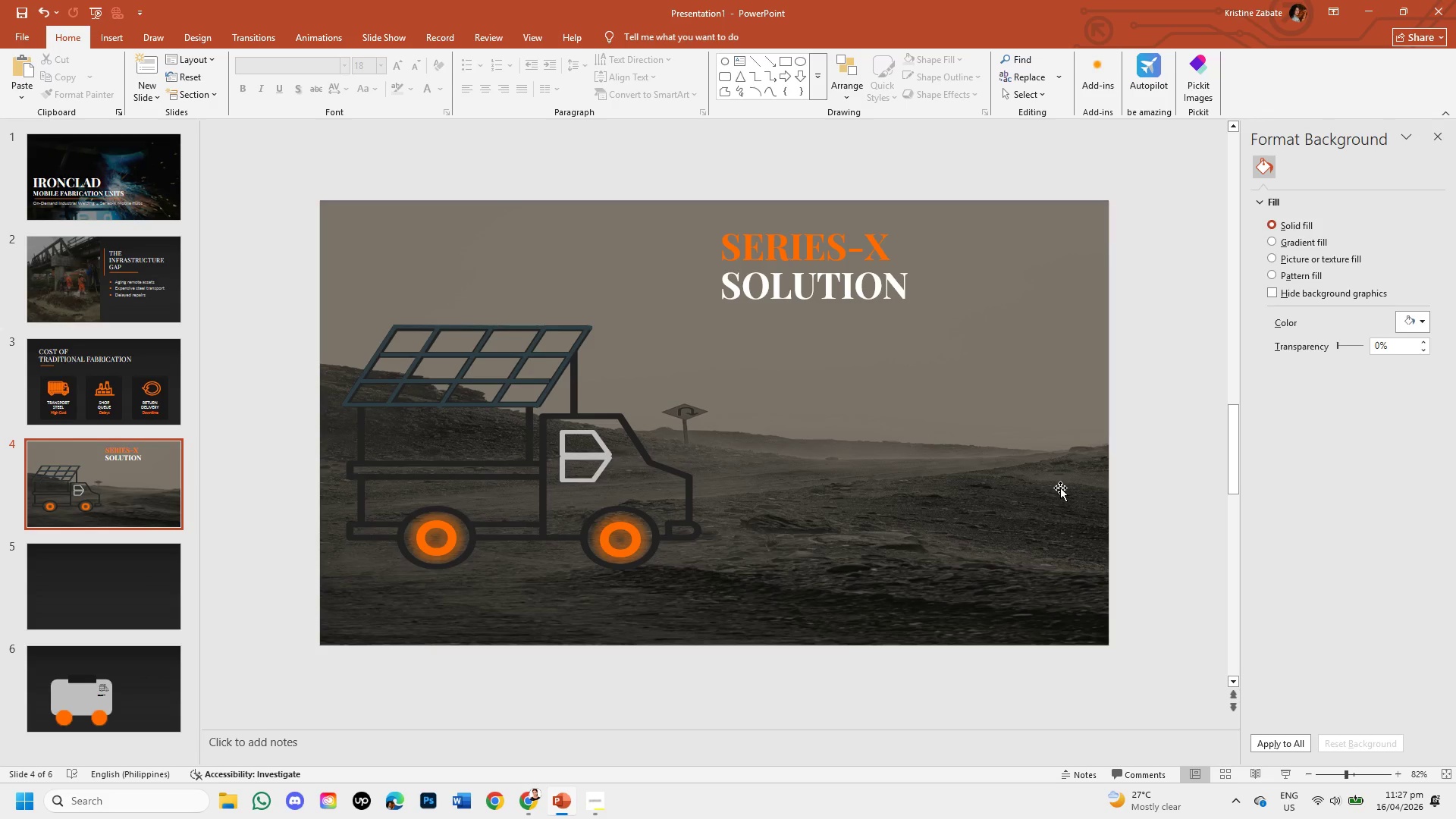 
wait(24.52)
 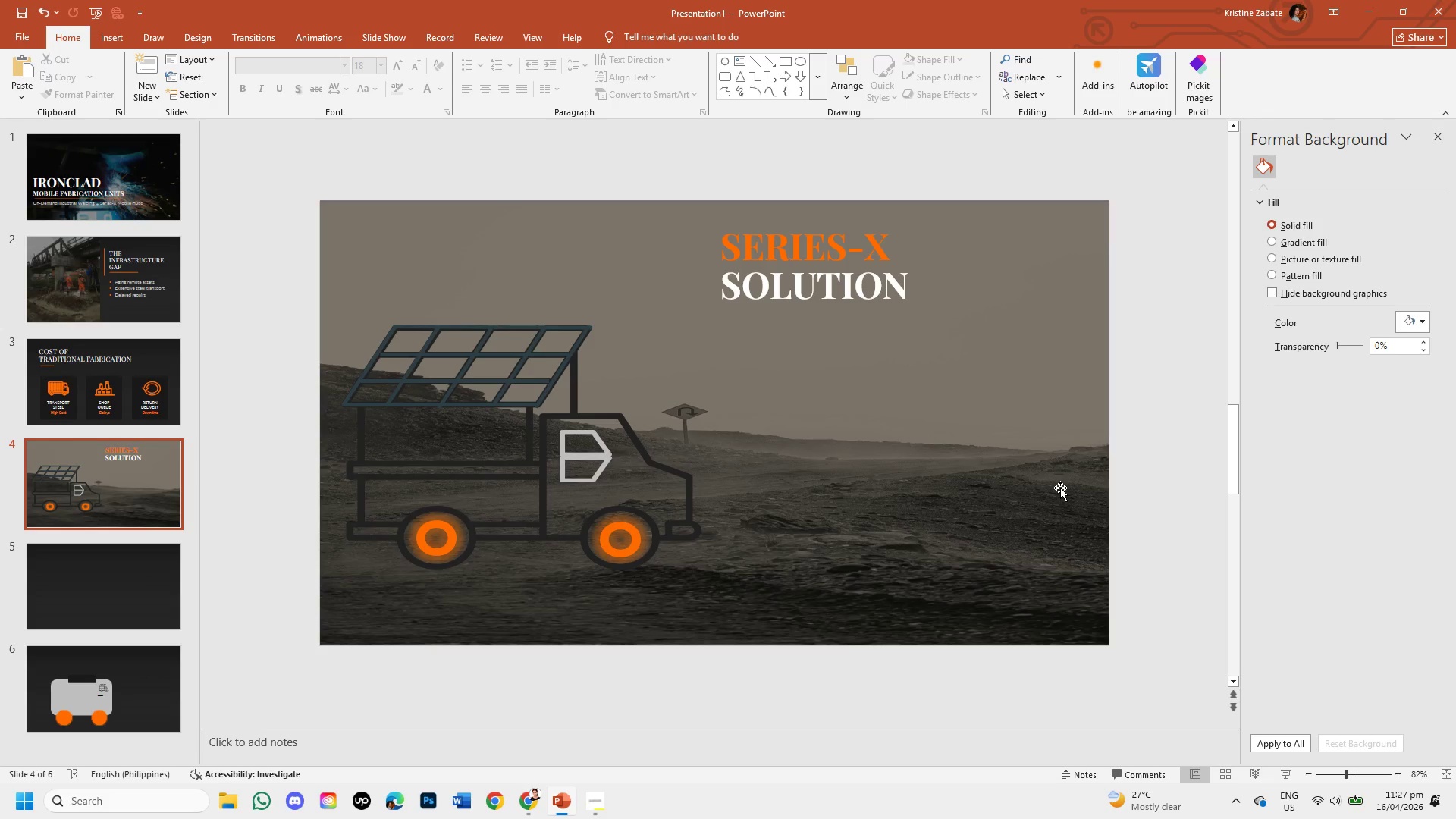 
left_click([940, 560])
 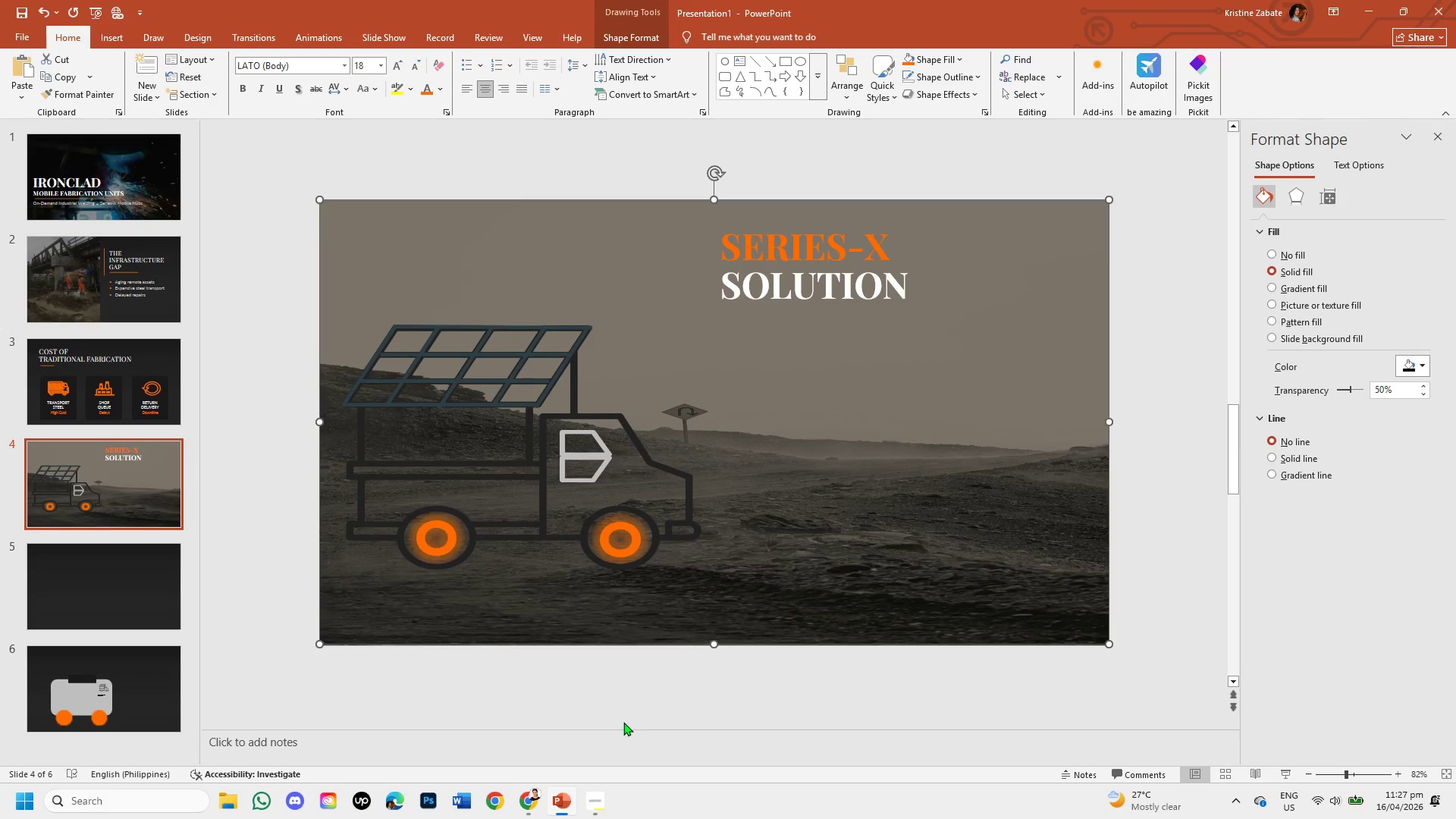 
left_click([613, 683])
 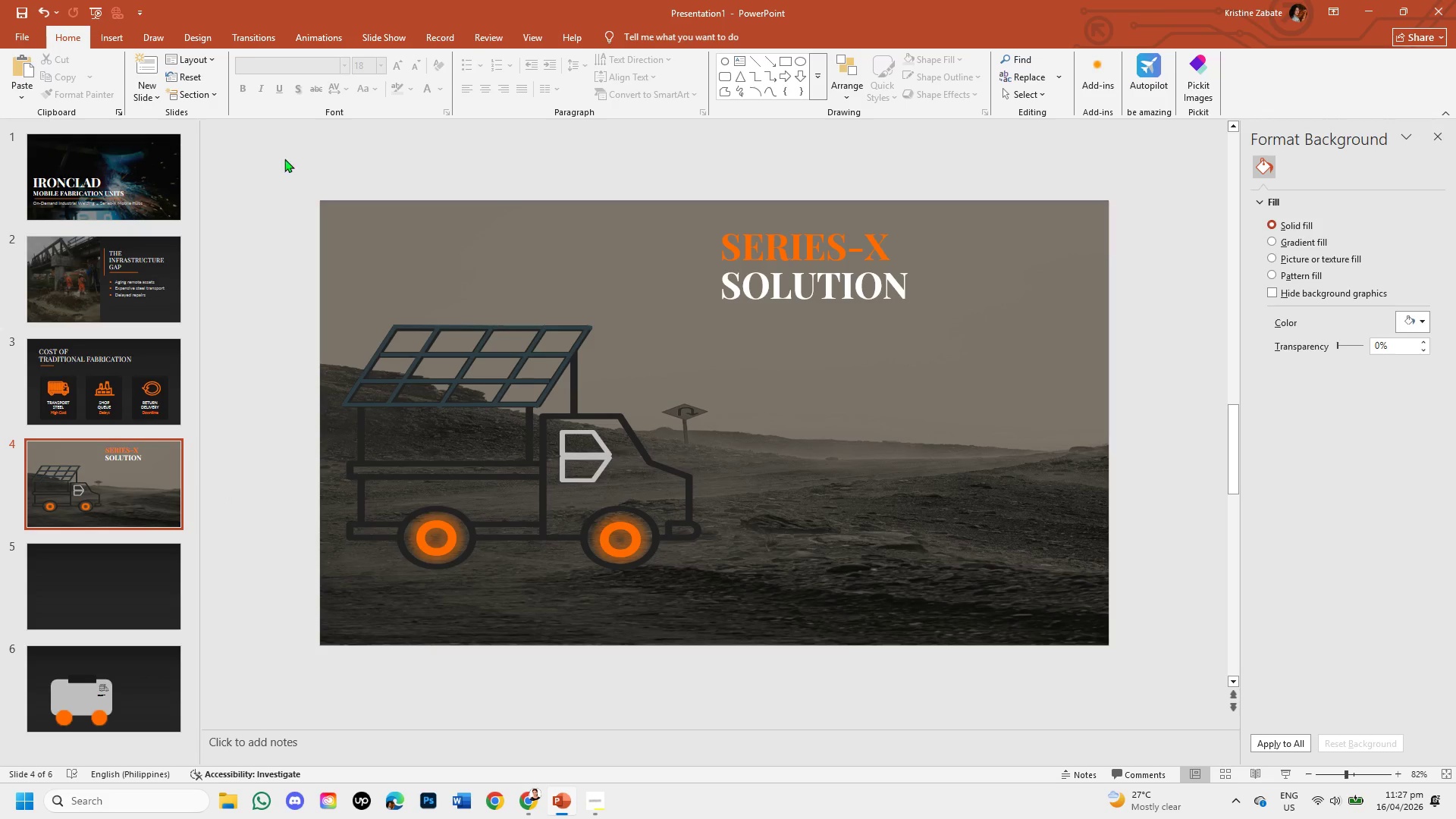 
left_click([108, 36])
 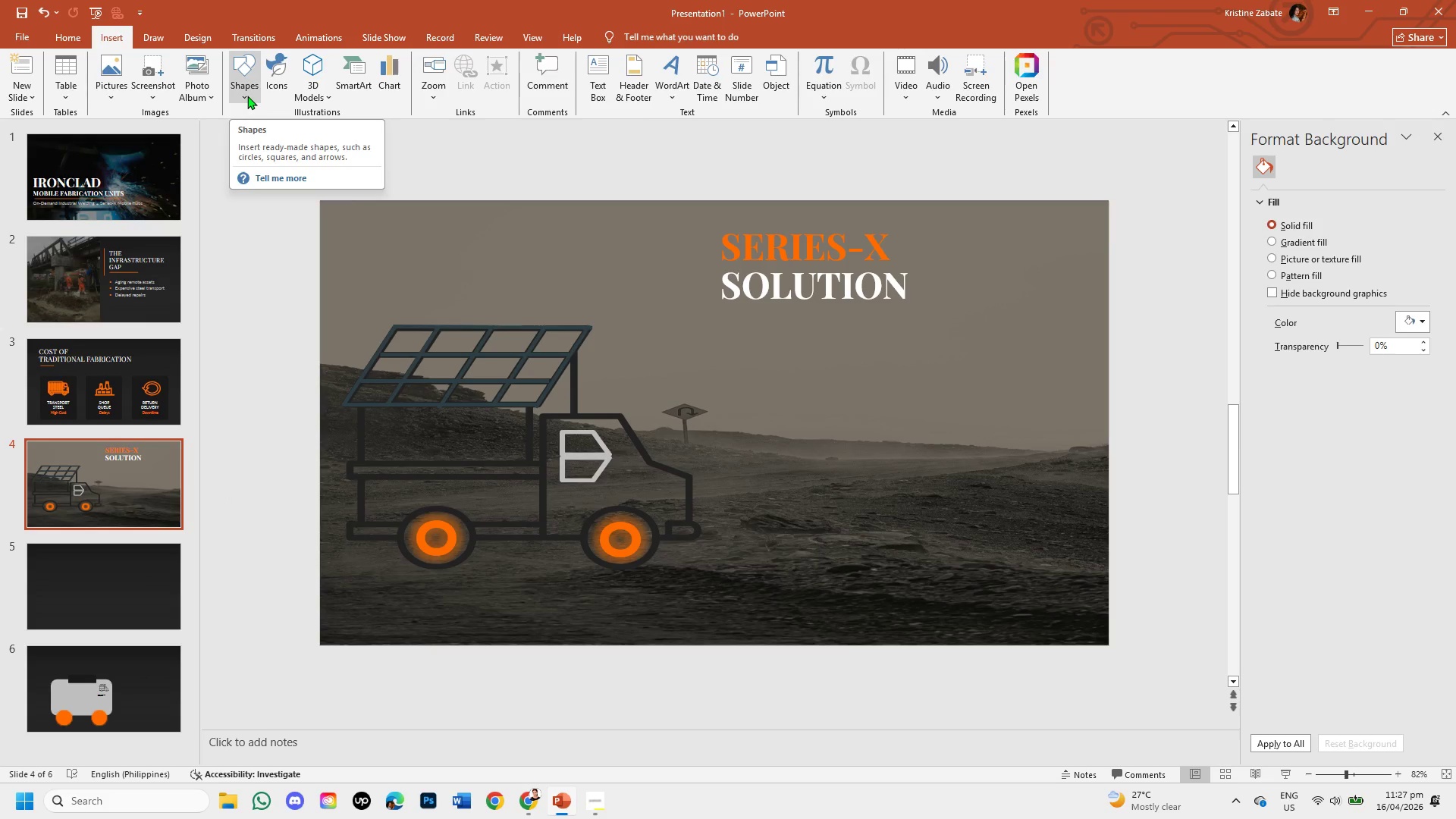 
left_click([247, 96])
 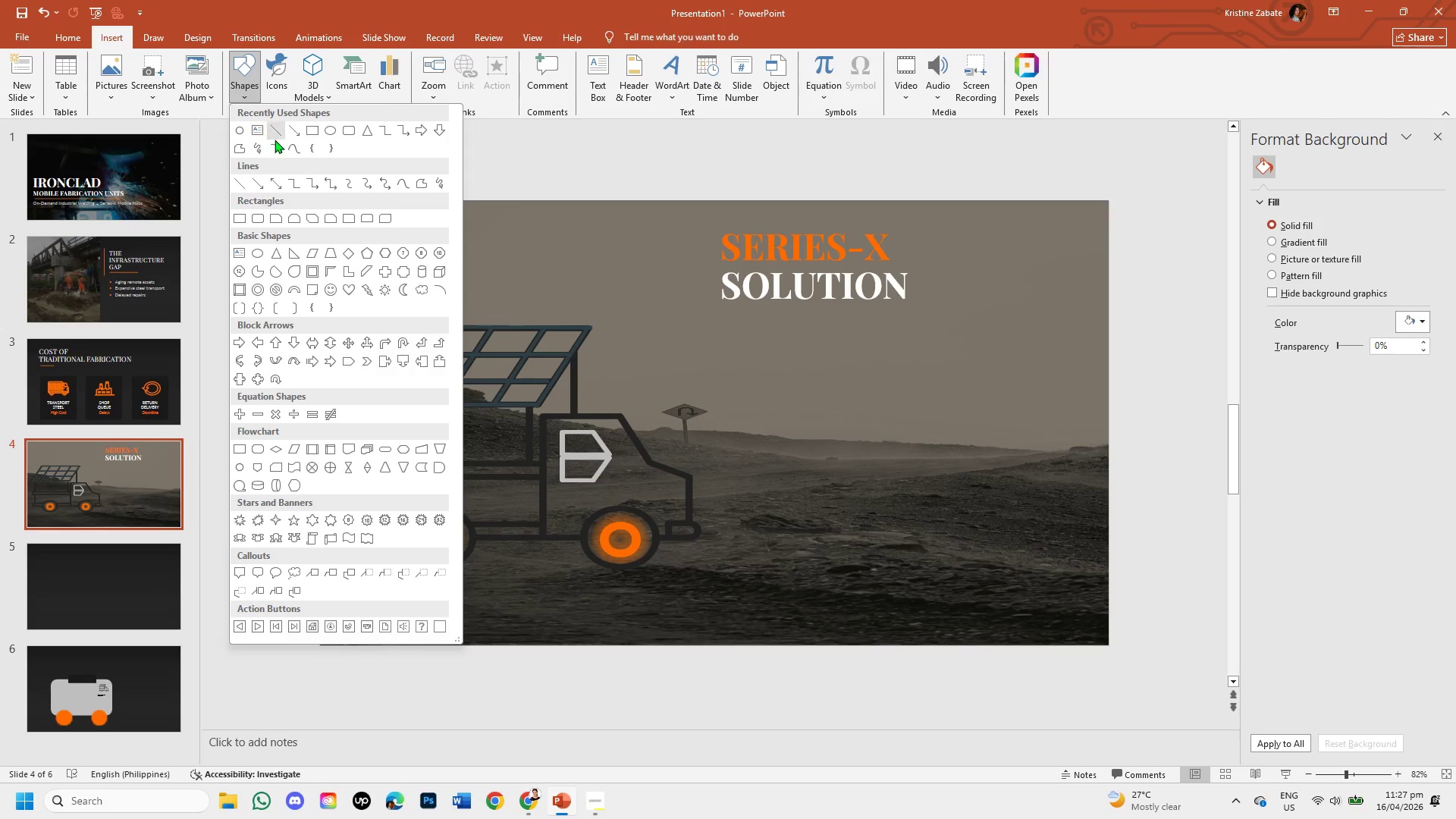 
left_click([259, 255])
 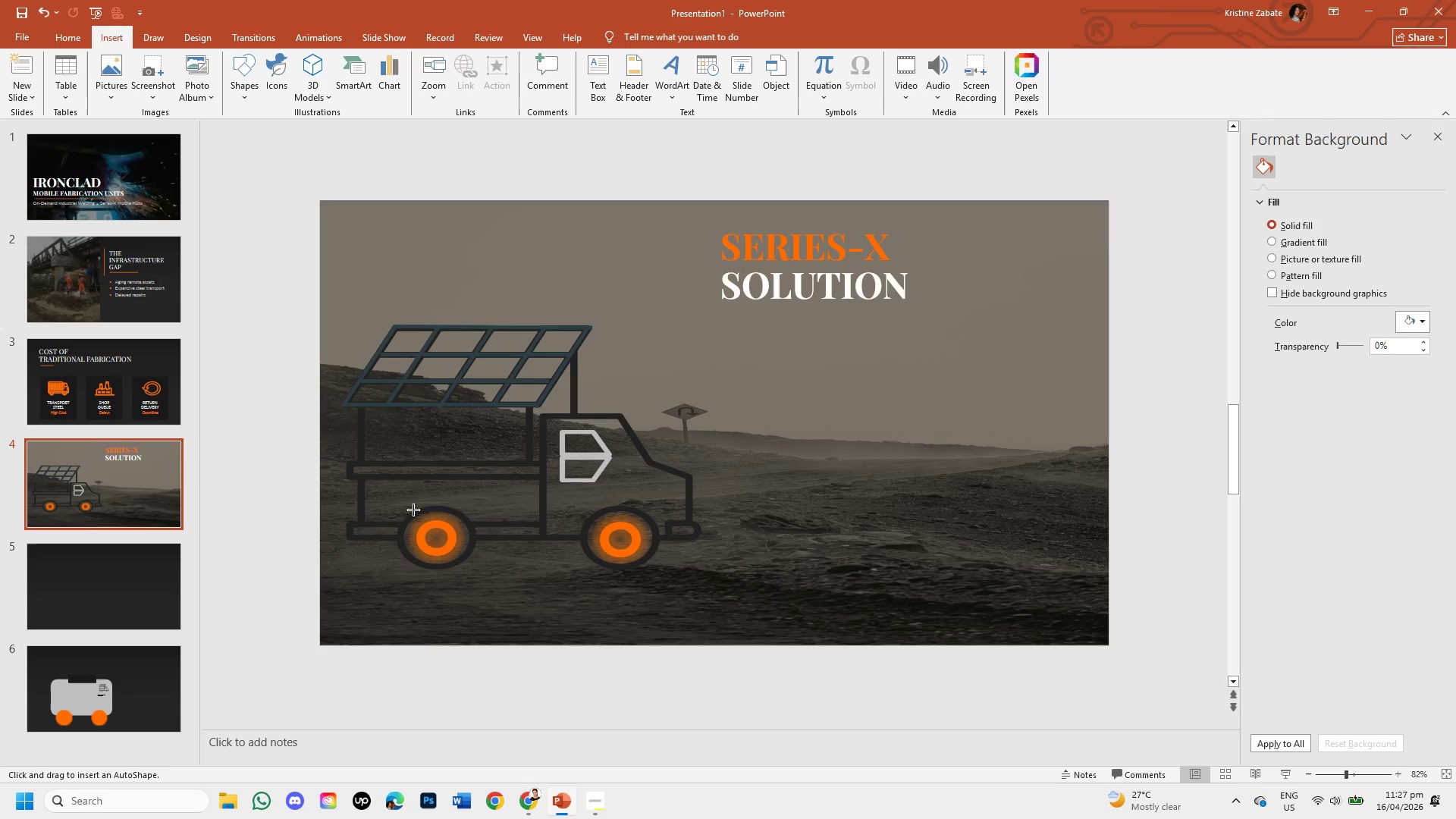 
left_click_drag(start_coordinate=[411, 508], to_coordinate=[476, 568])
 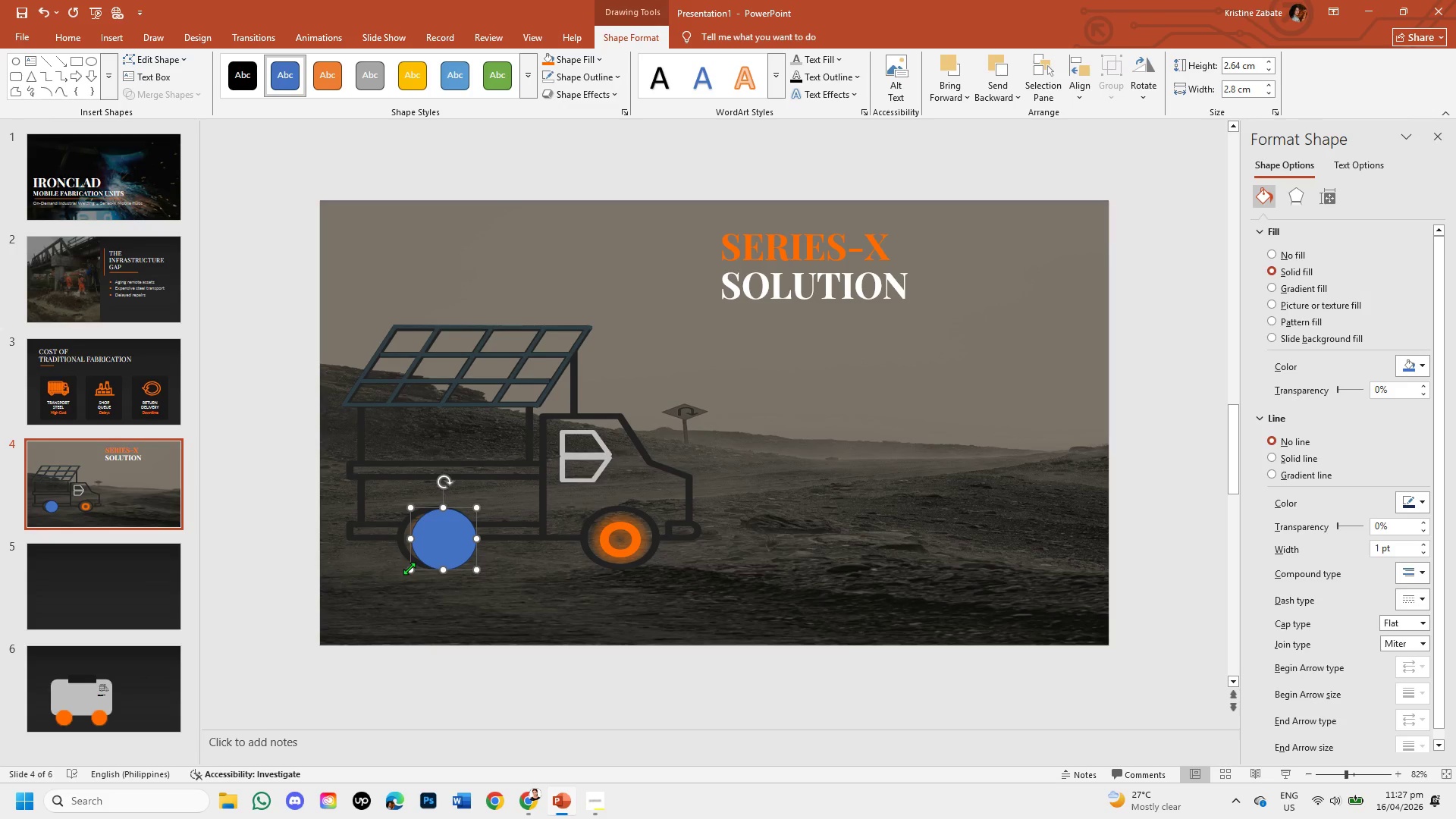 
left_click_drag(start_coordinate=[409, 568], to_coordinate=[400, 566])
 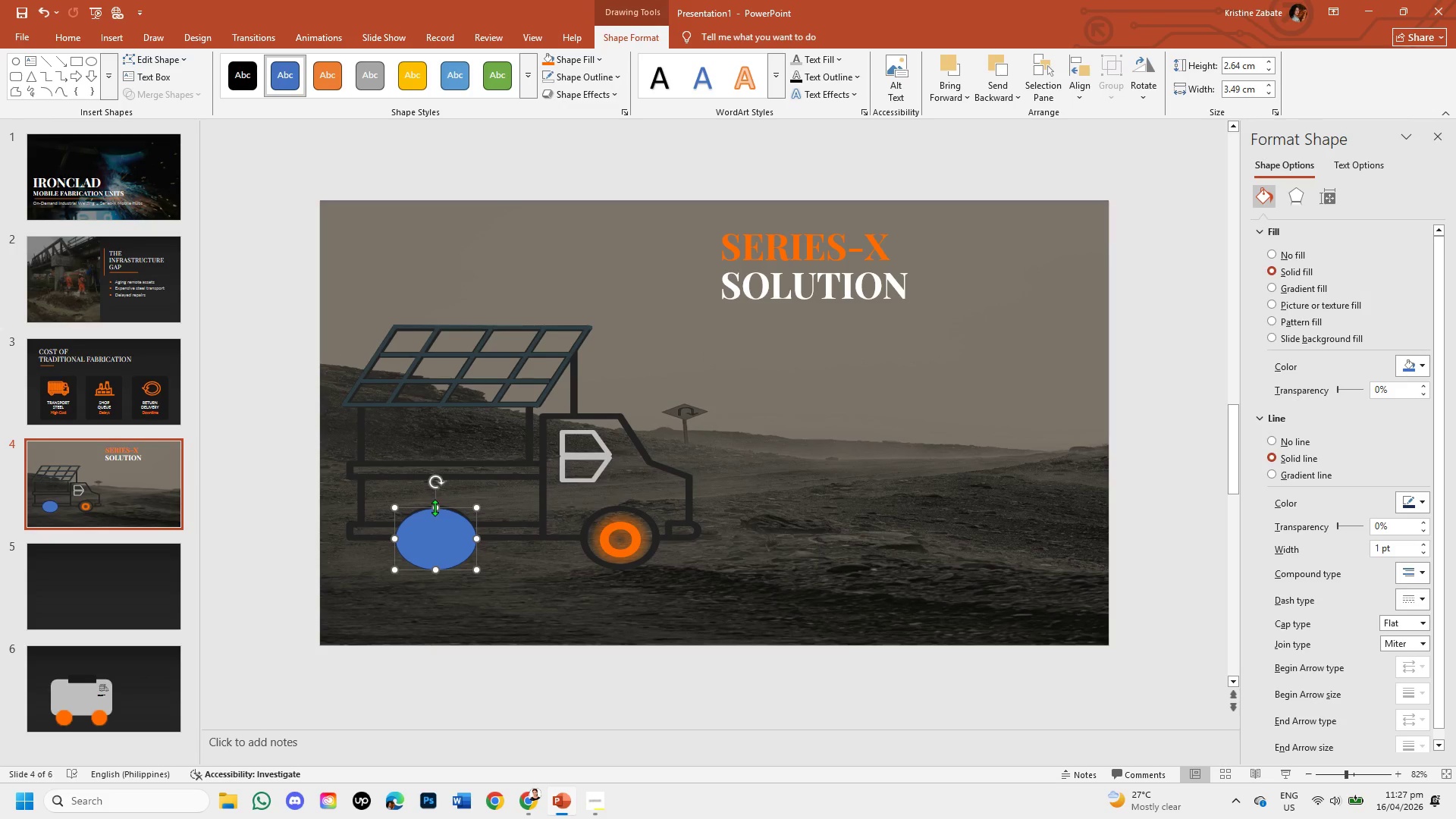 
left_click_drag(start_coordinate=[435, 507], to_coordinate=[435, 503])
 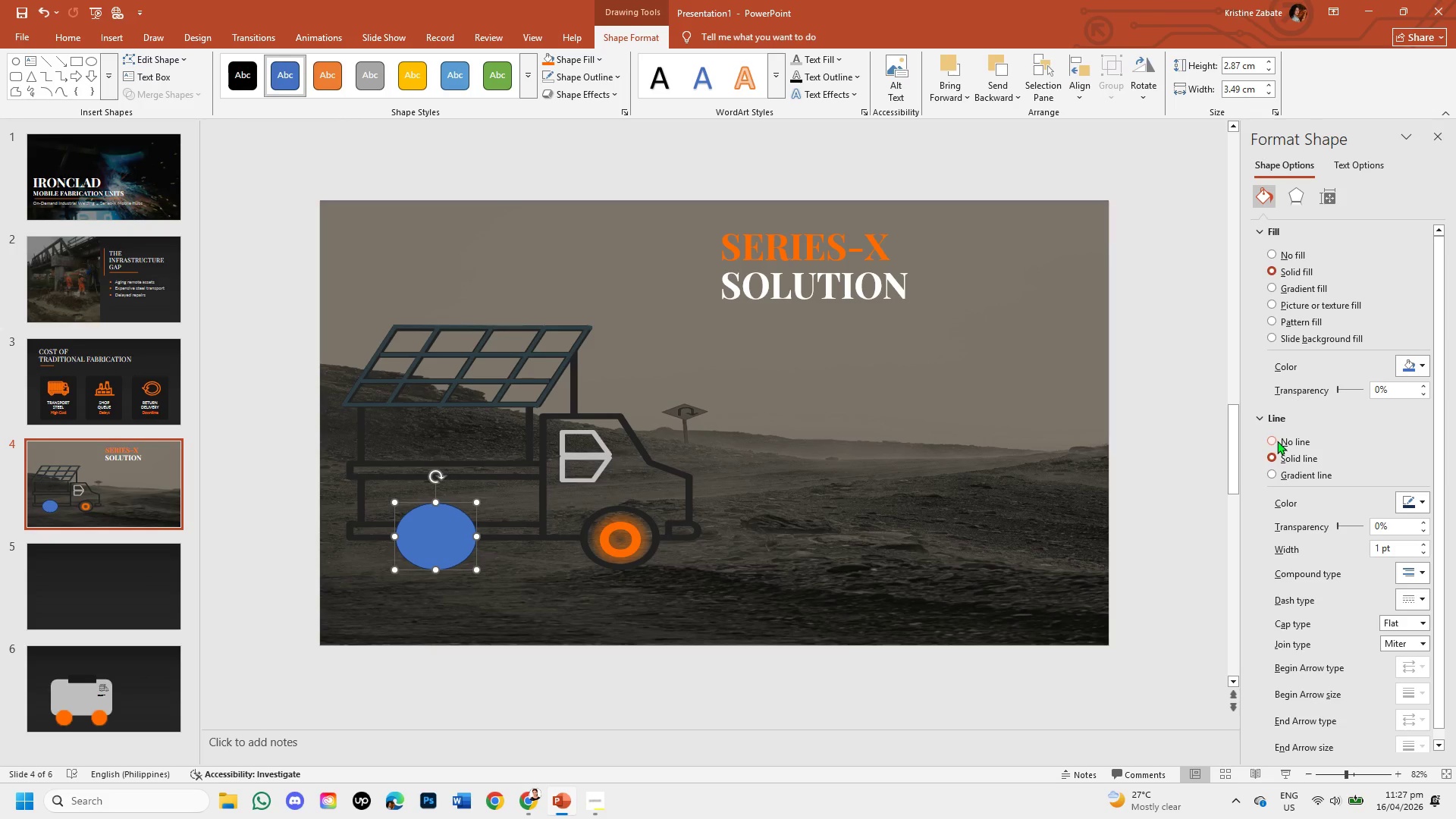 
left_click([1273, 439])
 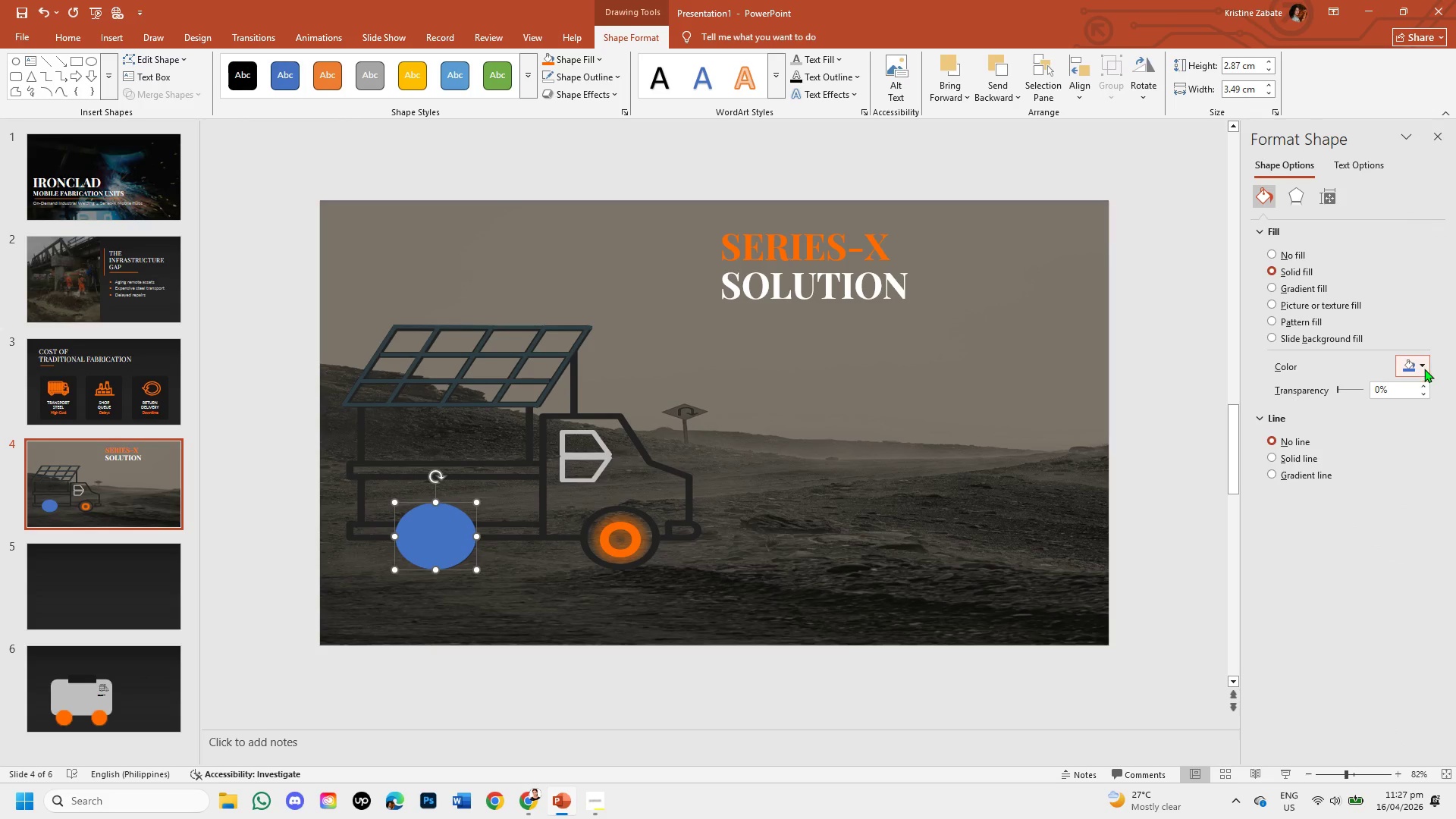 
left_click([1424, 370])
 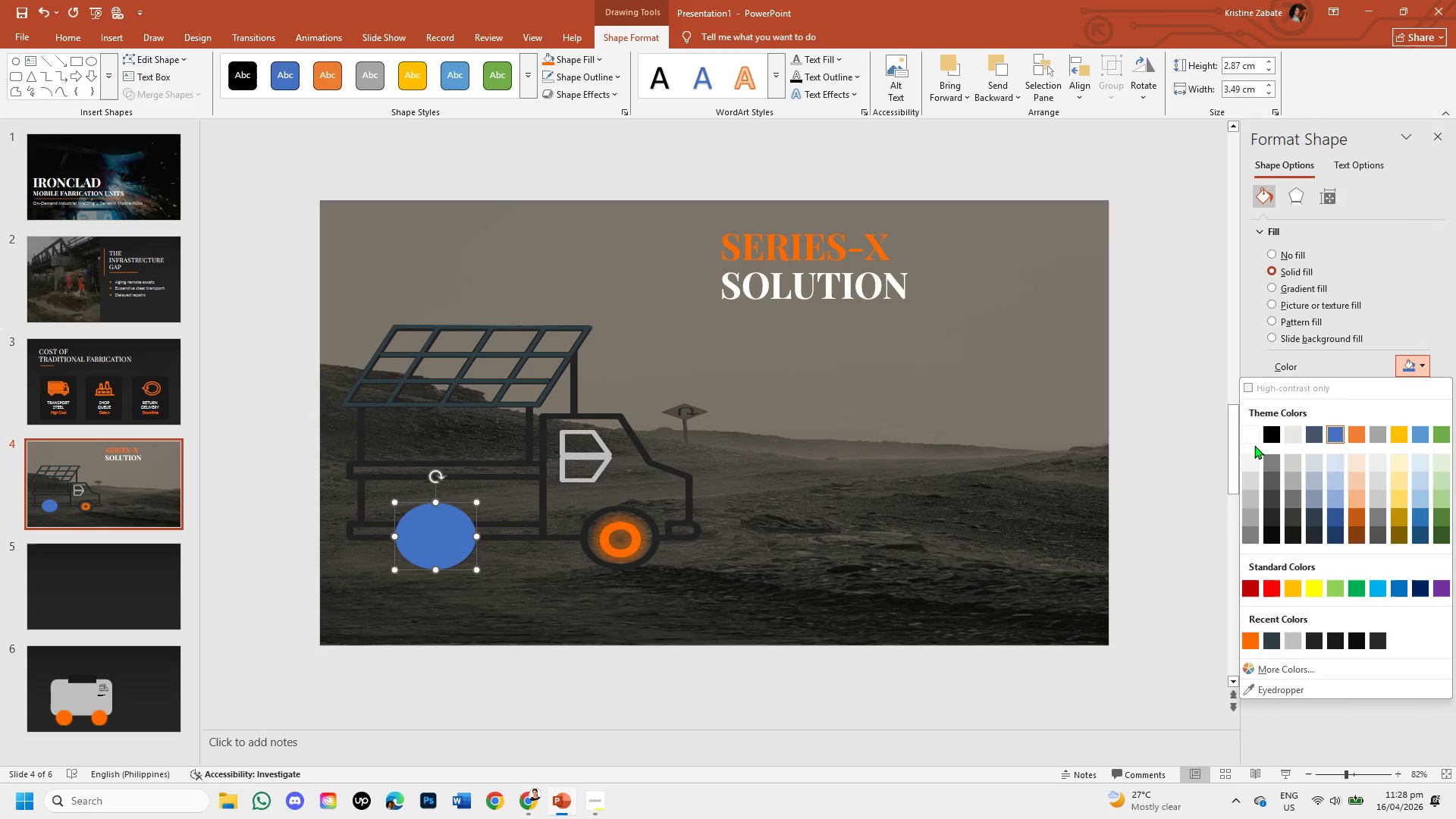 
left_click([1254, 438])
 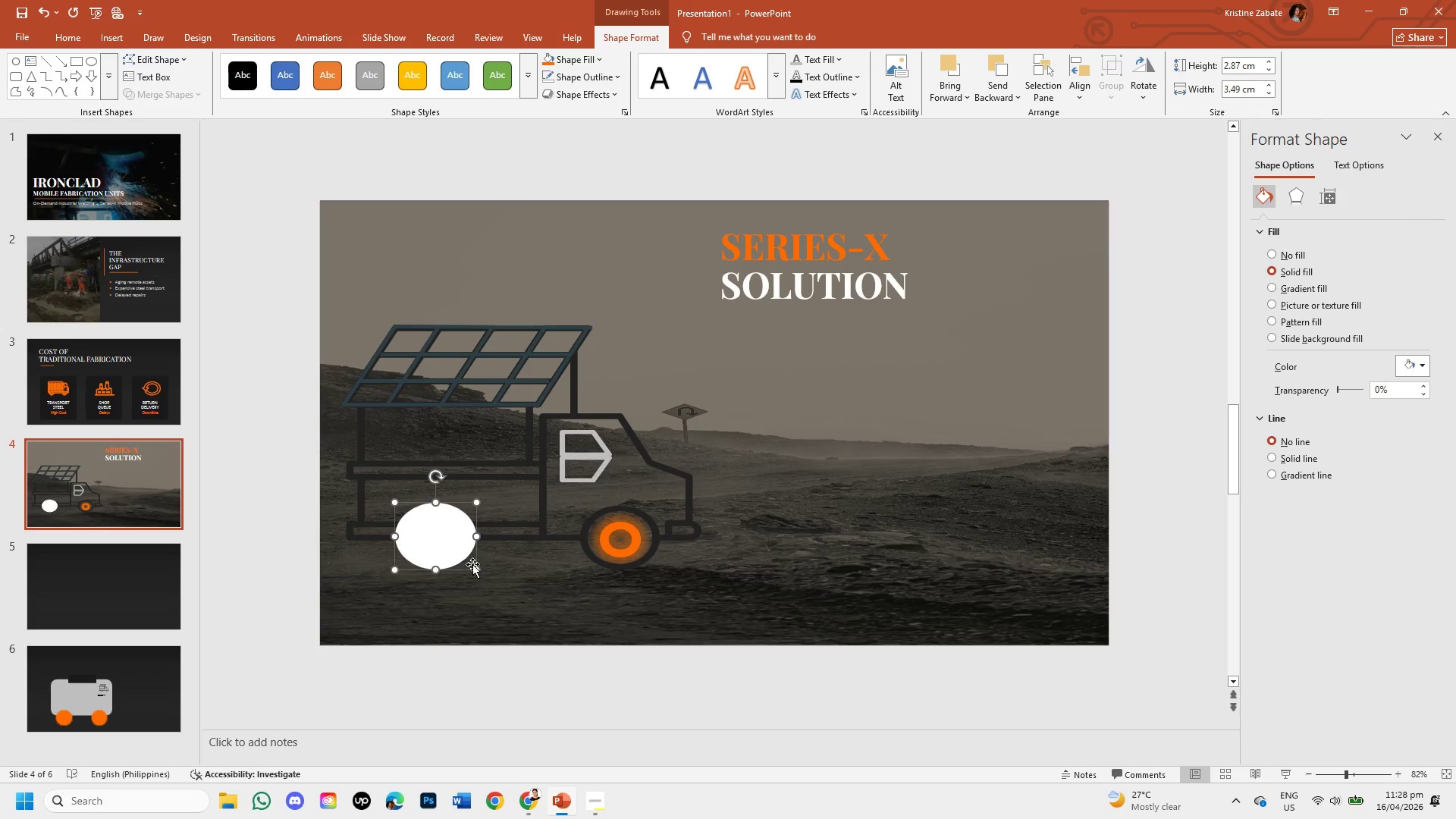 
left_click_drag(start_coordinate=[466, 571], to_coordinate=[513, 614])
 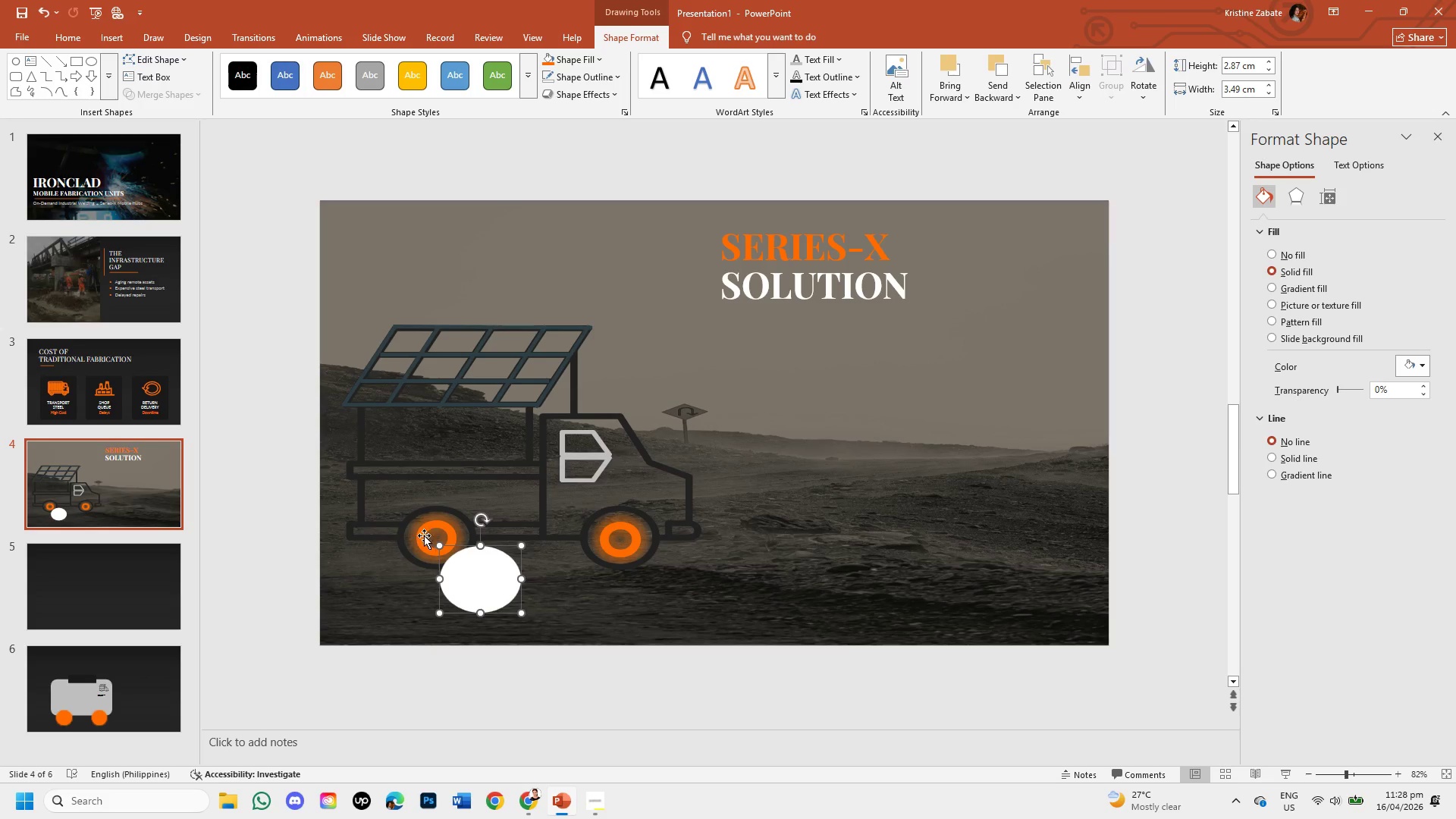 
left_click([422, 535])
 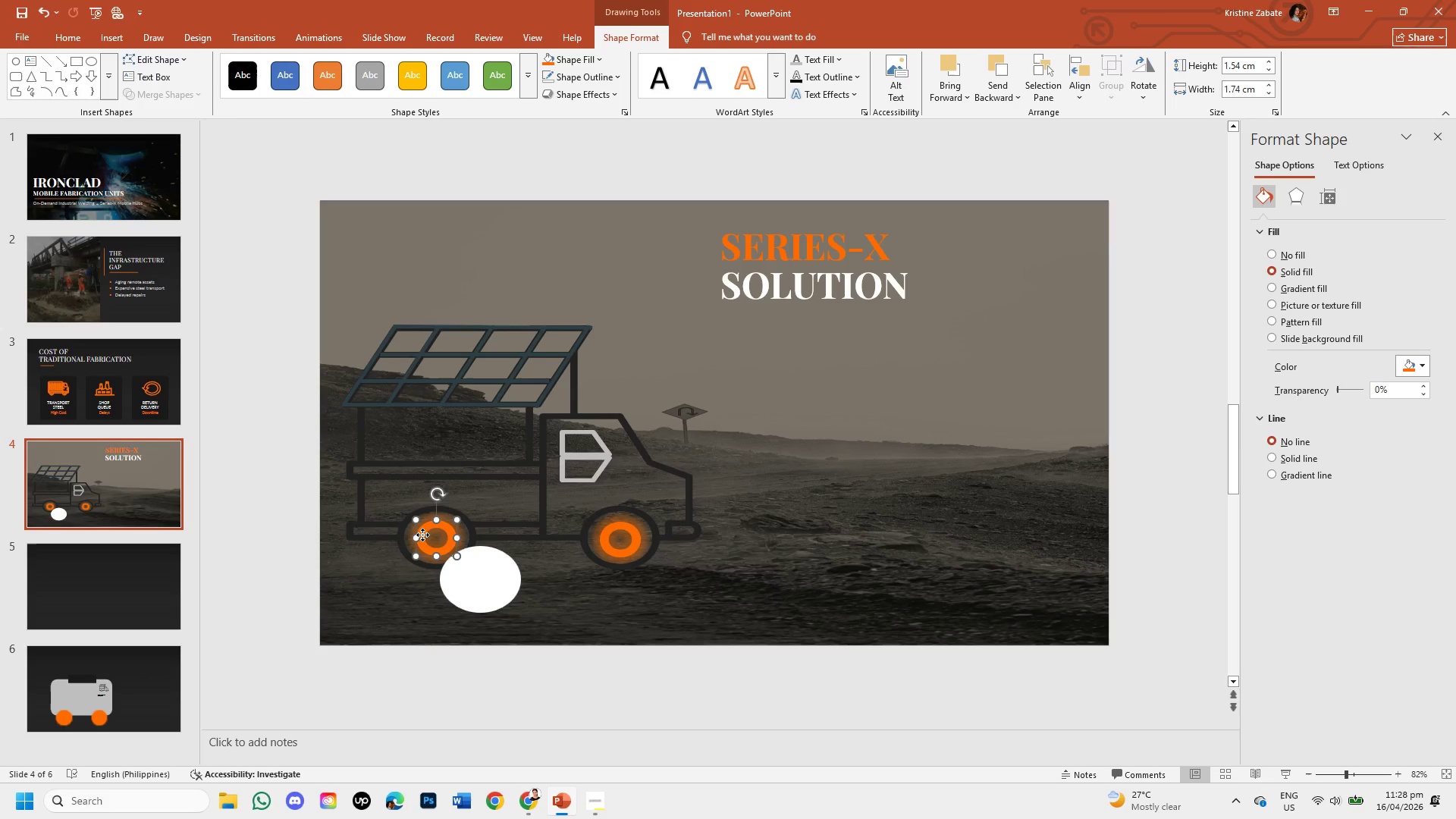 
right_click([422, 535])
 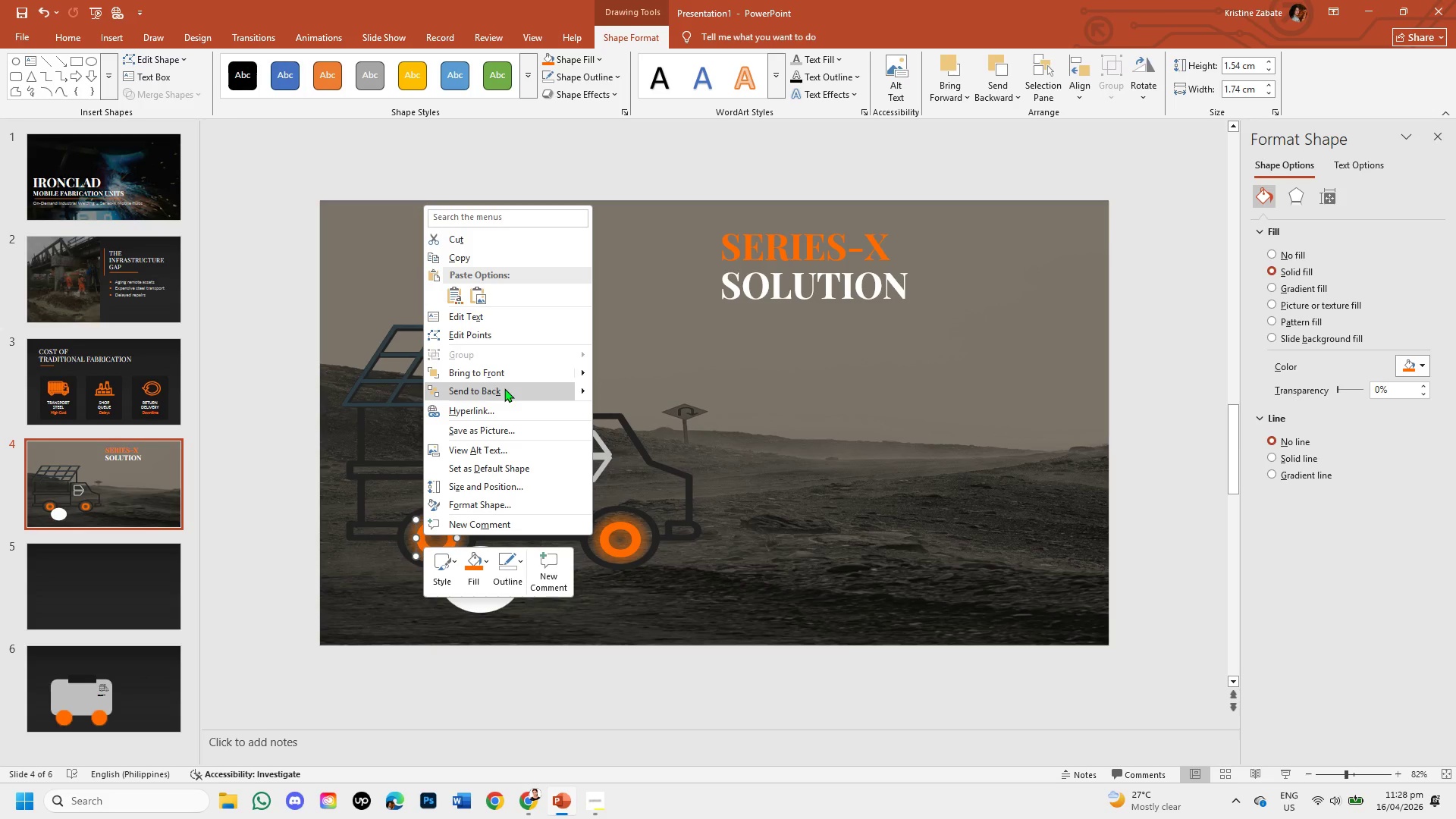 
left_click([504, 374])
 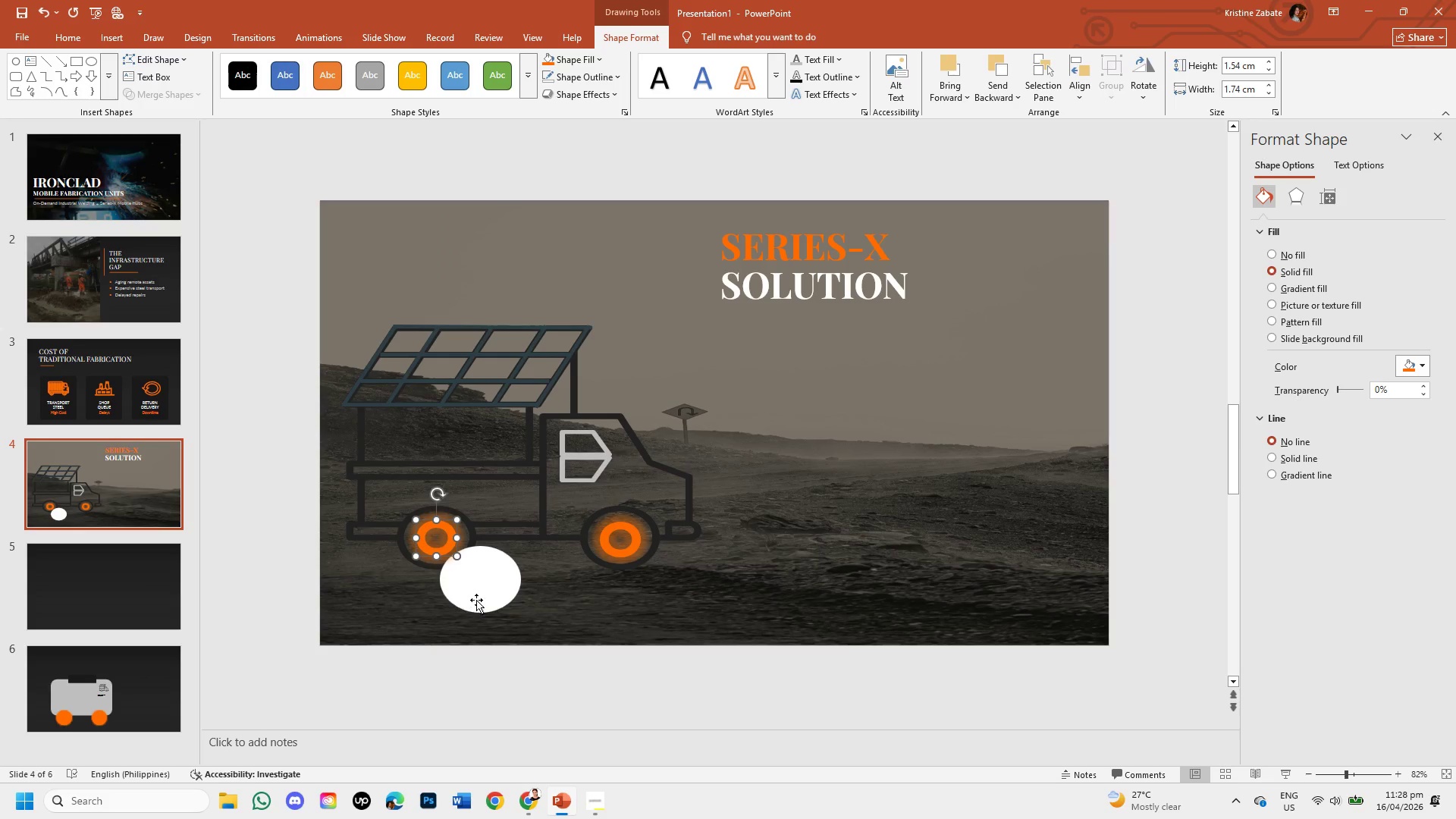 
left_click_drag(start_coordinate=[476, 598], to_coordinate=[435, 556])
 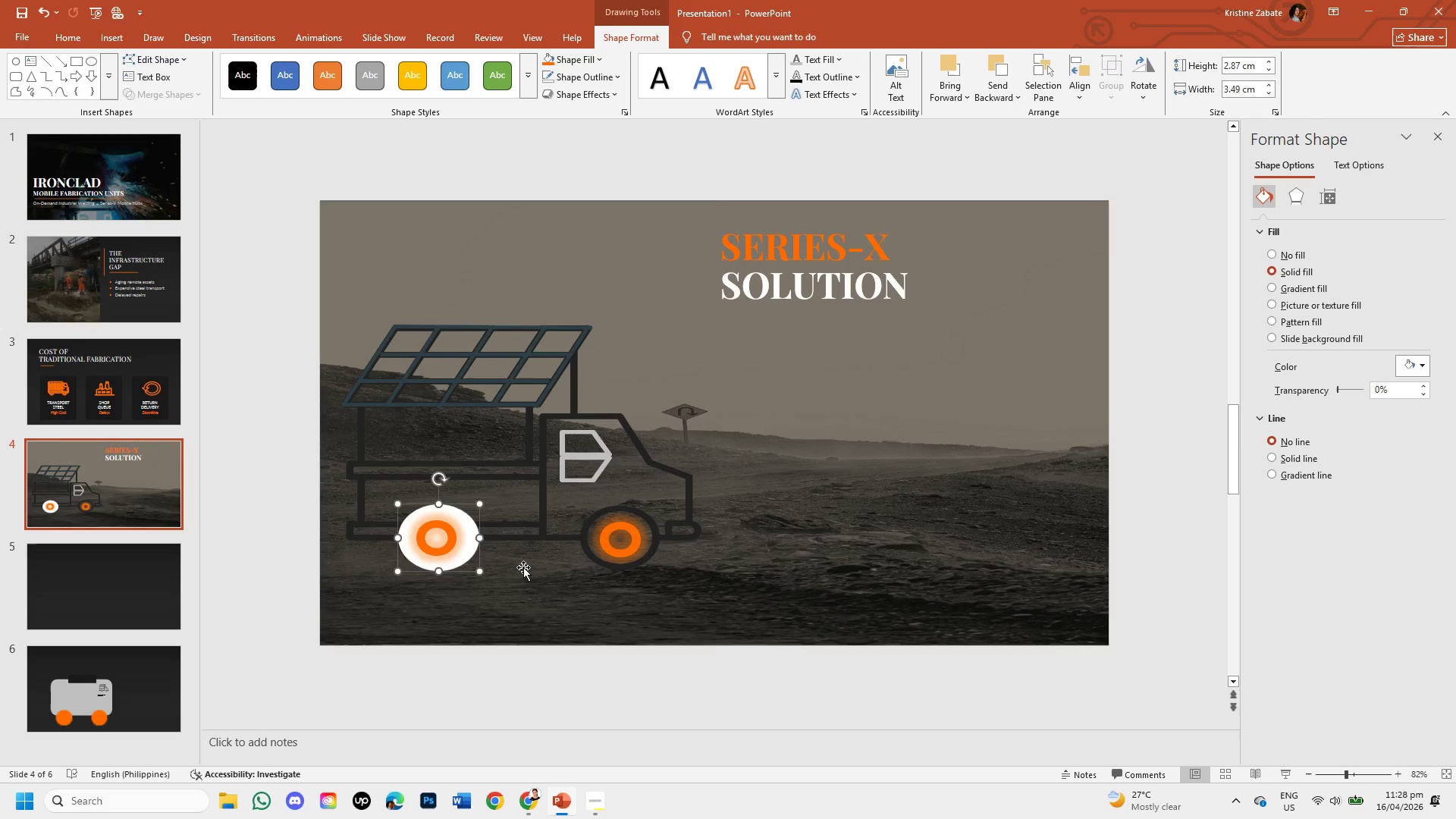 
left_click([523, 567])
 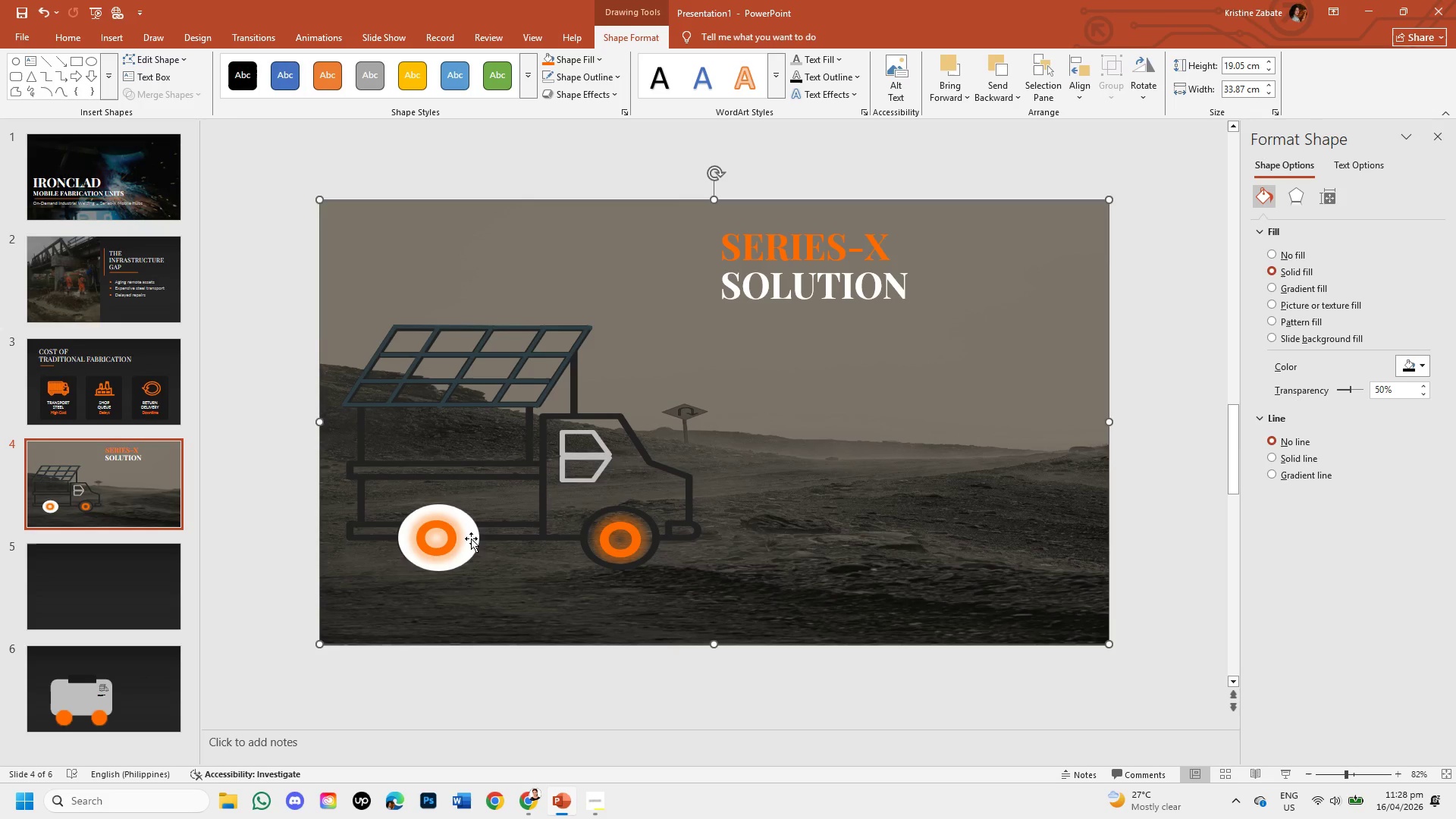 
left_click([471, 540])
 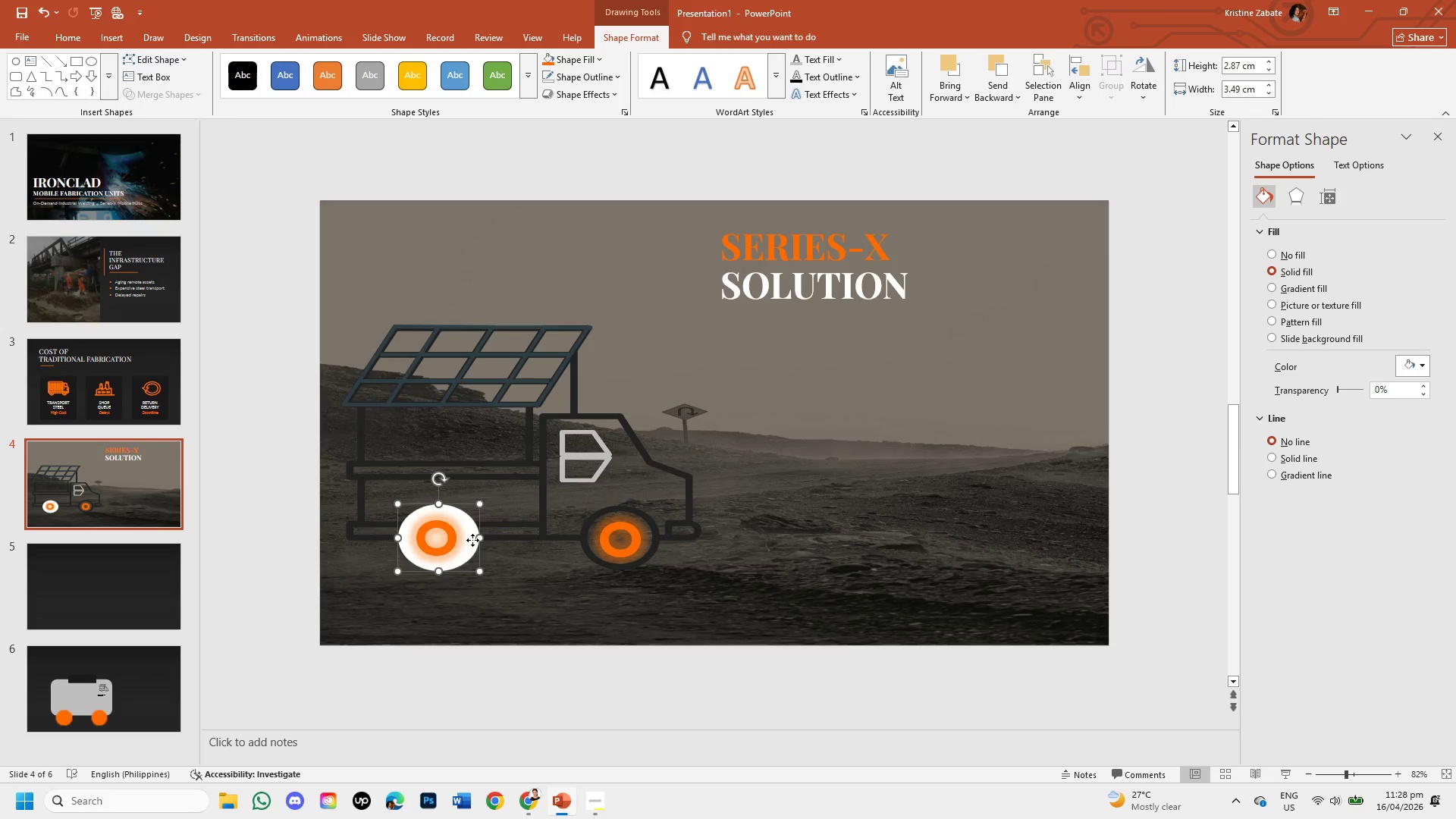 
left_click_drag(start_coordinate=[472, 540], to_coordinate=[565, 583])
 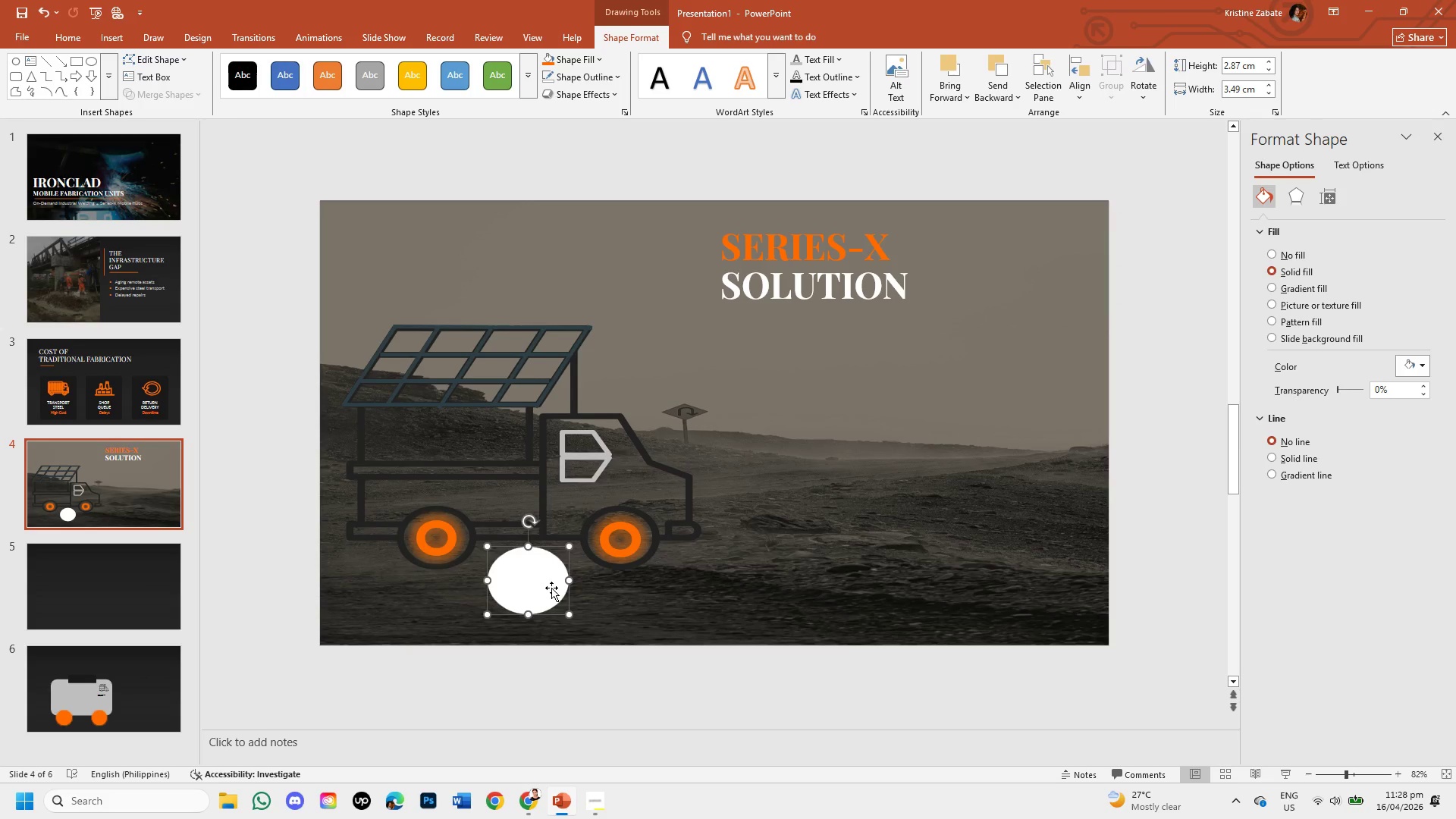 
wait(17.64)
 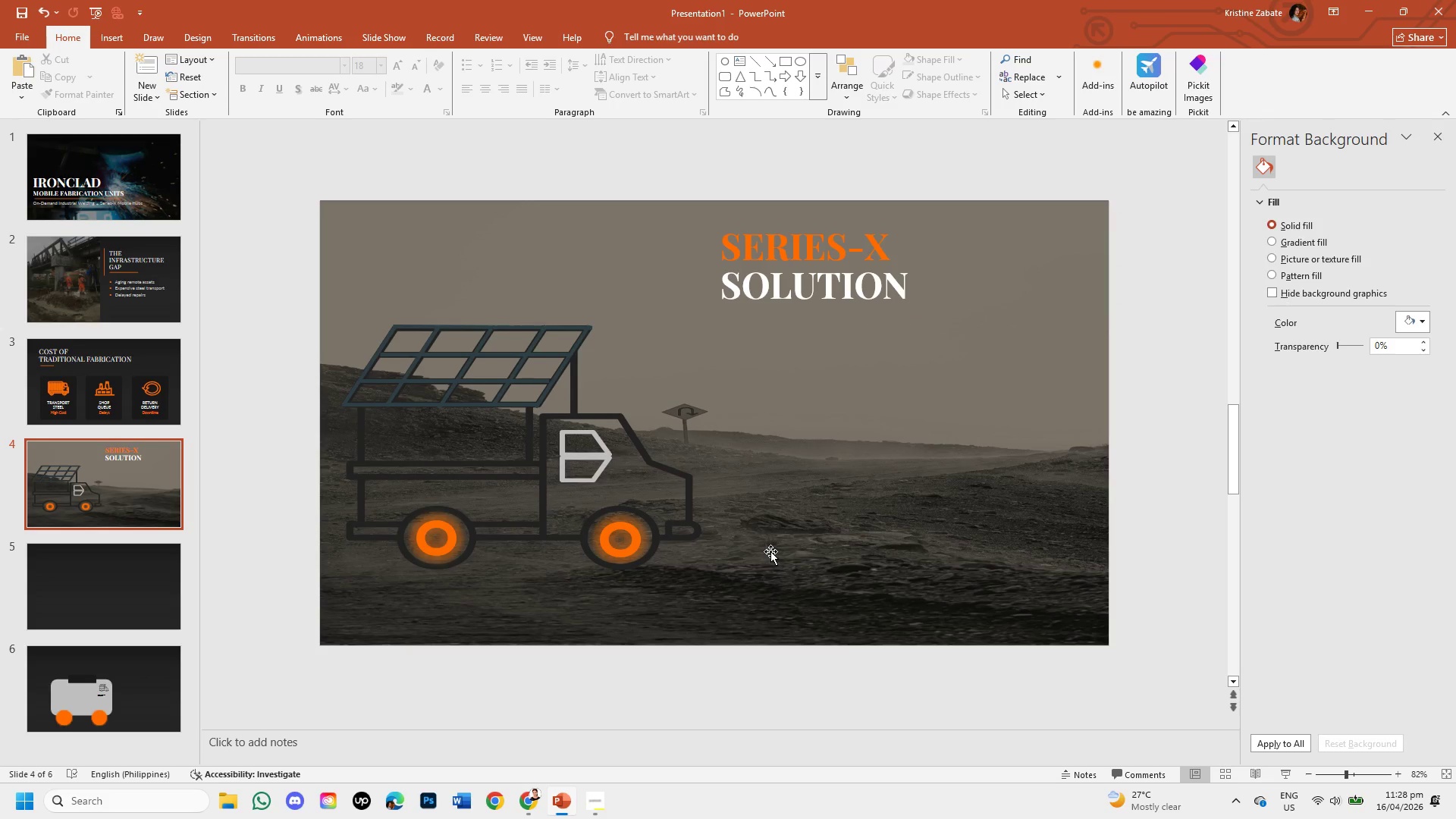 
left_click([555, 375])
 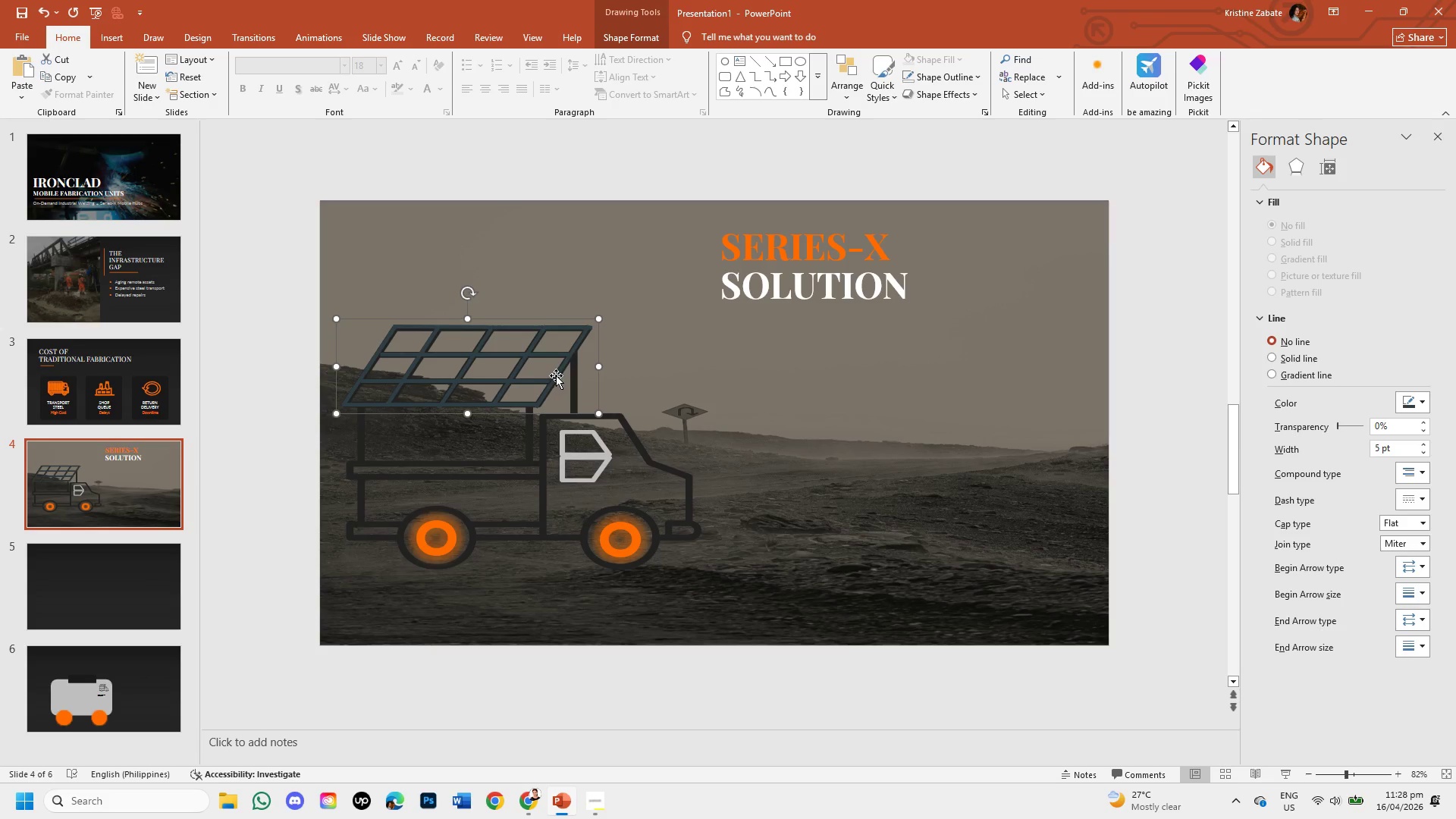 
left_click([715, 414])
 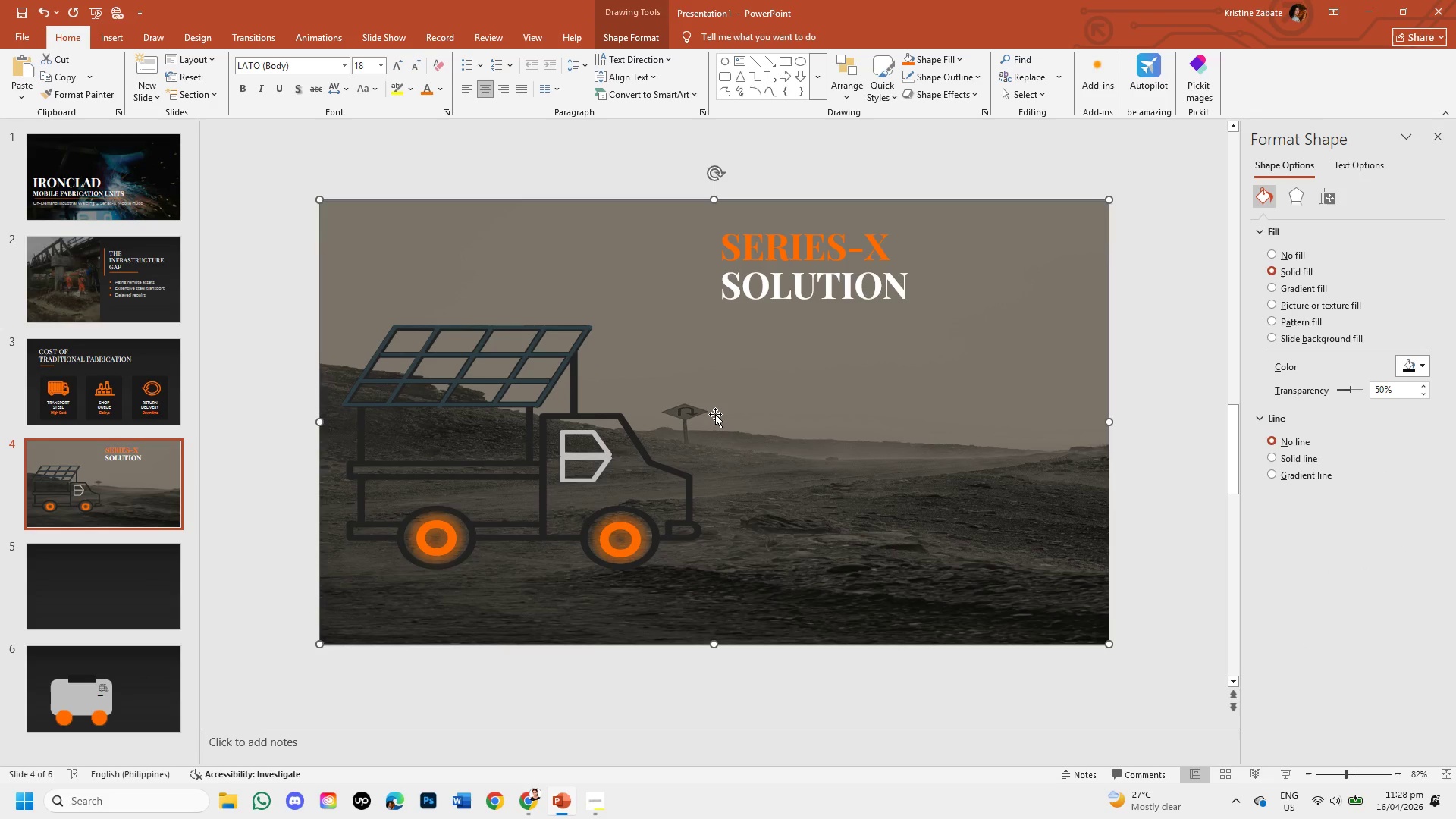 
wait(20.77)
 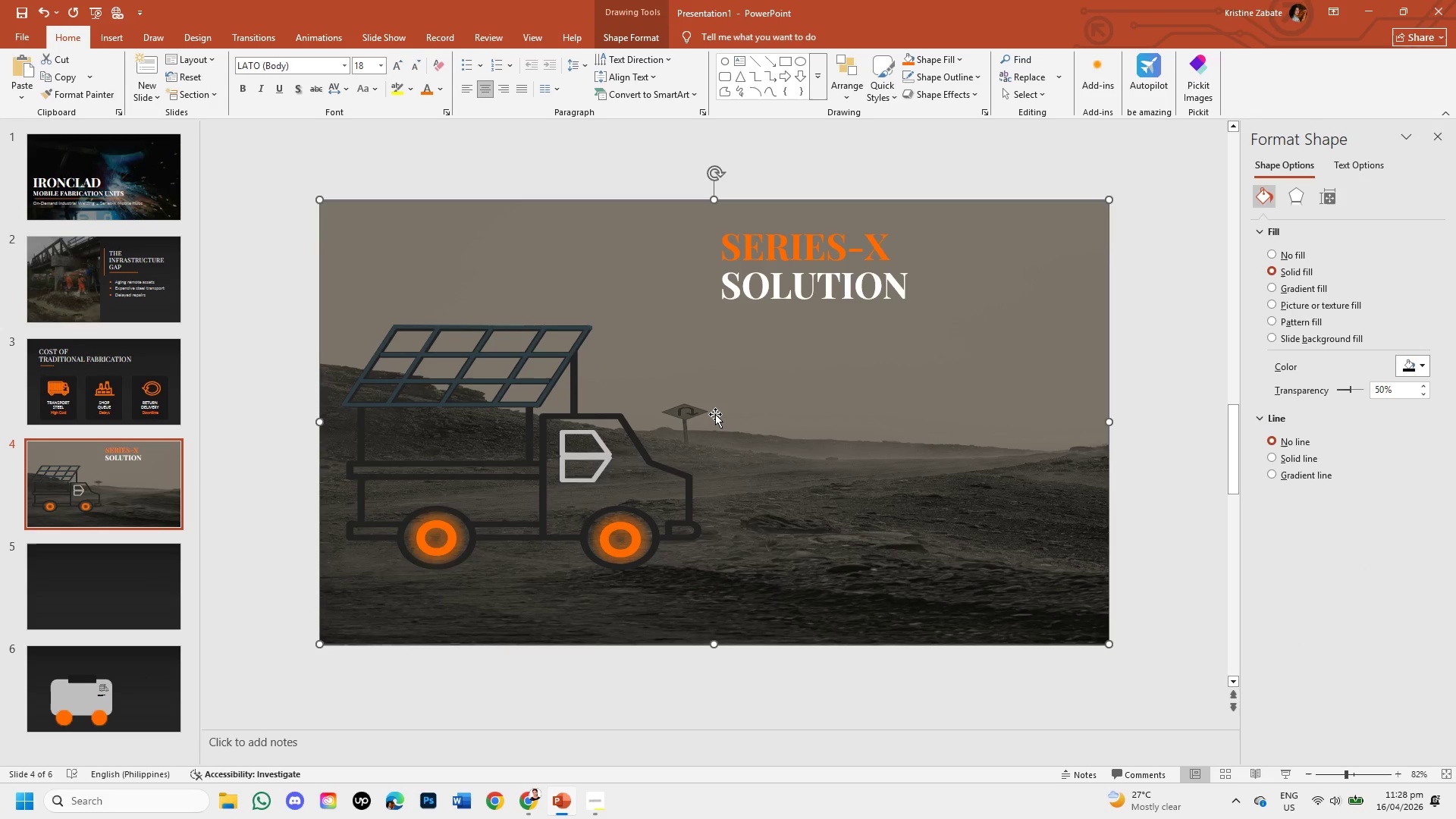 
left_click([115, 30])
 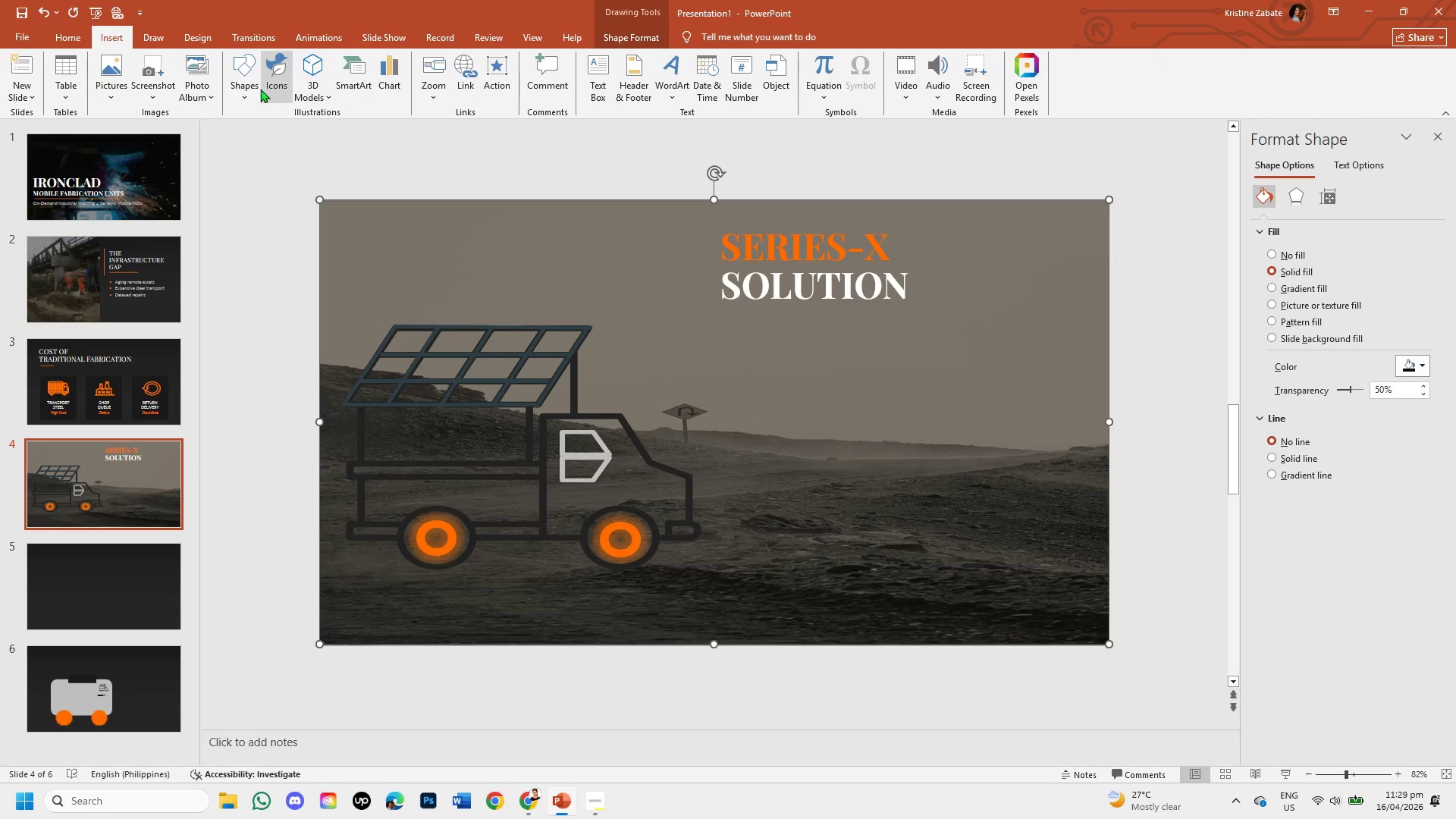 
left_click([247, 89])
 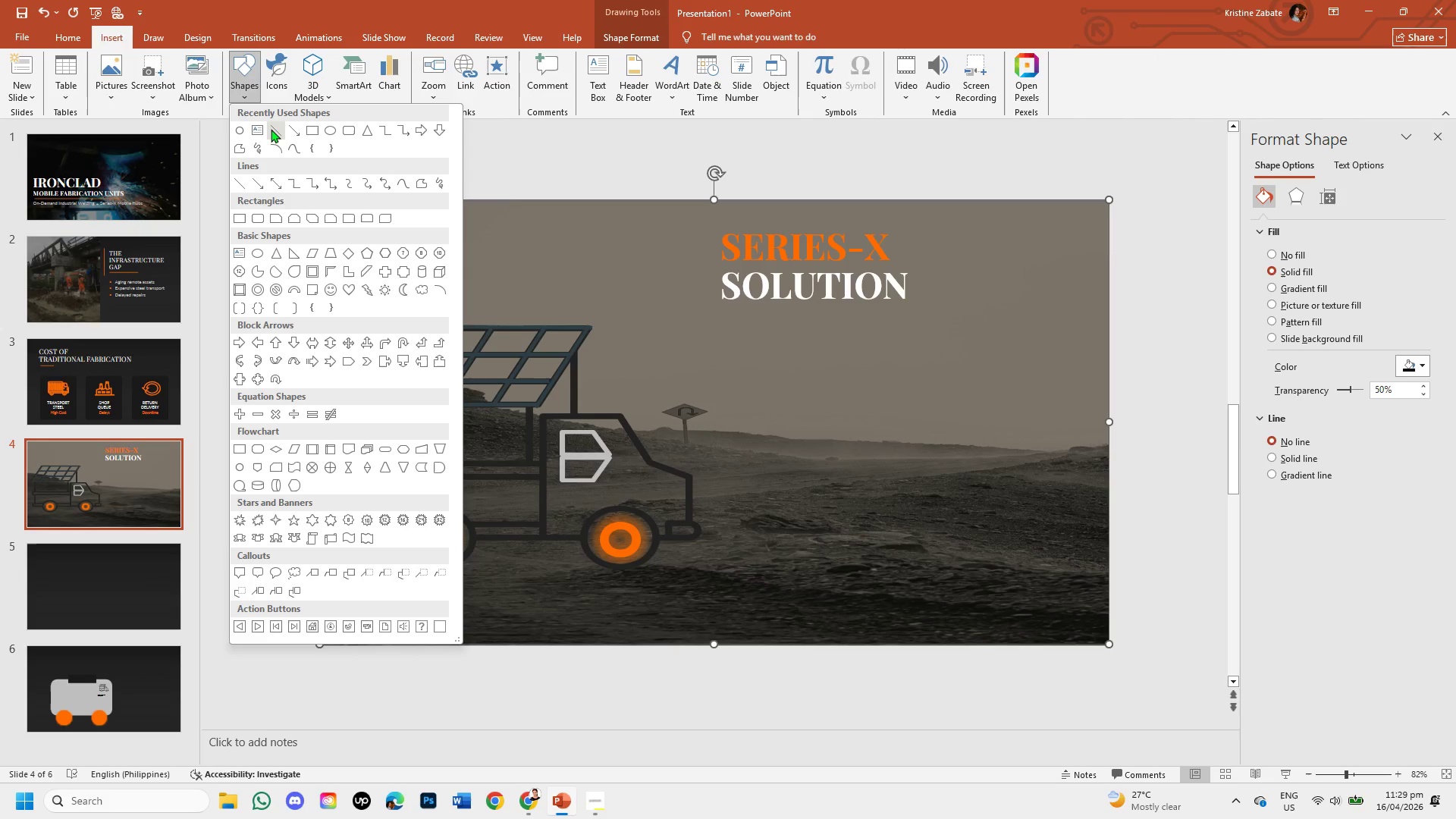 
left_click([271, 129])
 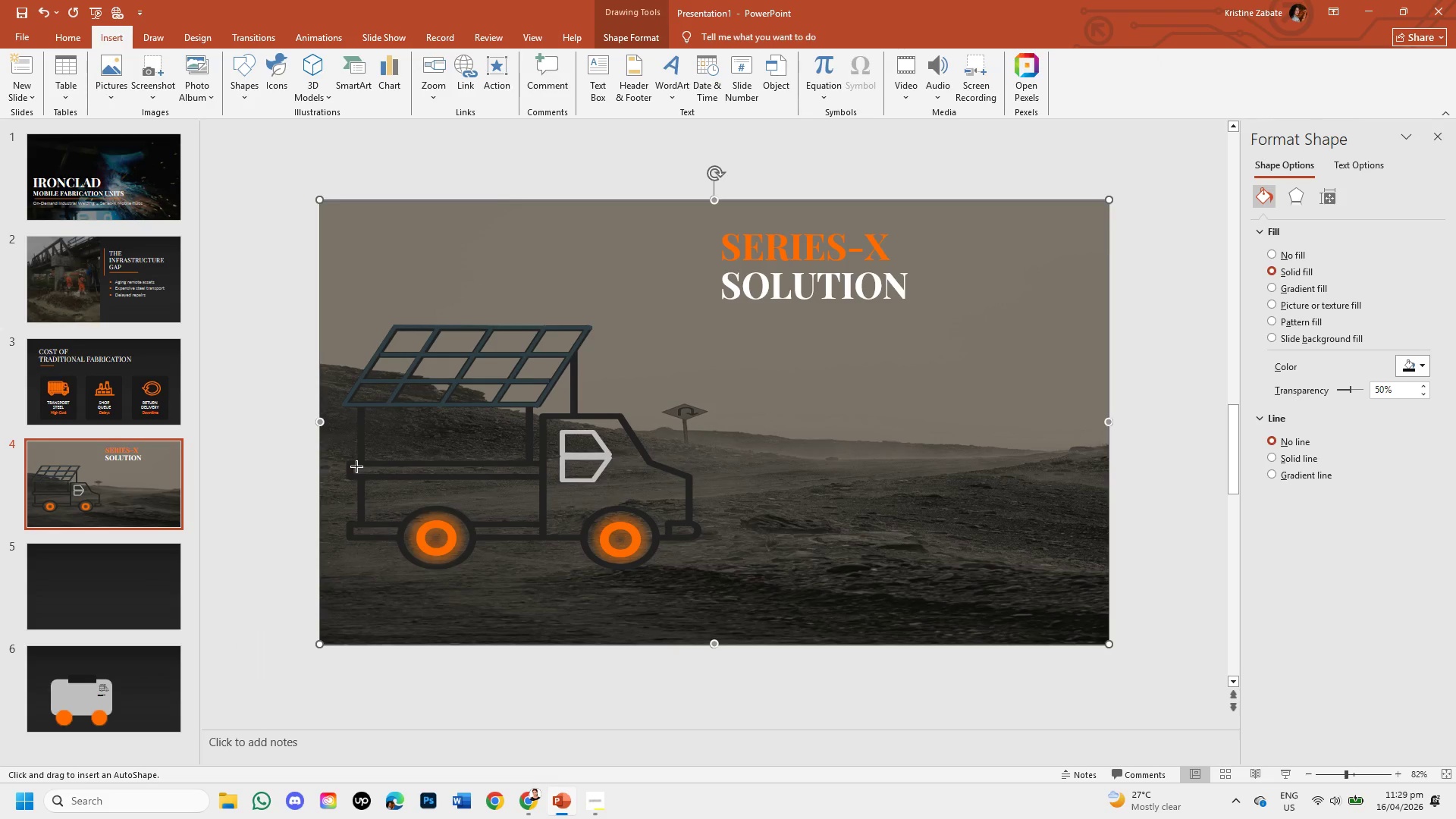 
left_click_drag(start_coordinate=[352, 466], to_coordinate=[536, 466])
 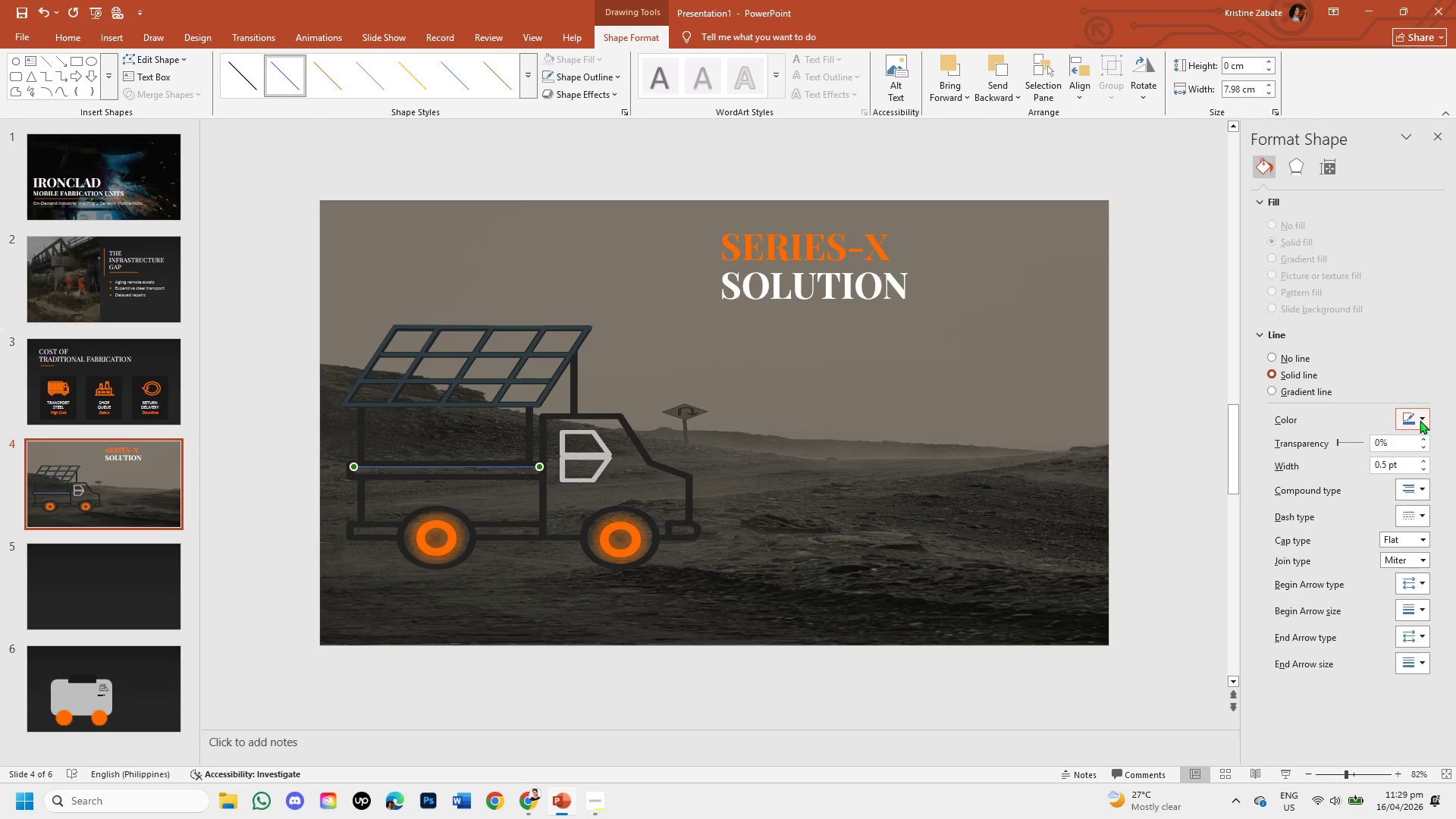 
left_click([1420, 409])
 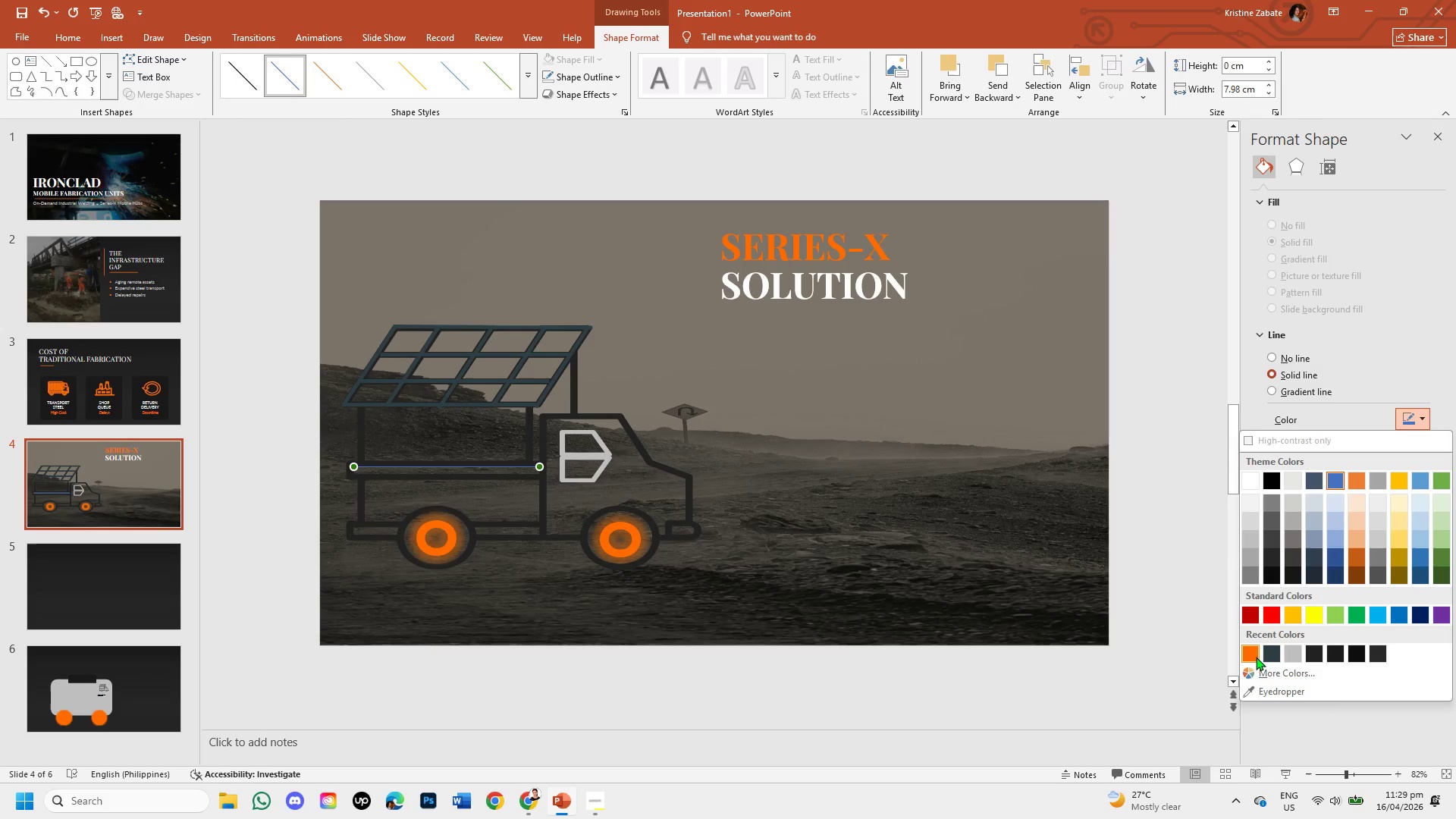 
left_click([1247, 650])
 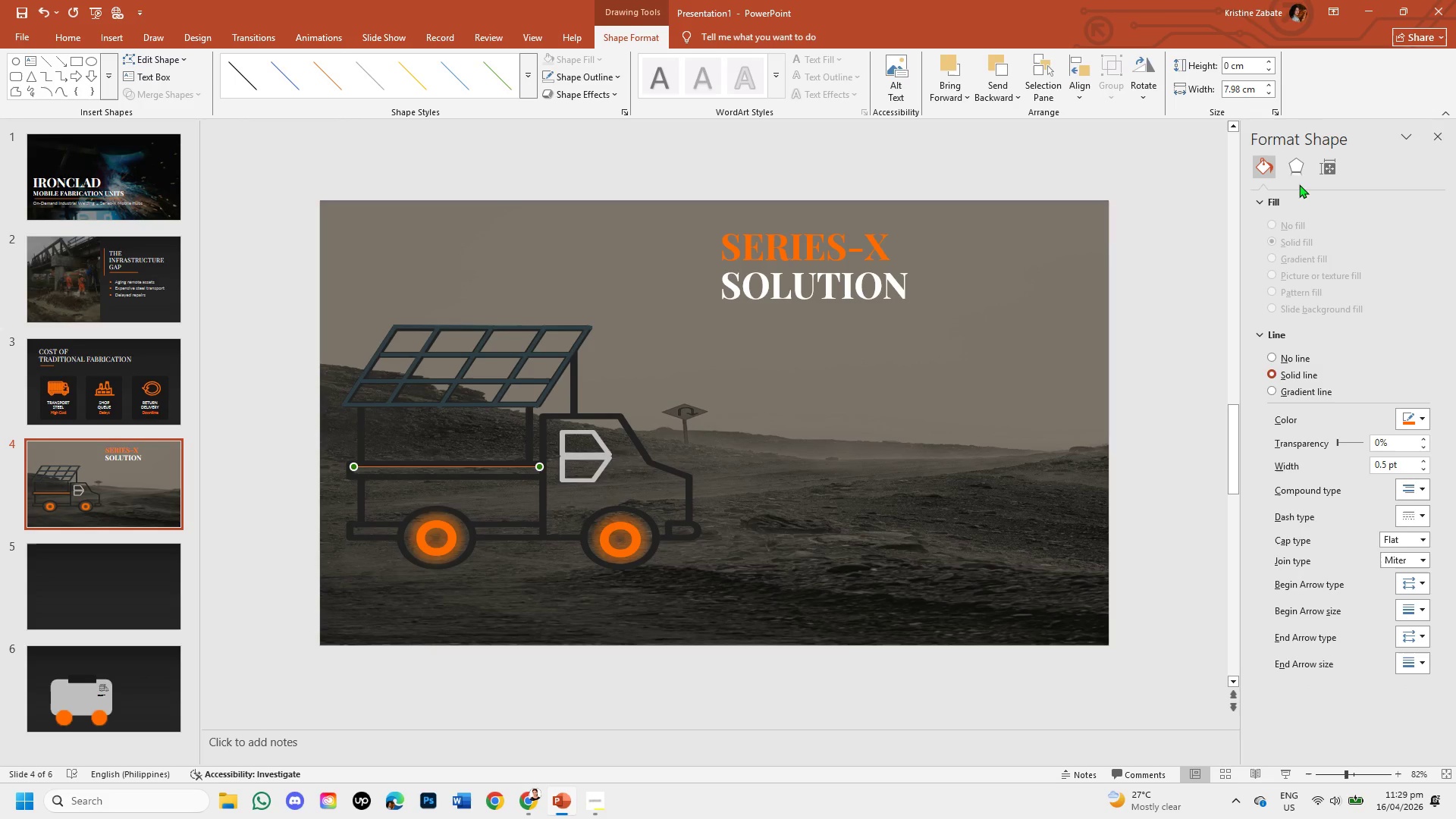 
left_click([1297, 168])
 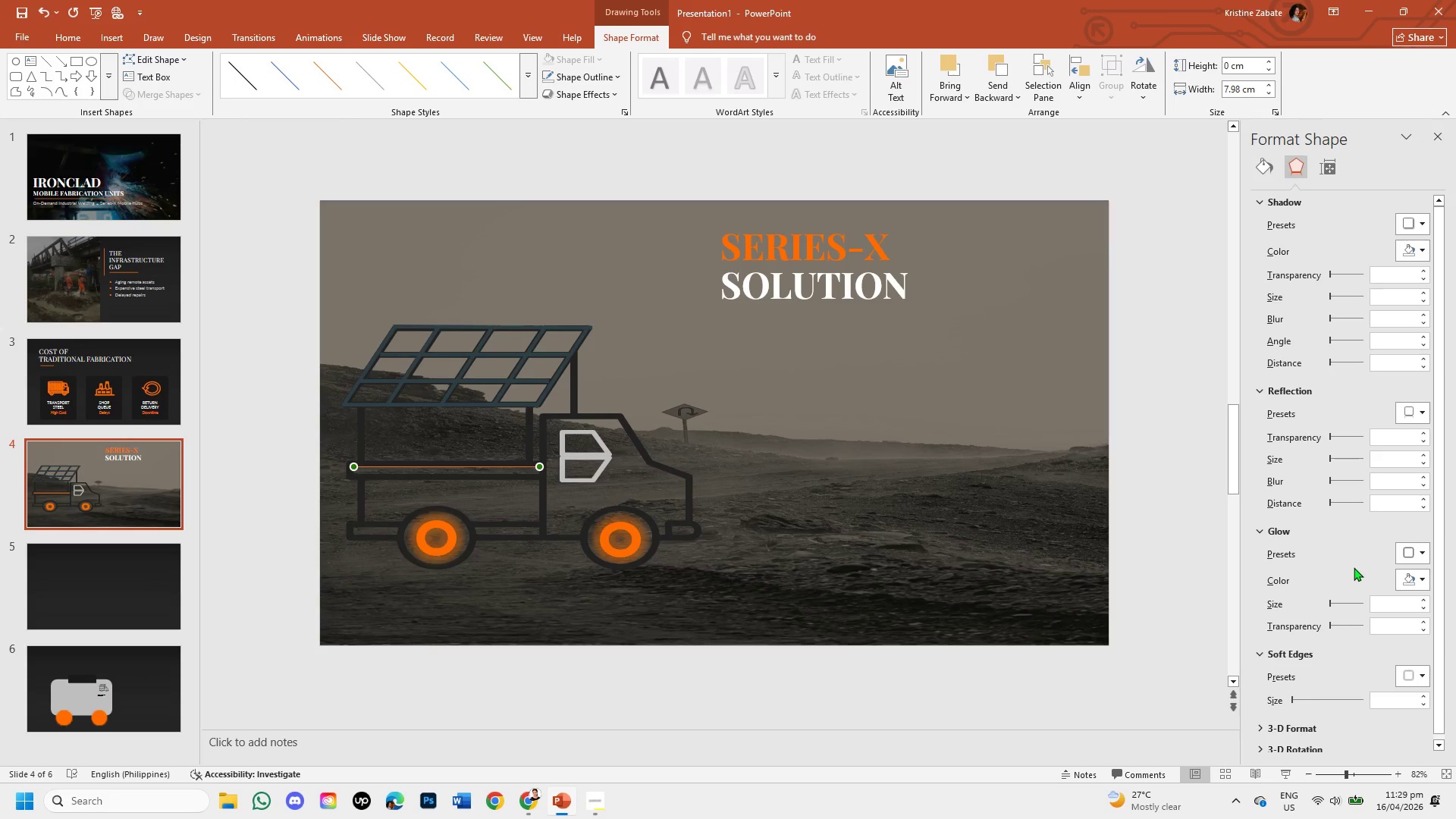 
left_click([1421, 556])
 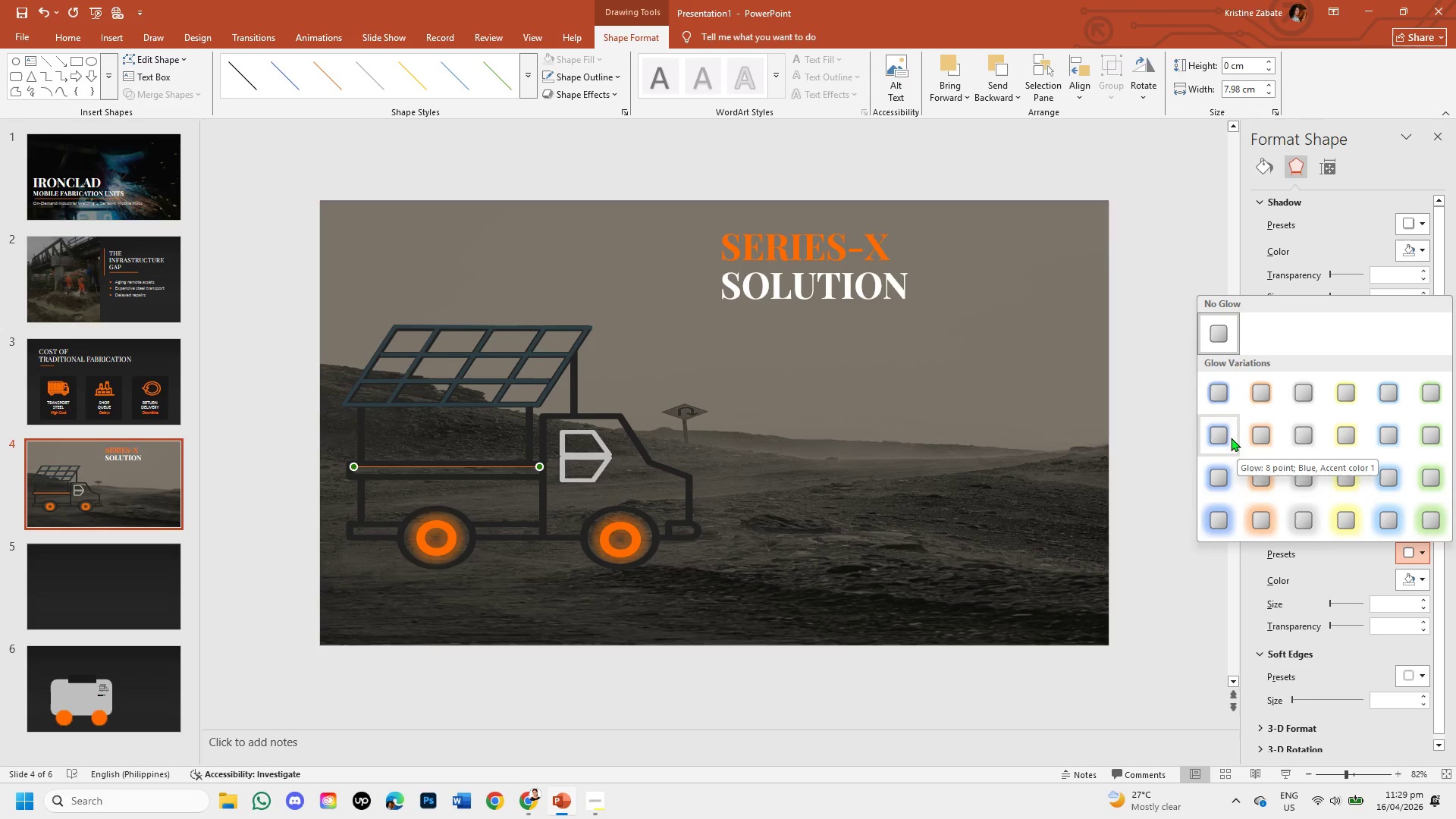 
left_click([1251, 444])
 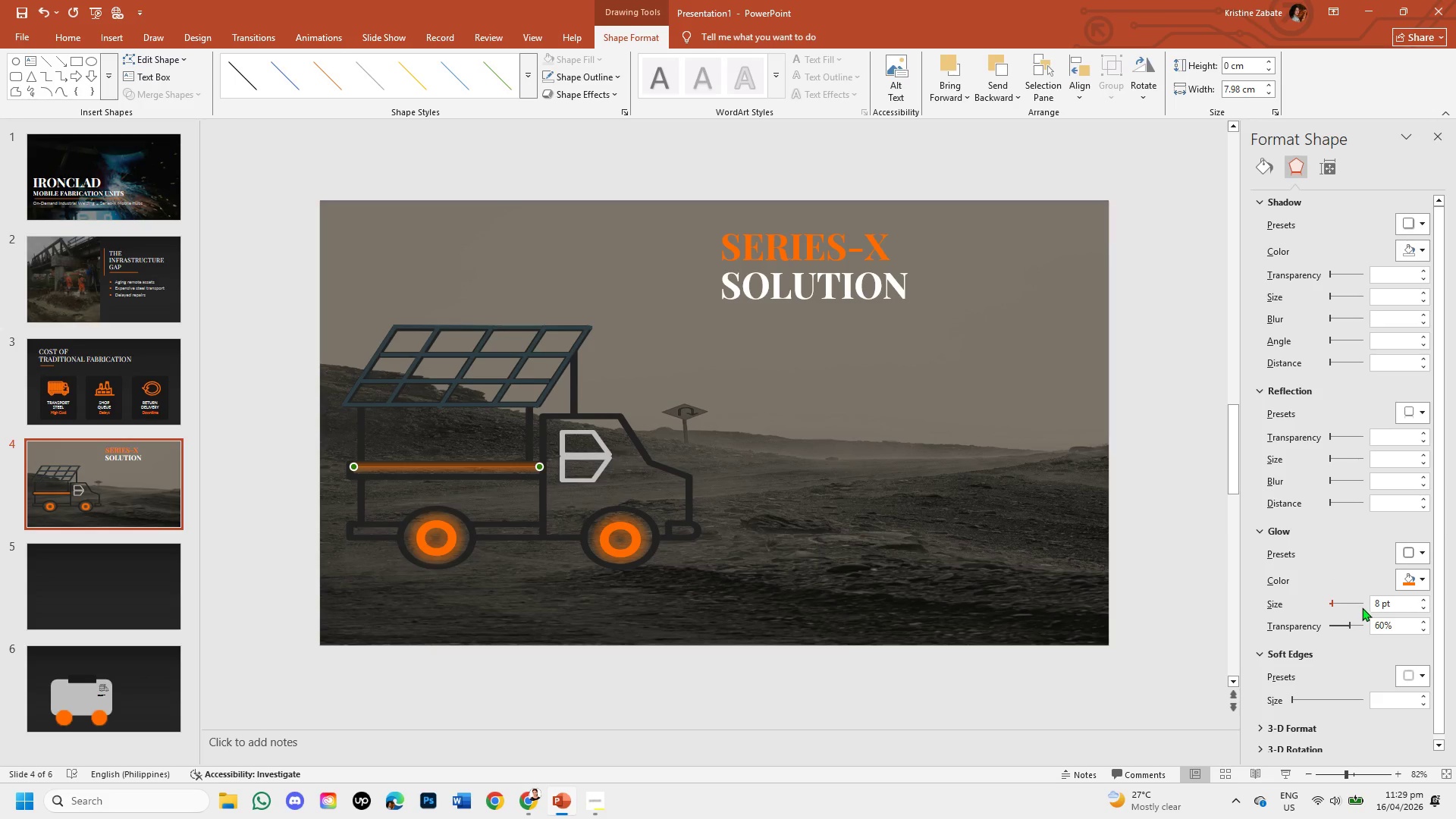 
left_click([1382, 604])
 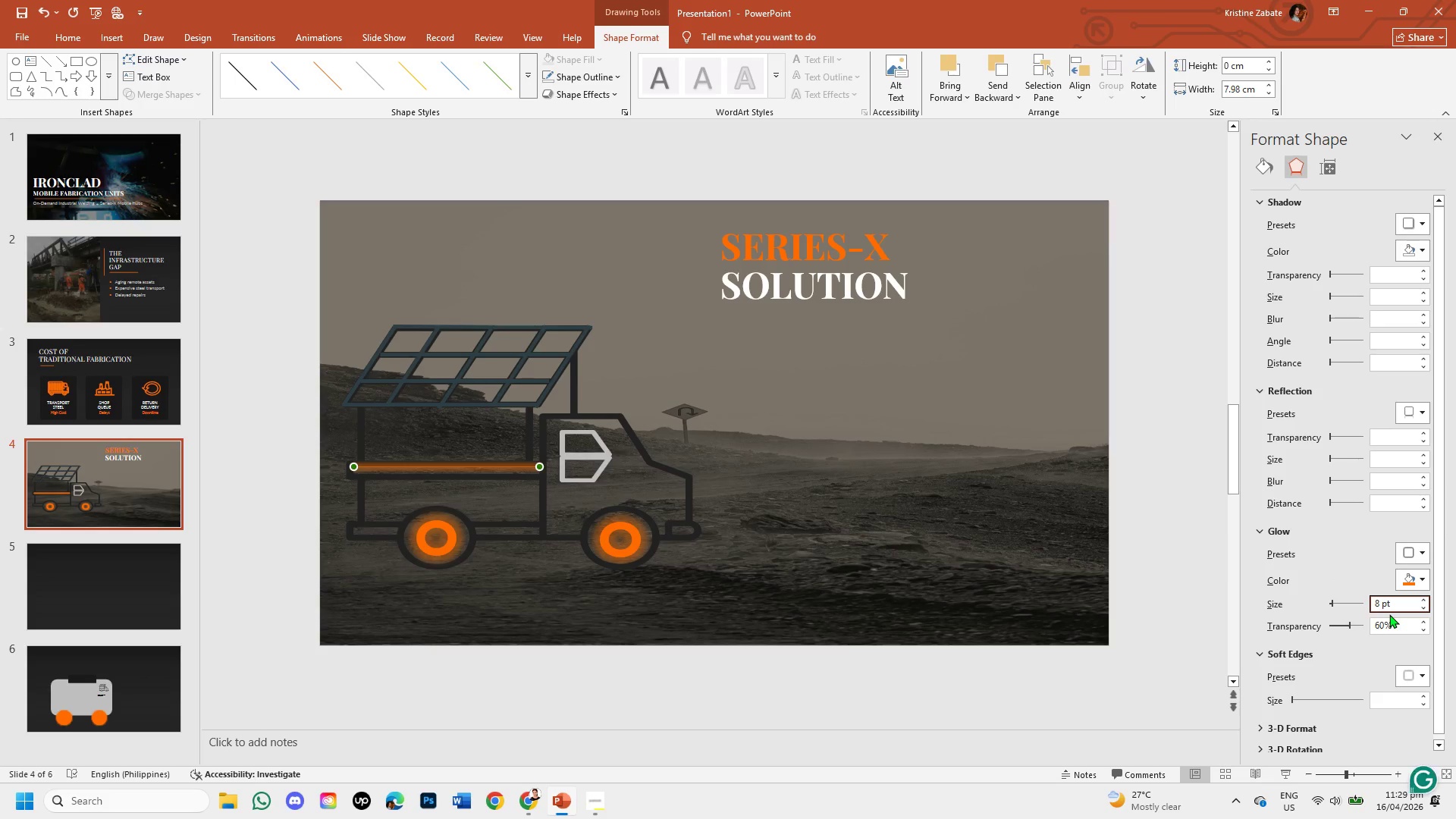 
key(Backspace)
 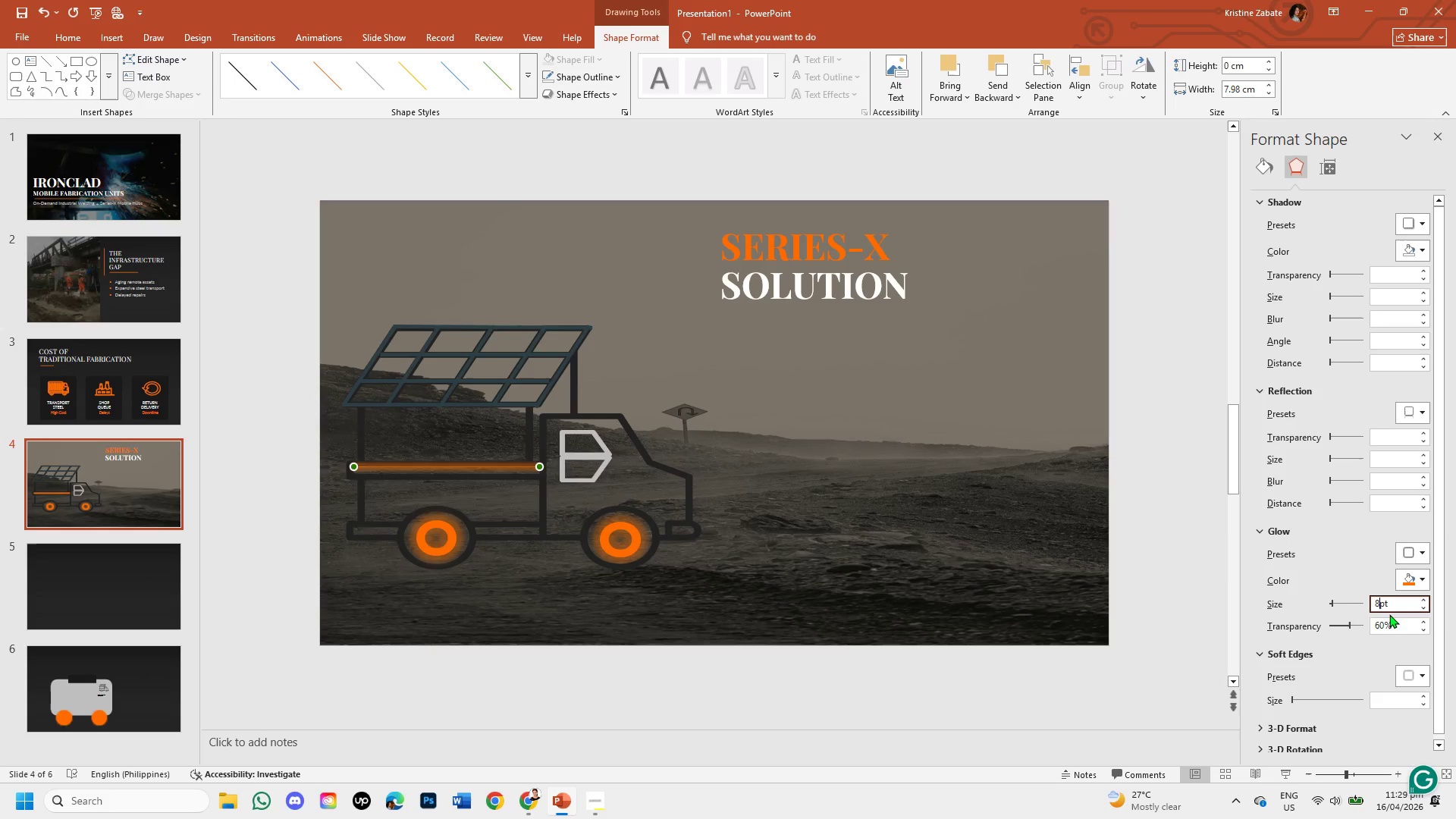 
key(Numpad5)
 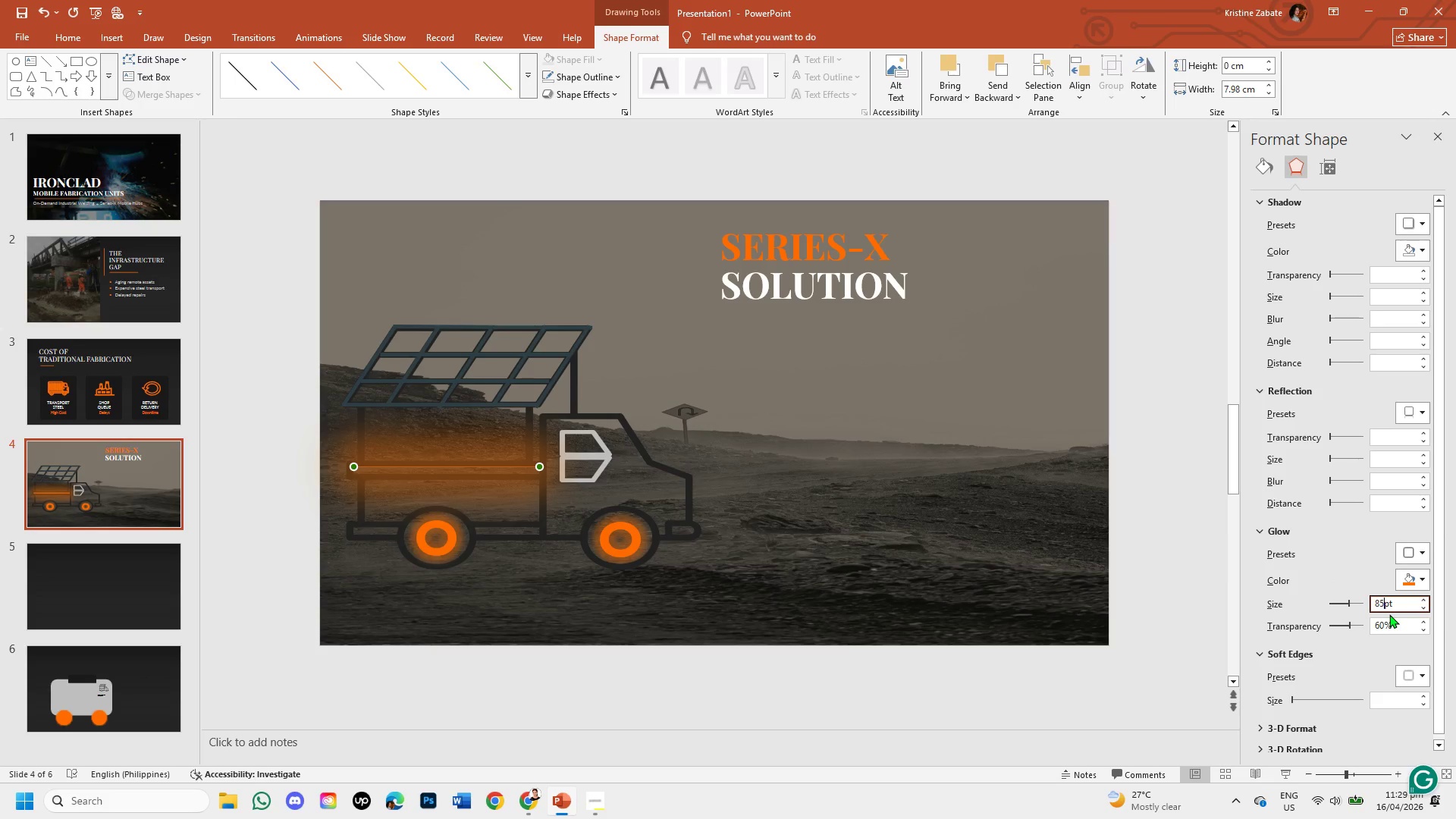 
key(Backspace)
 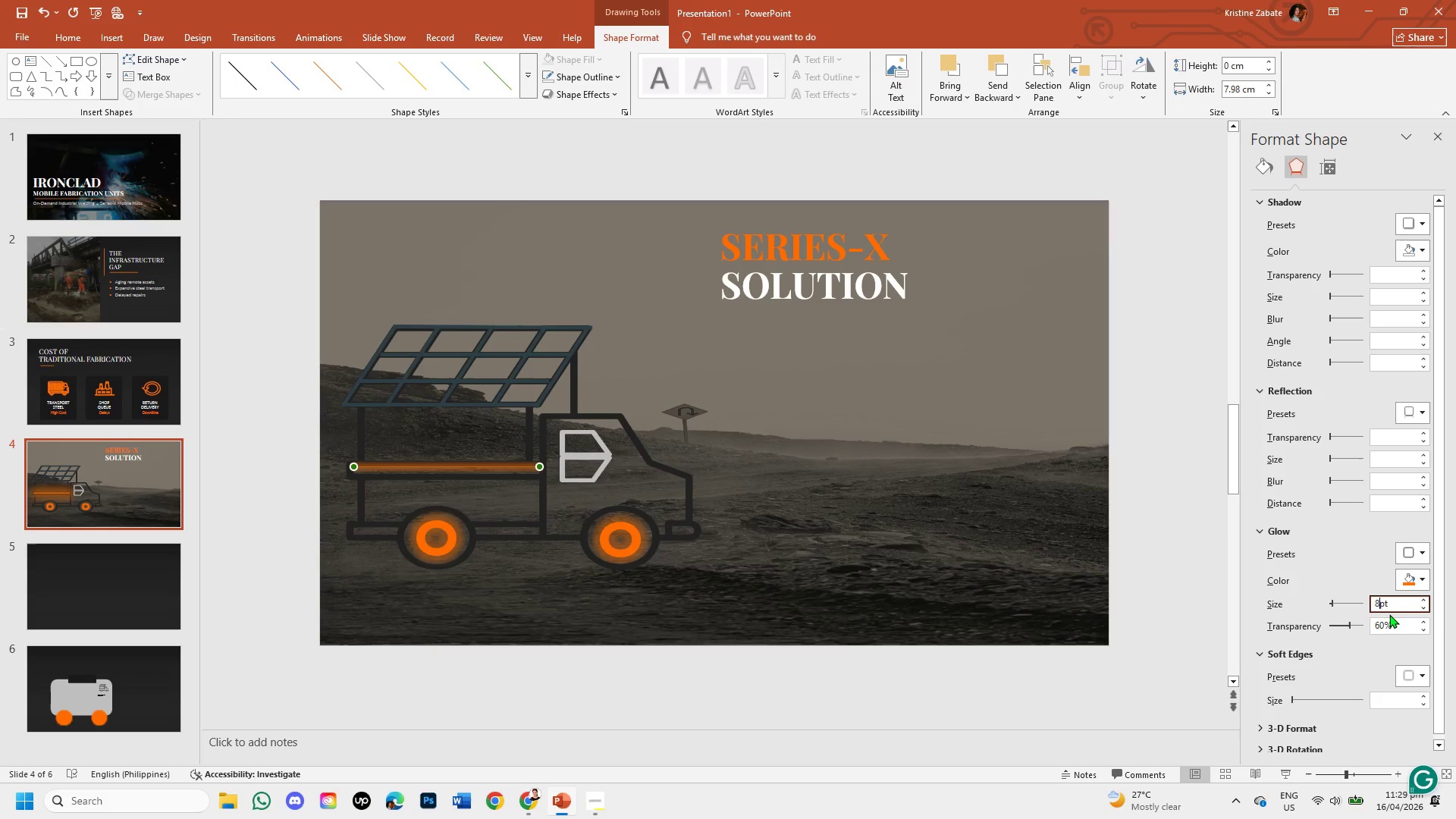 
key(Backspace)
 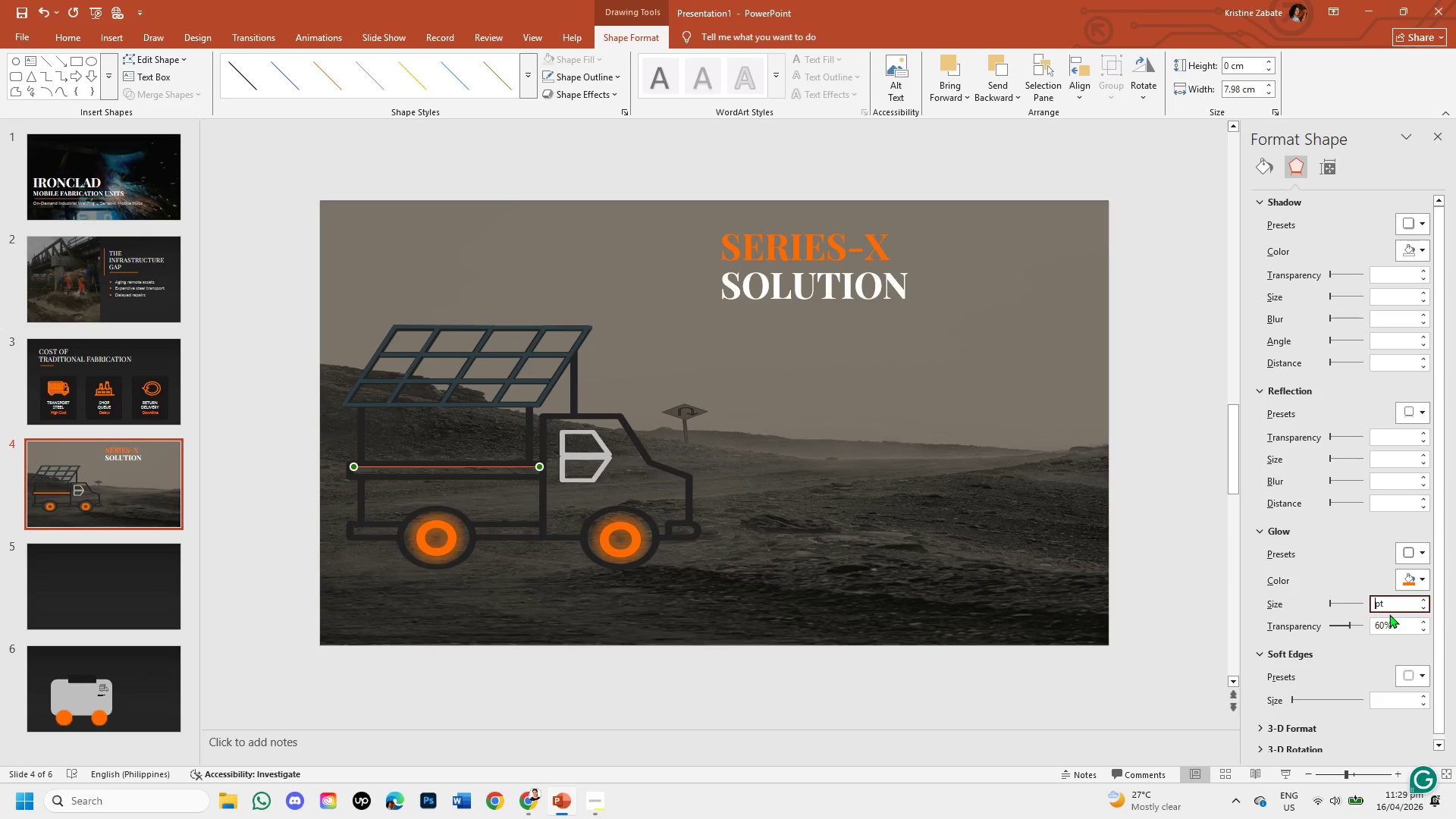 
key(Numpad5)
 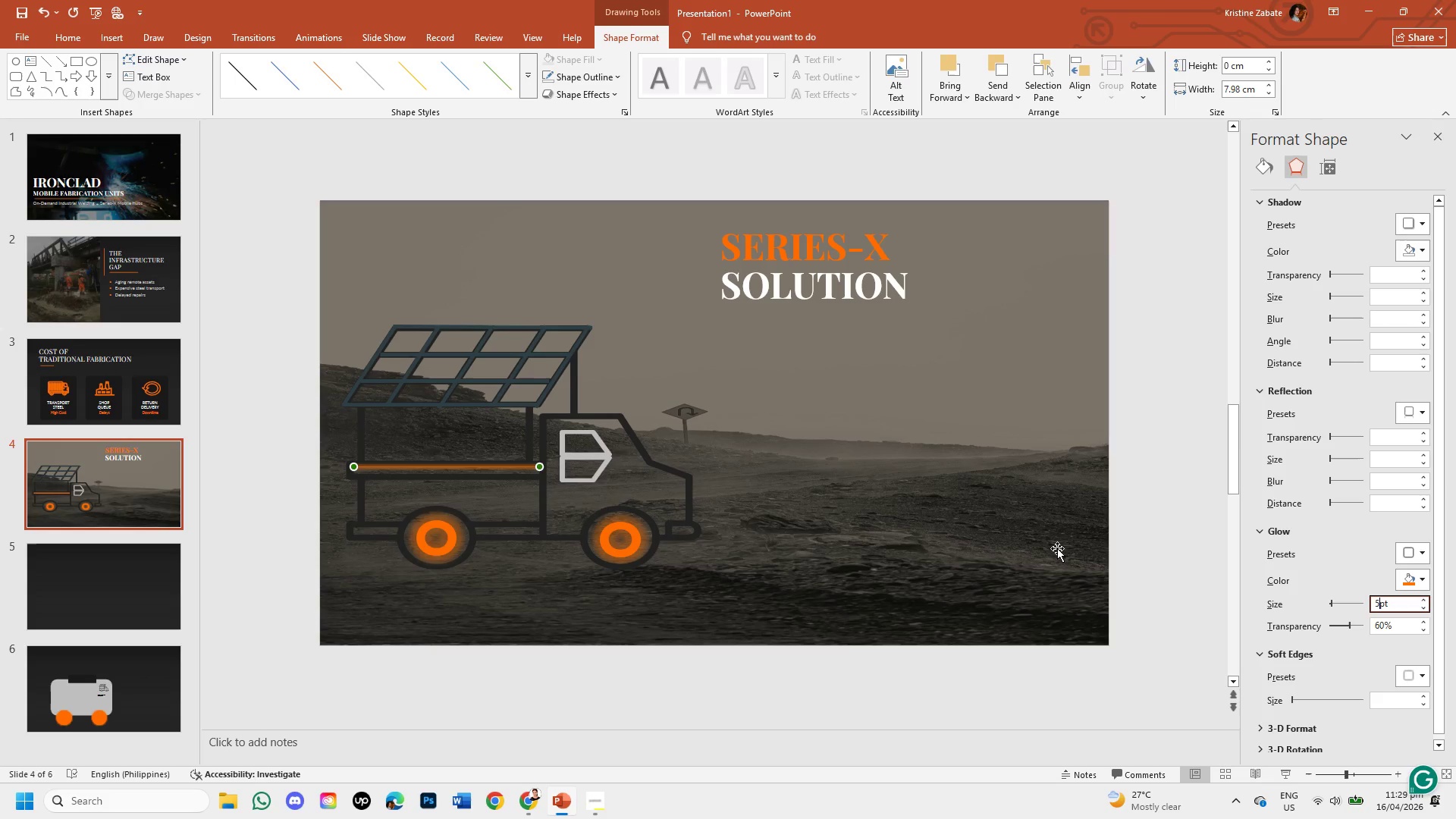 
key(ArrowDown)
 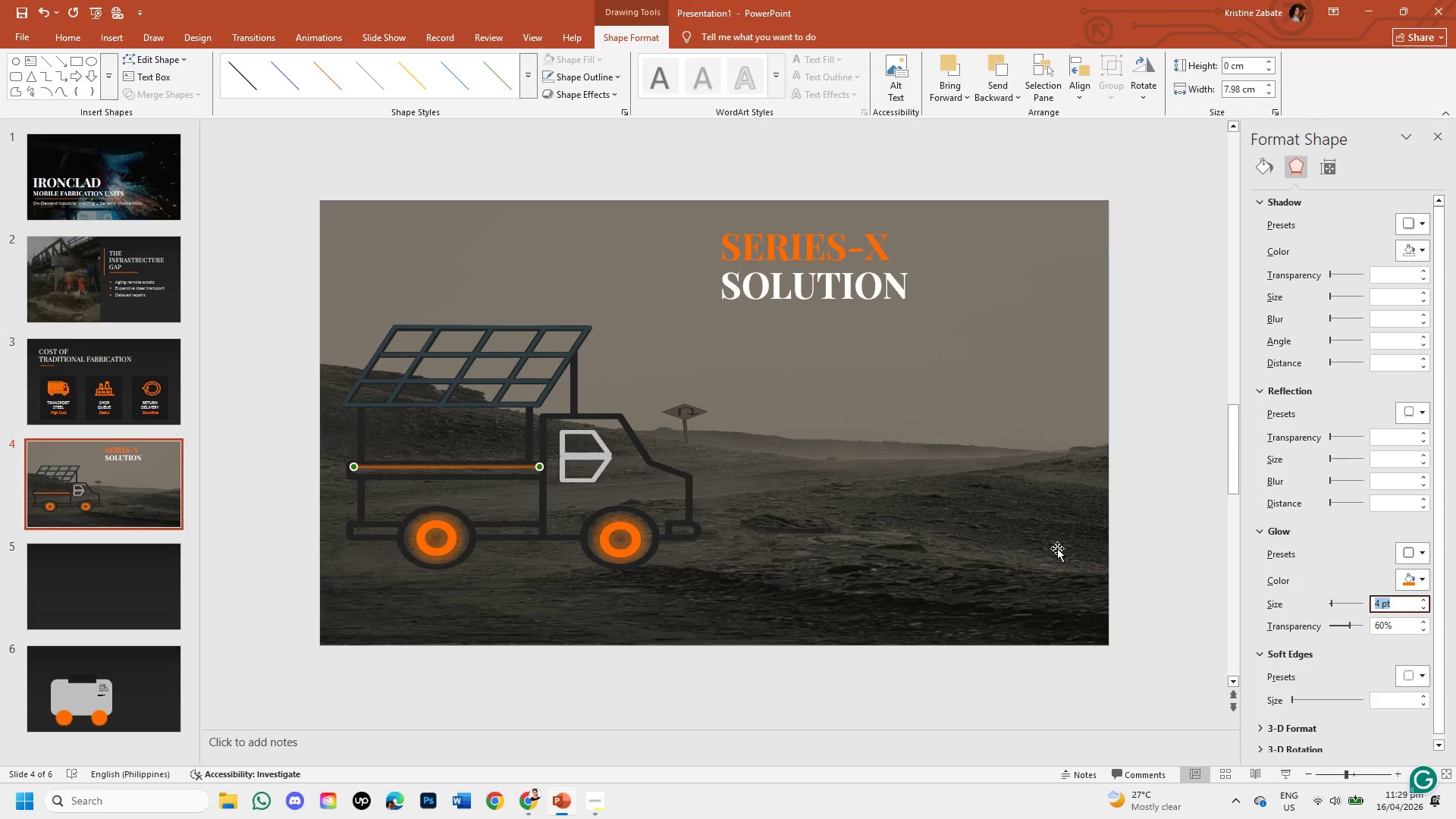 
key(ArrowDown)
 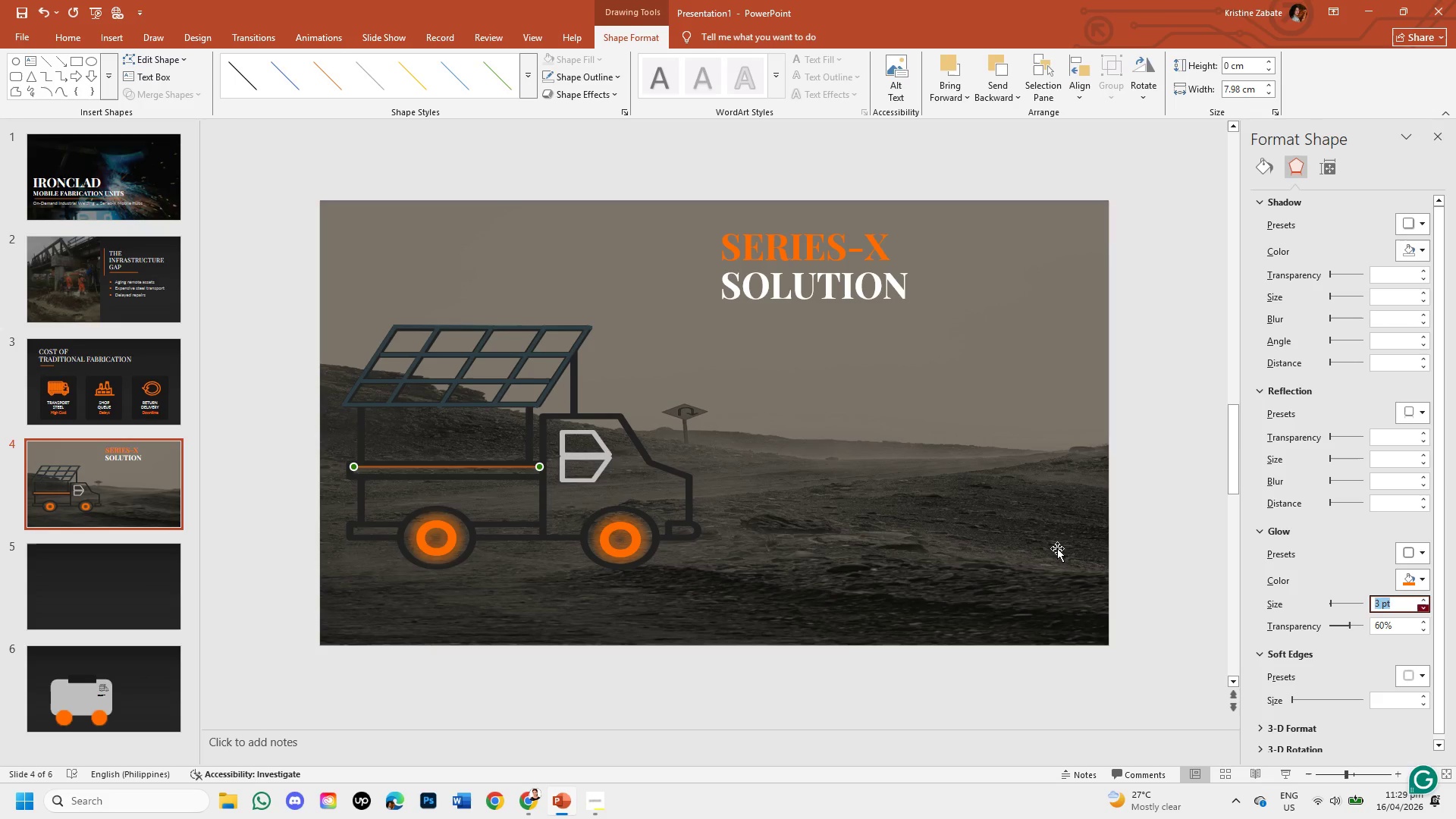 
key(ArrowDown)
 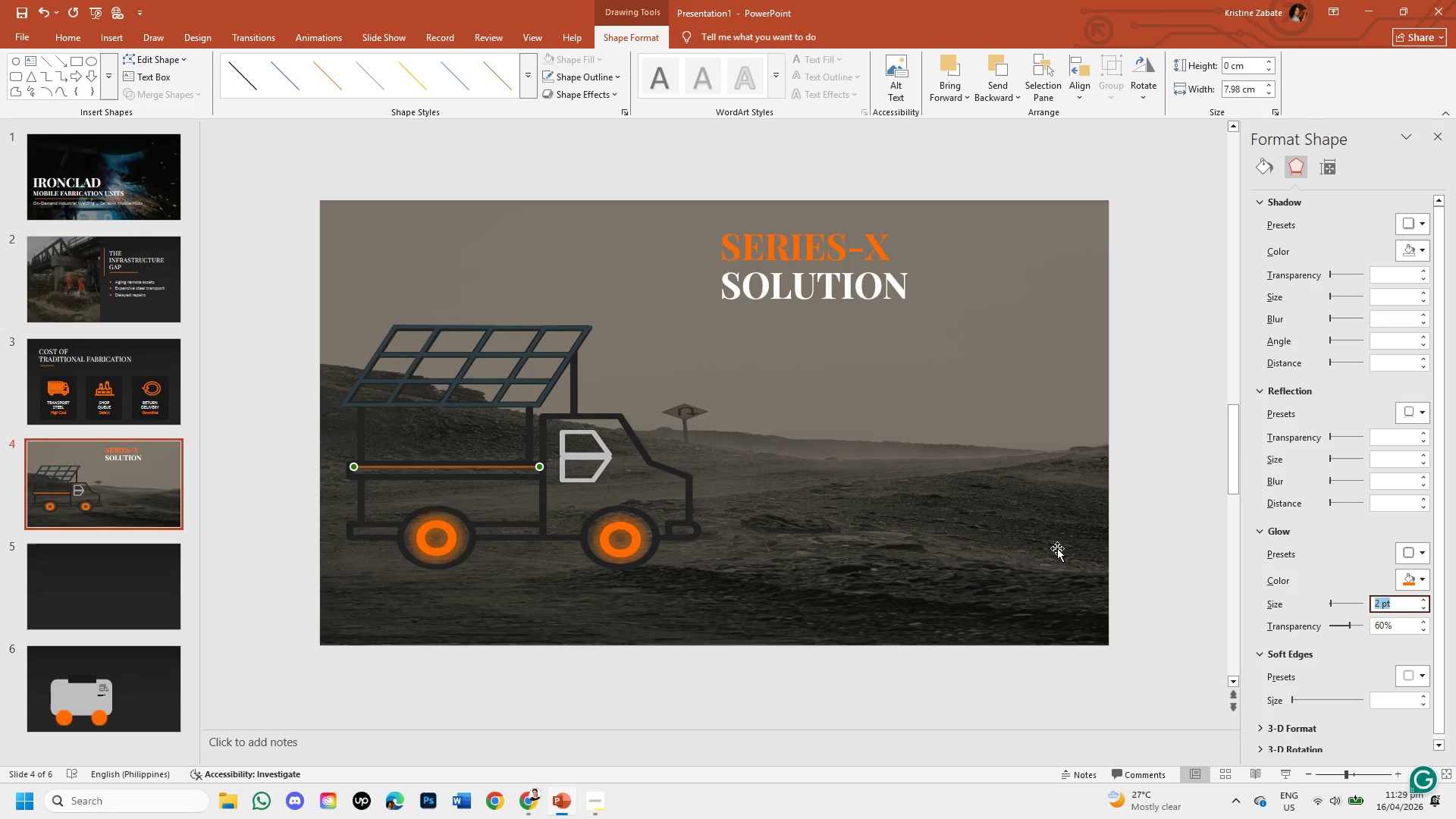 
key(ArrowDown)
 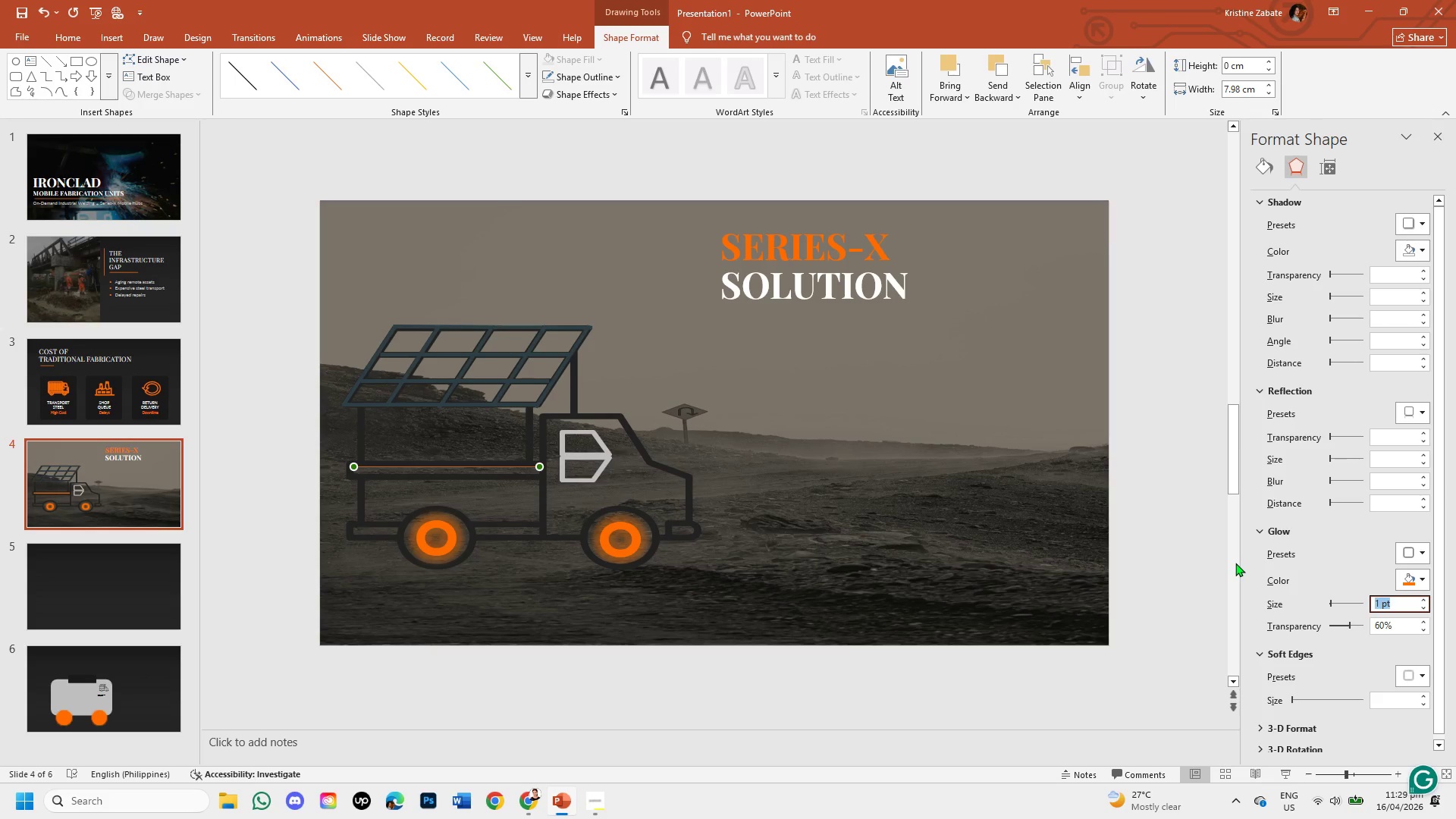 
key(Numpad3)
 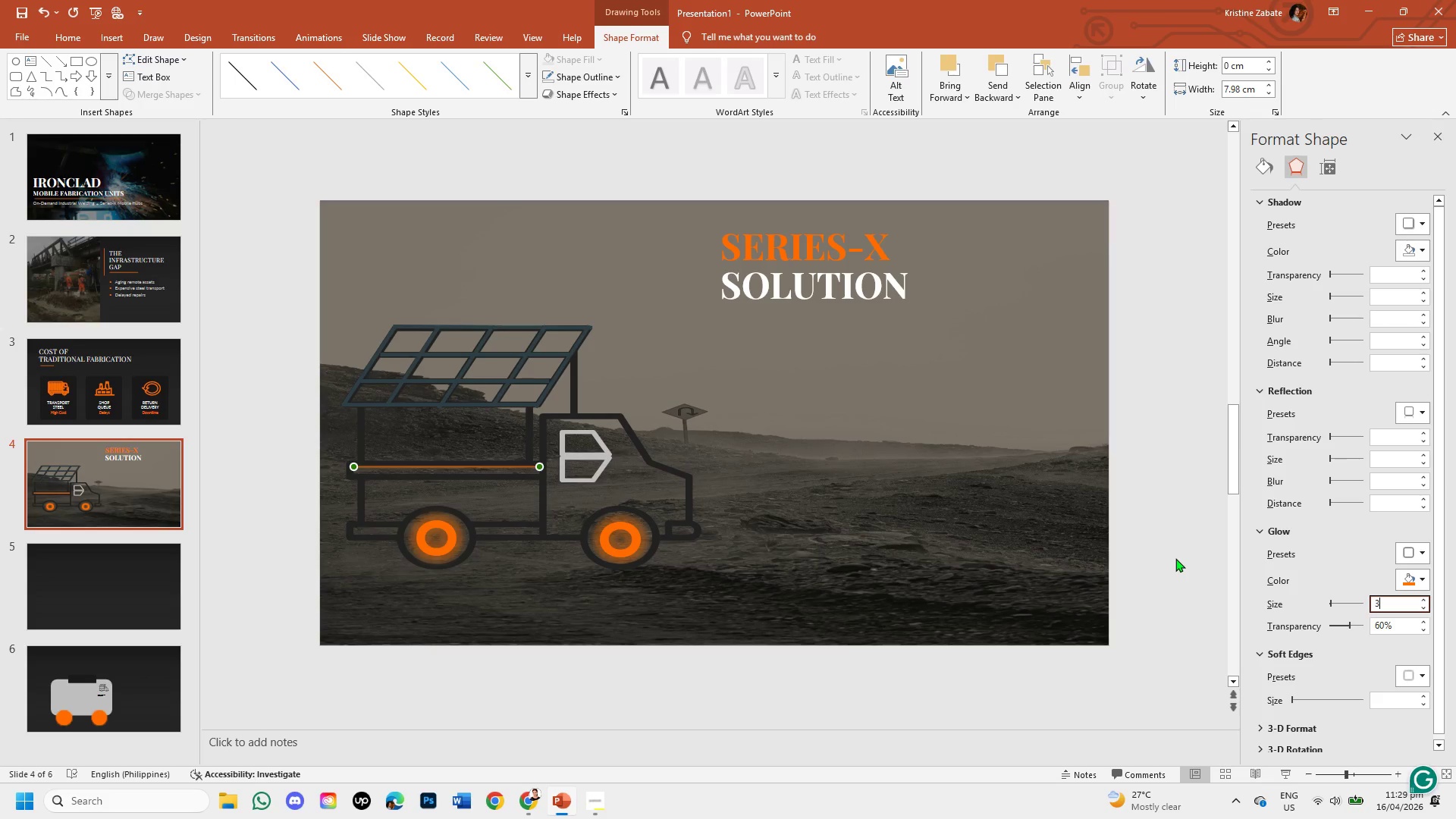 
key(Backspace)
 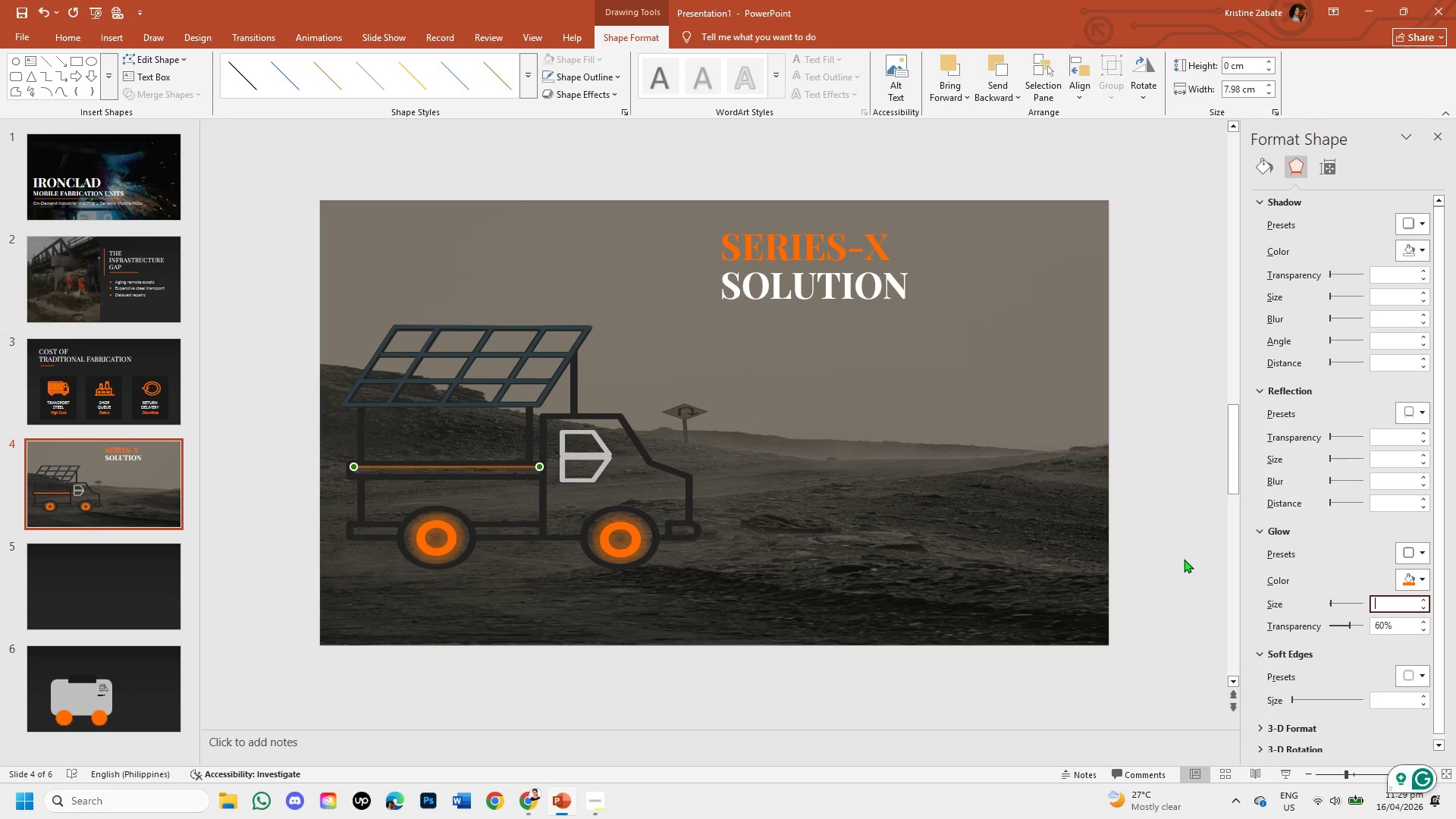 
key(Numpad5)
 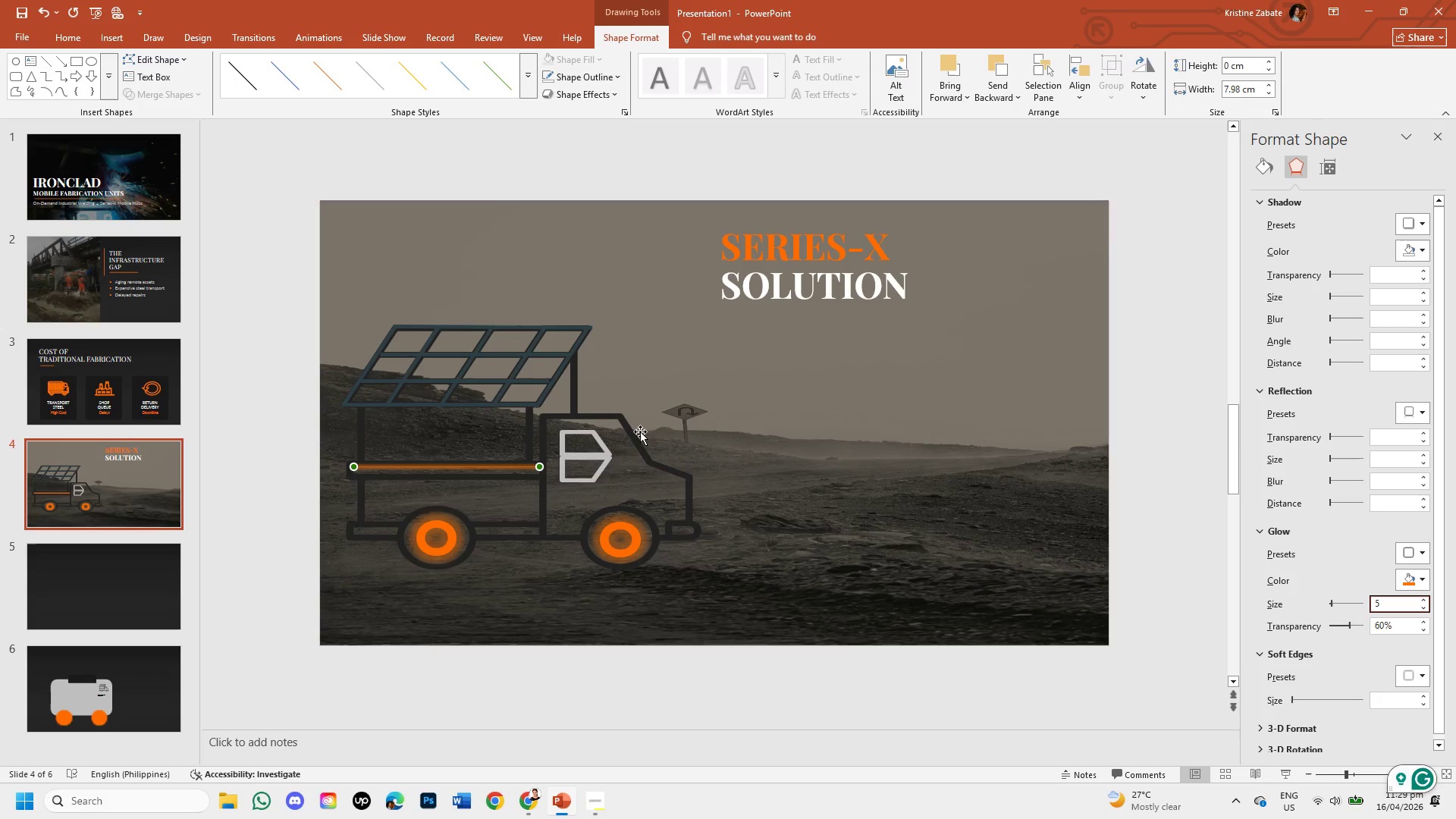 
left_click([650, 439])
 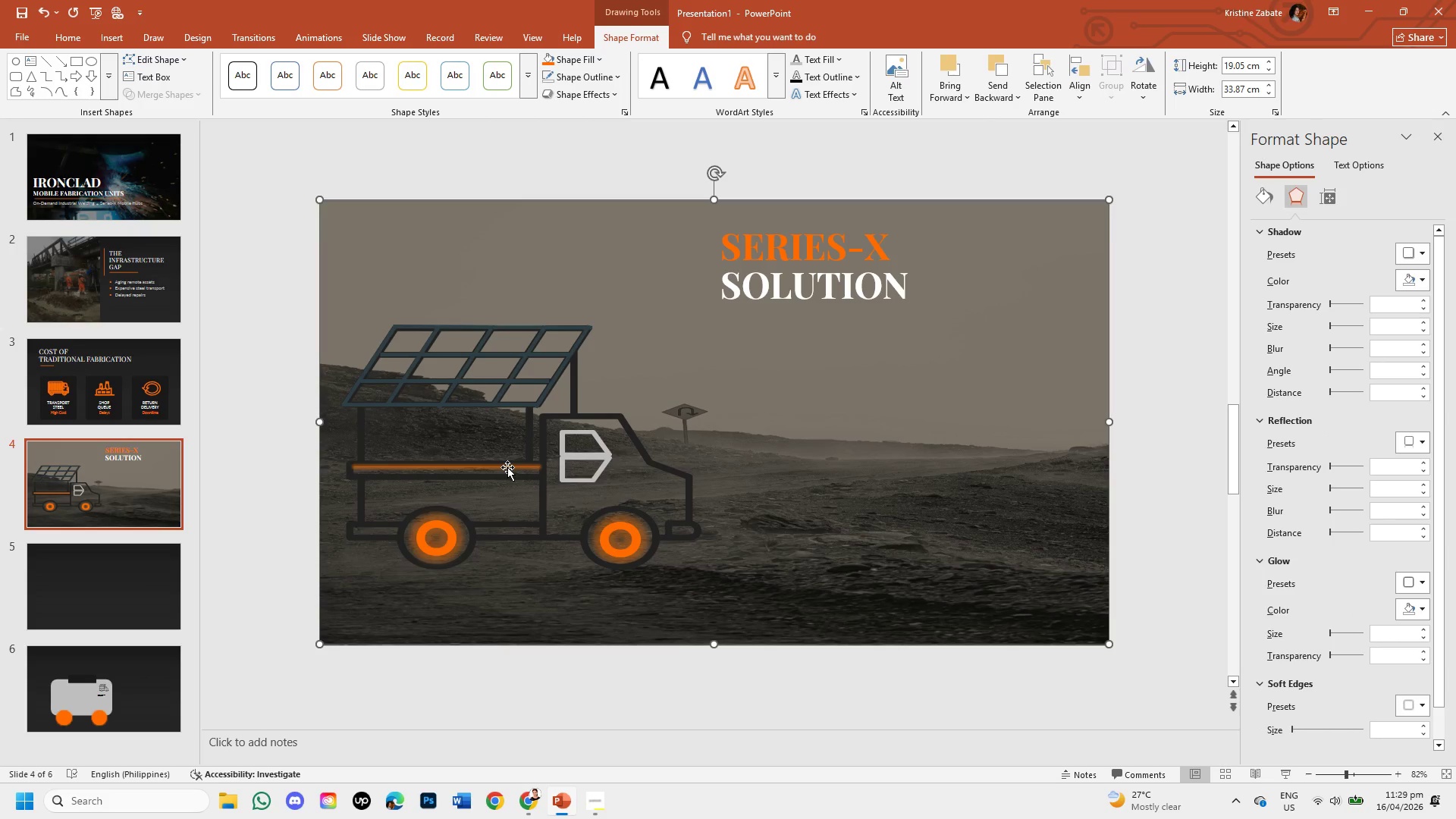 
left_click([506, 468])
 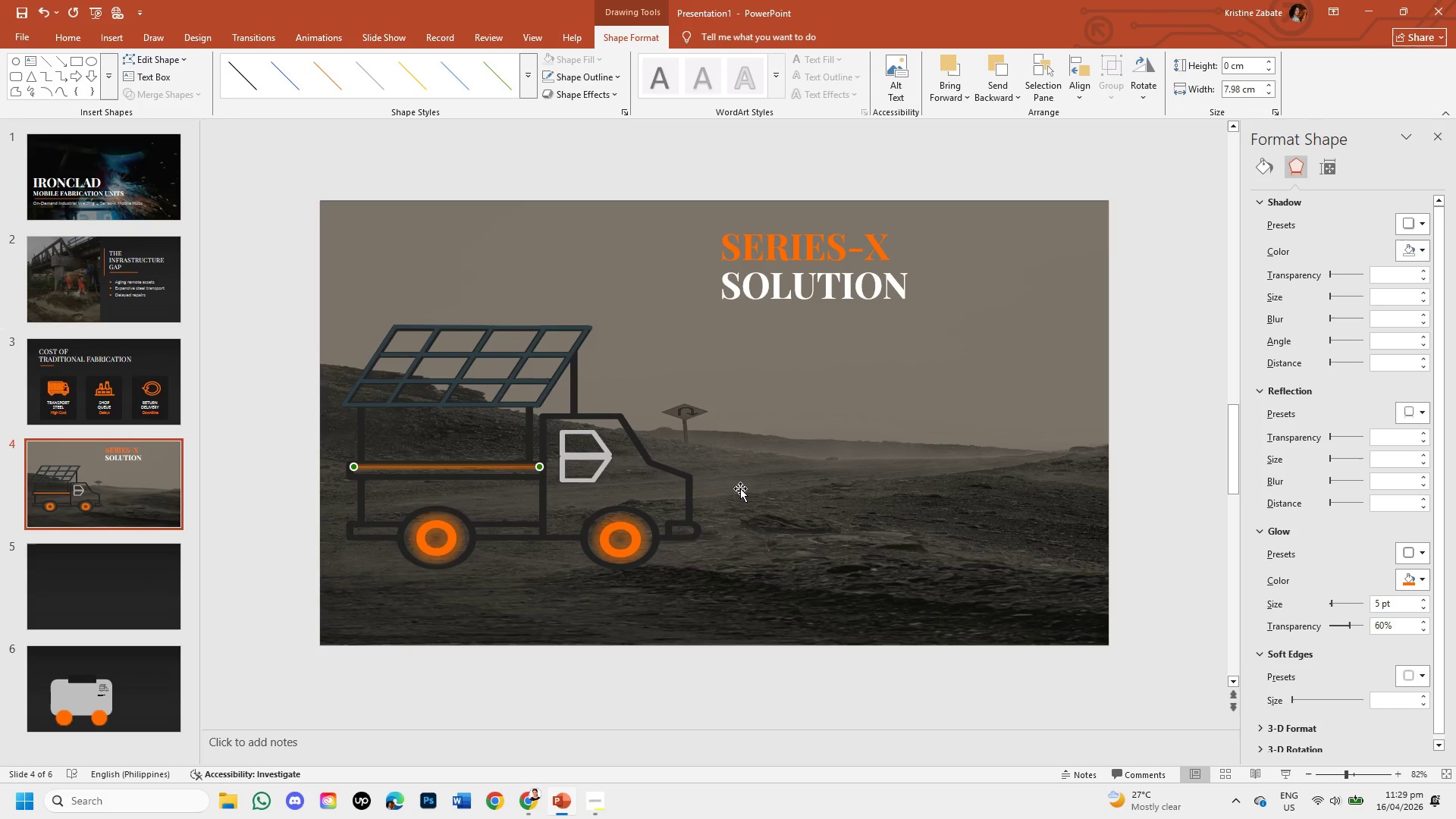 
key(ArrowDown)
 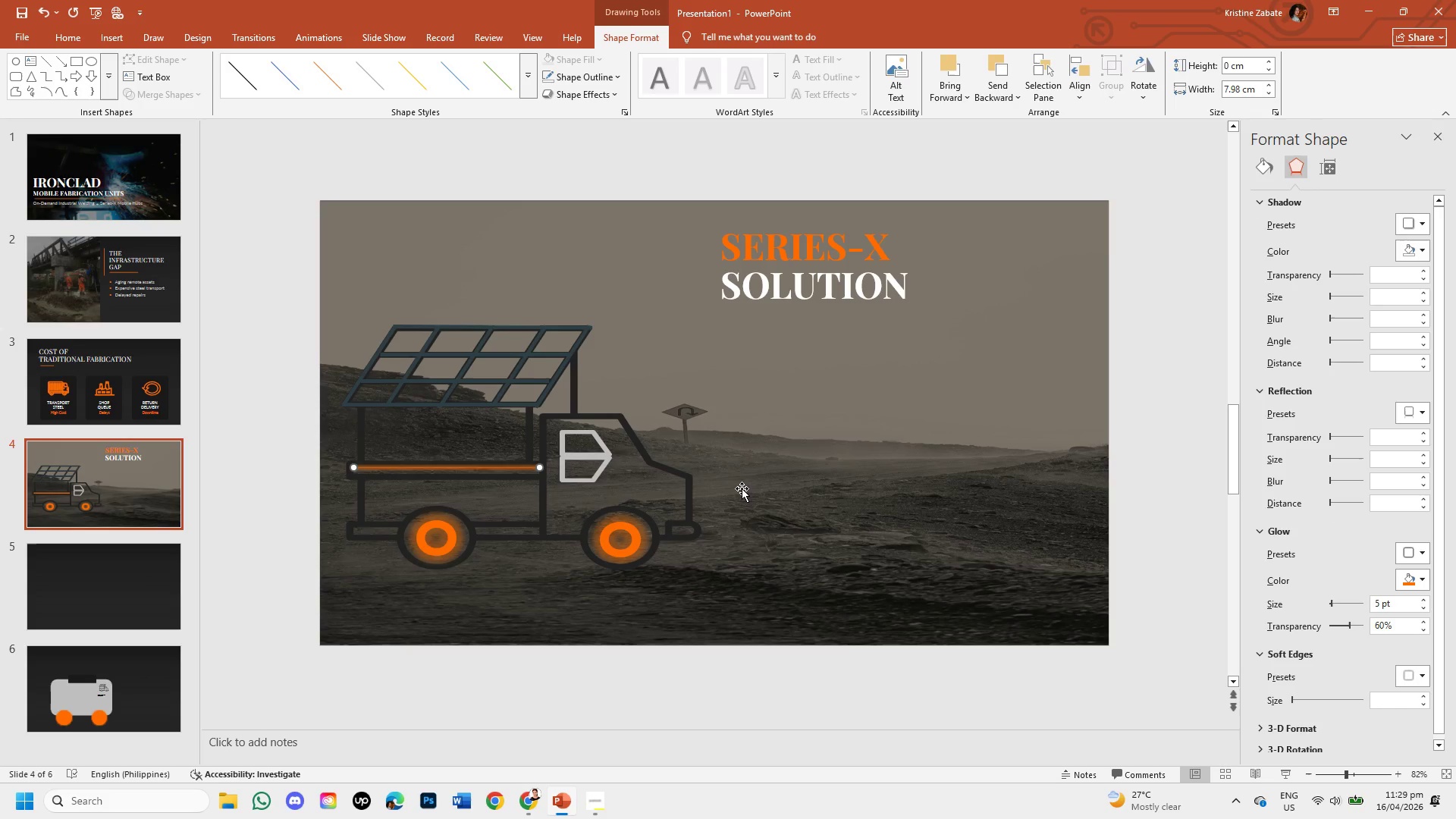 
key(ArrowDown)
 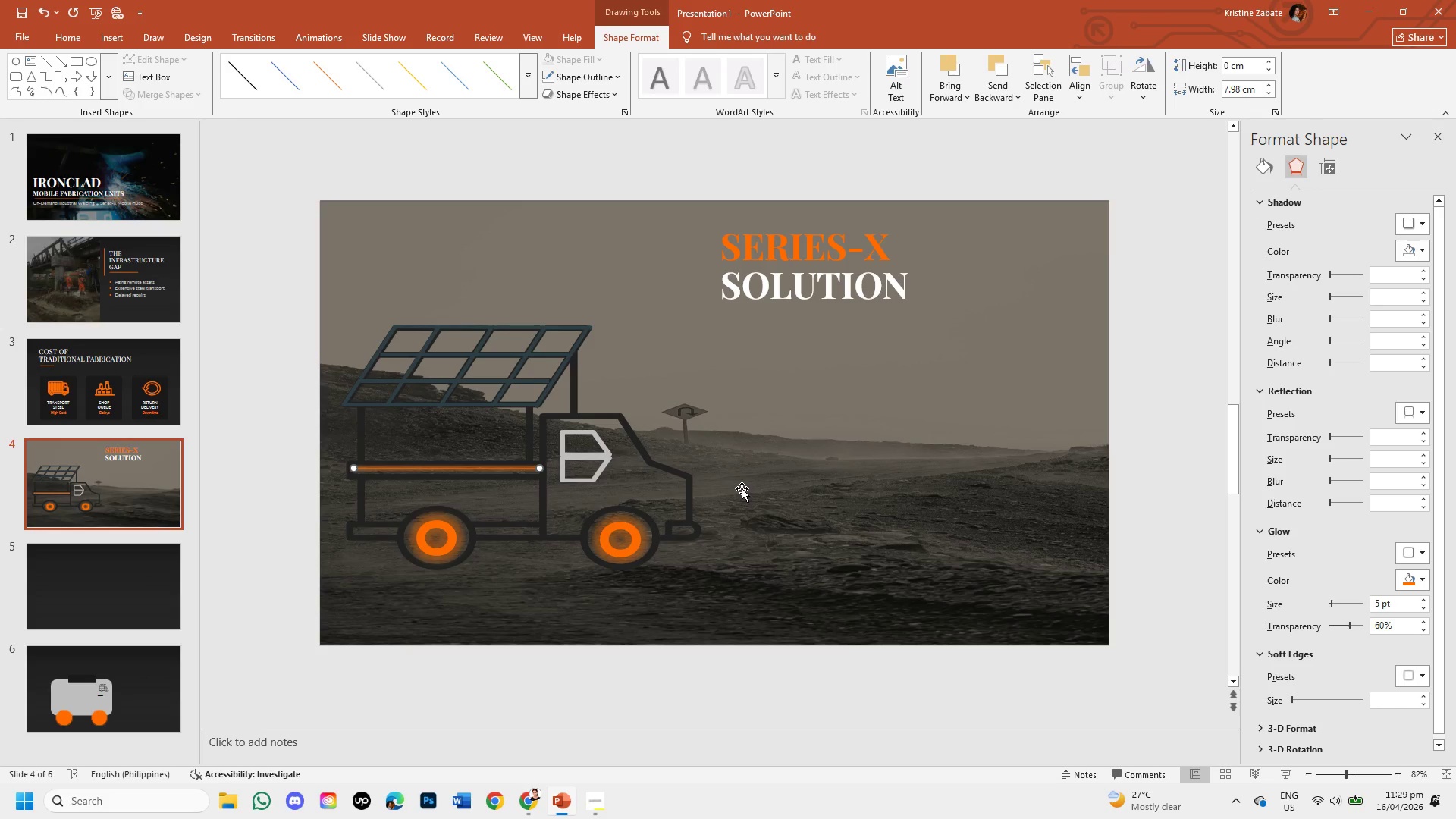 
key(ArrowDown)
 